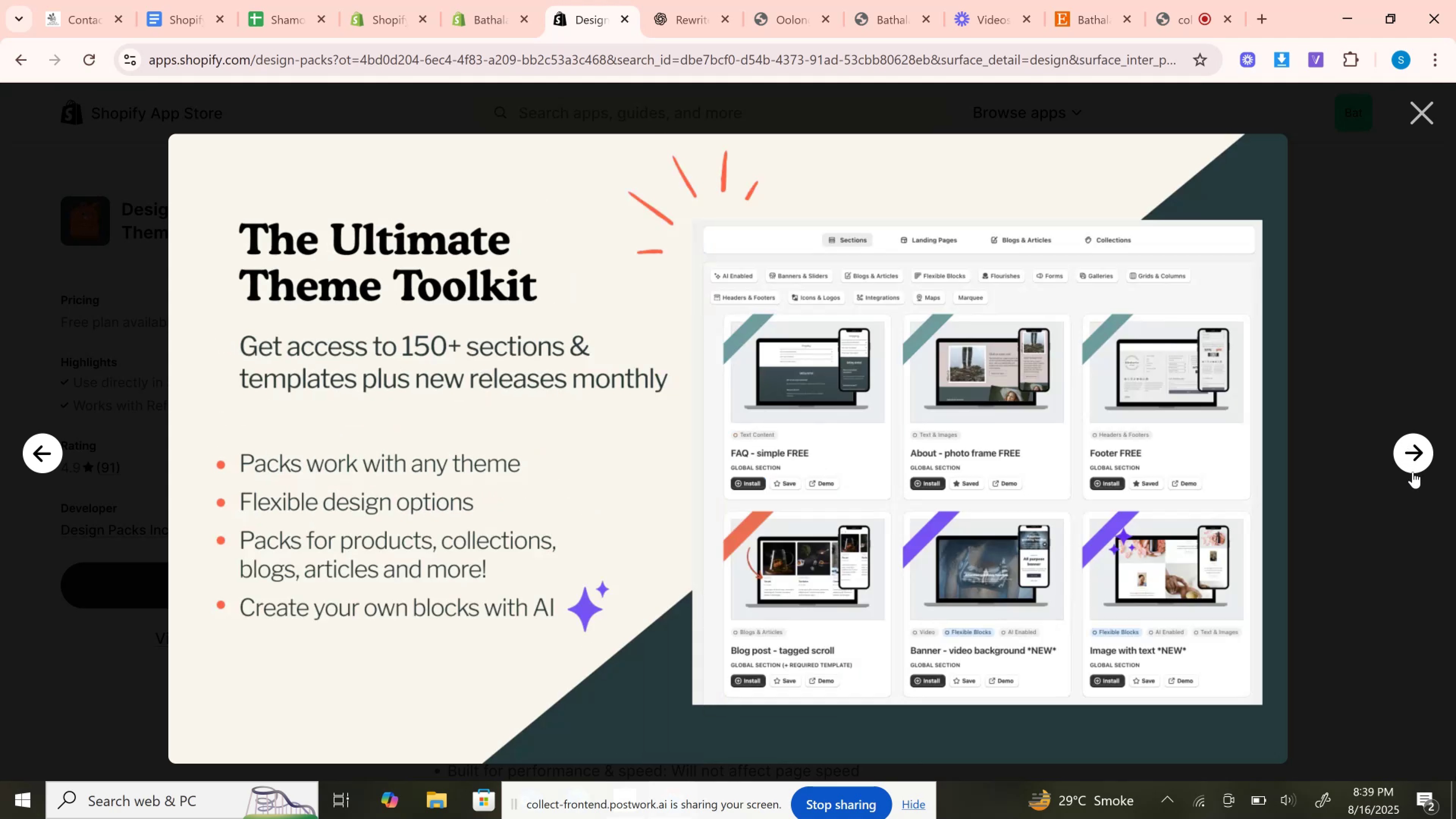 
left_click([1413, 472])
 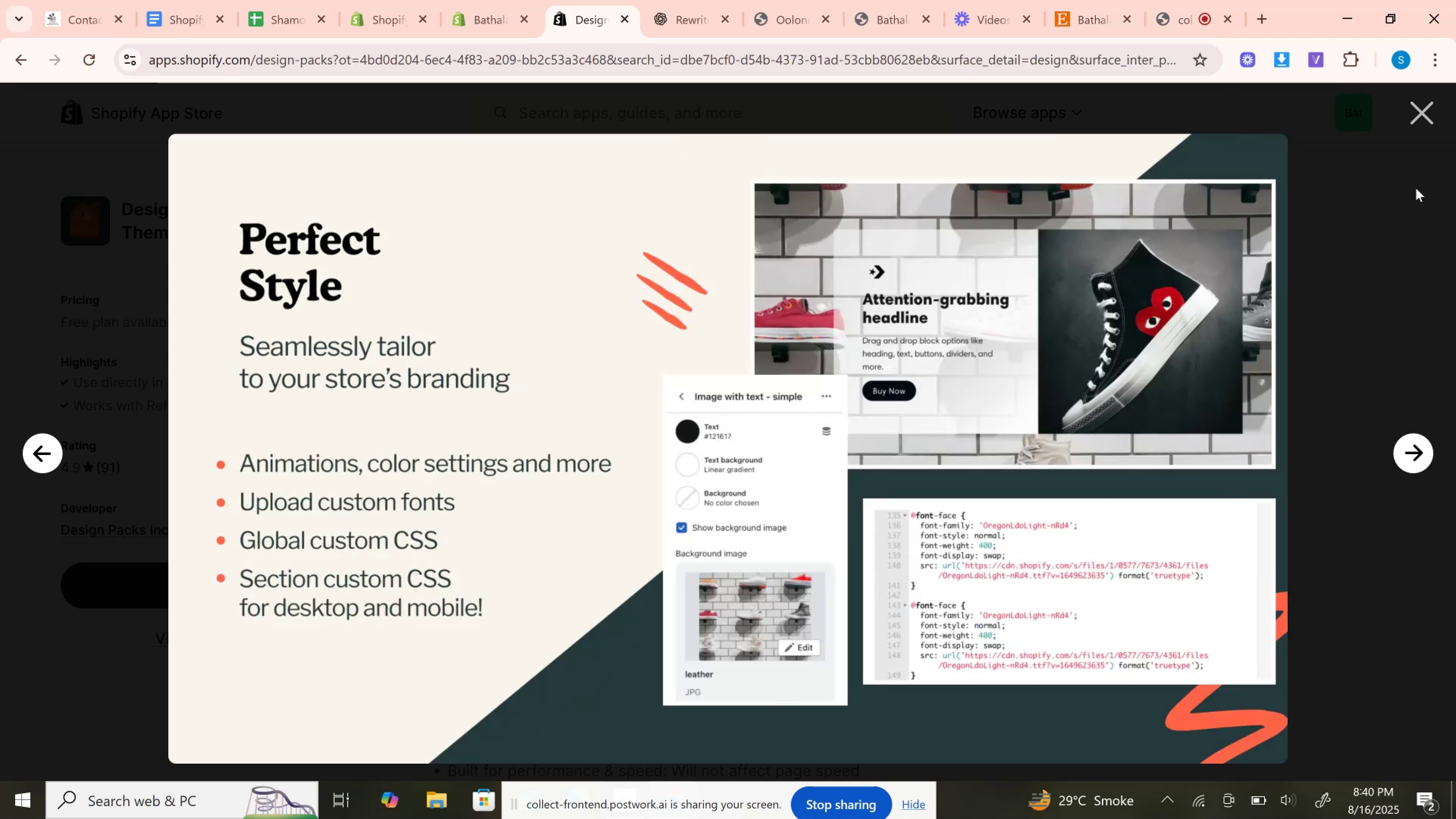 
wait(10.28)
 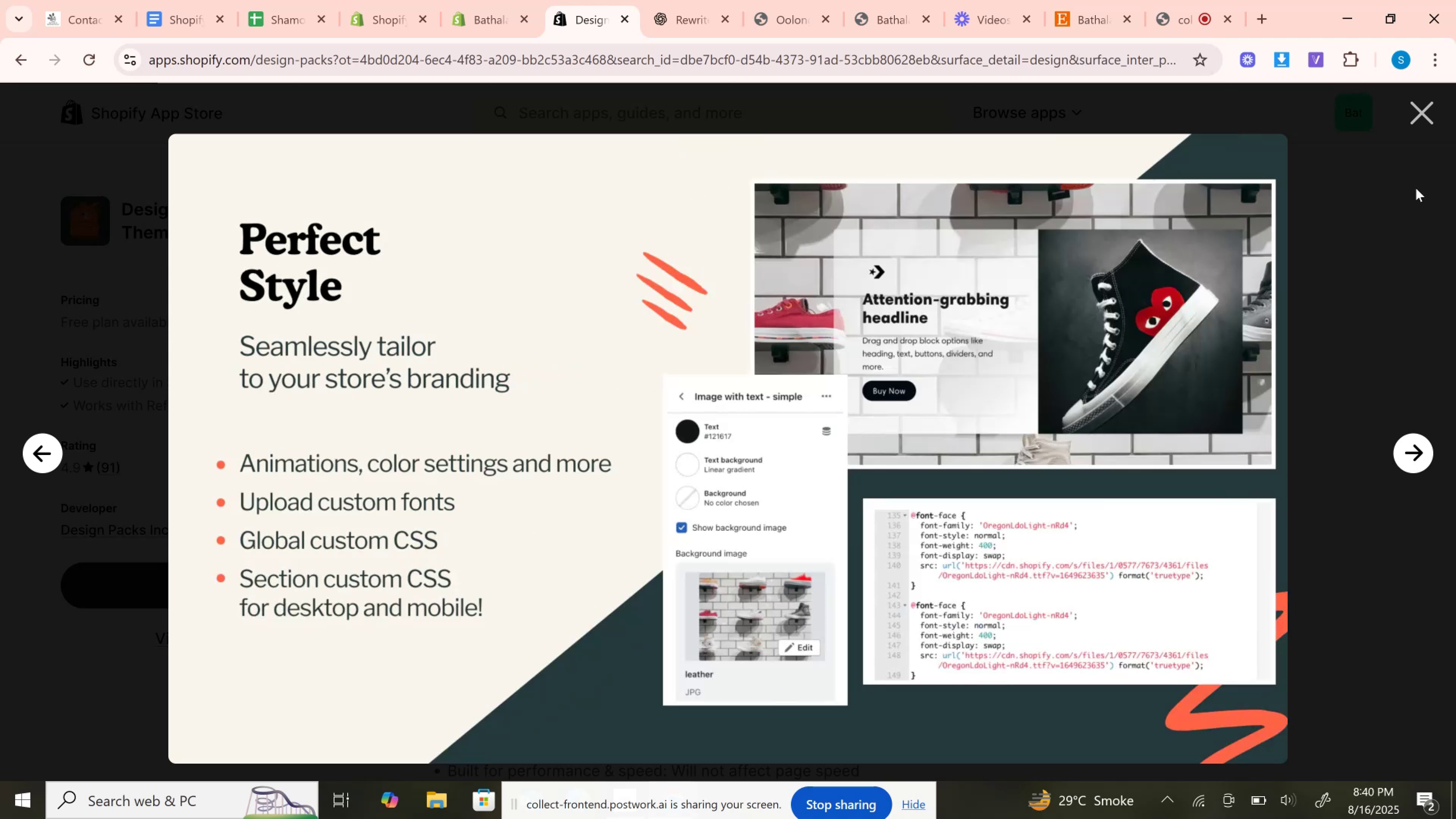 
left_click([1414, 452])
 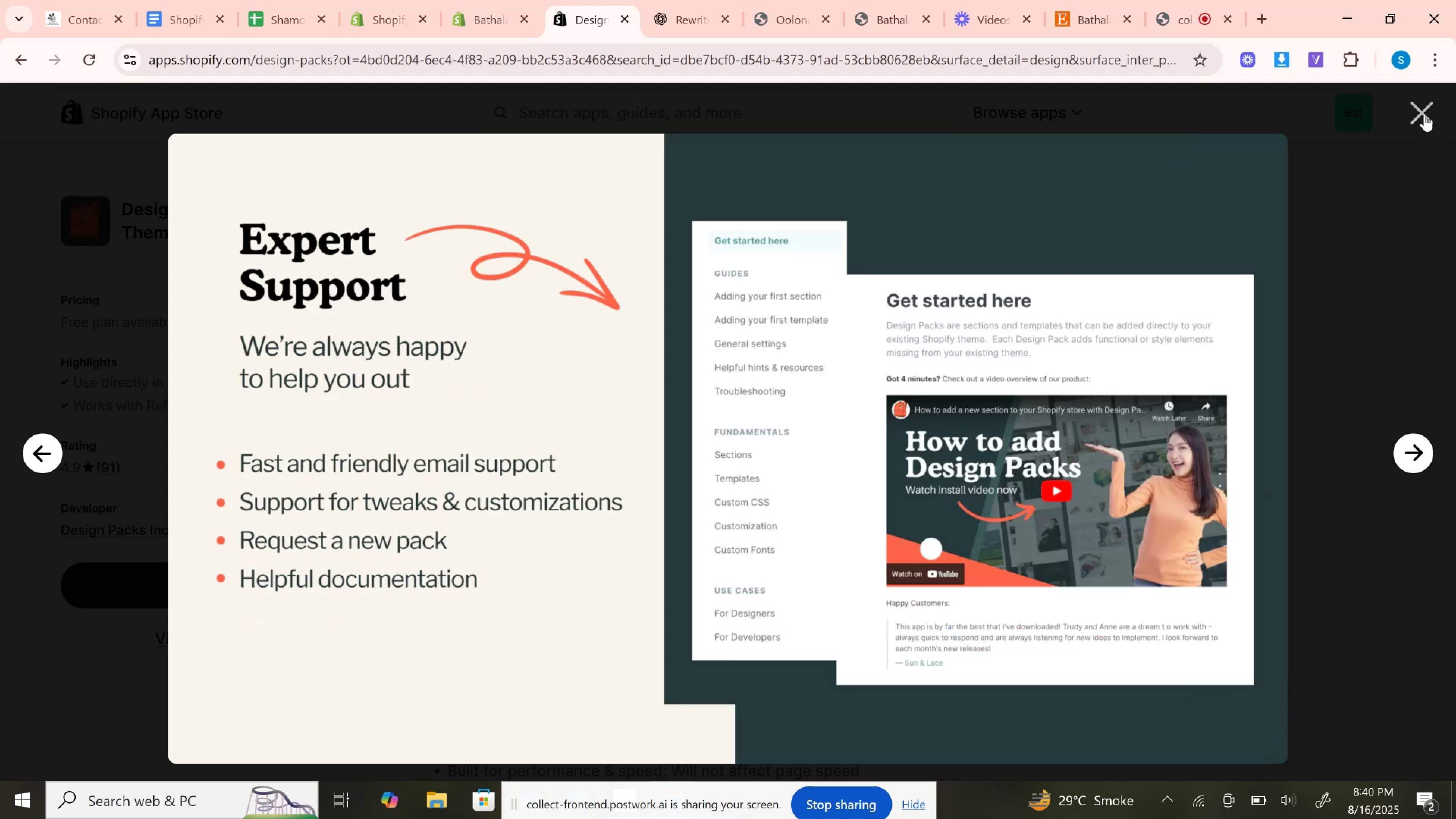 
left_click([1425, 115])
 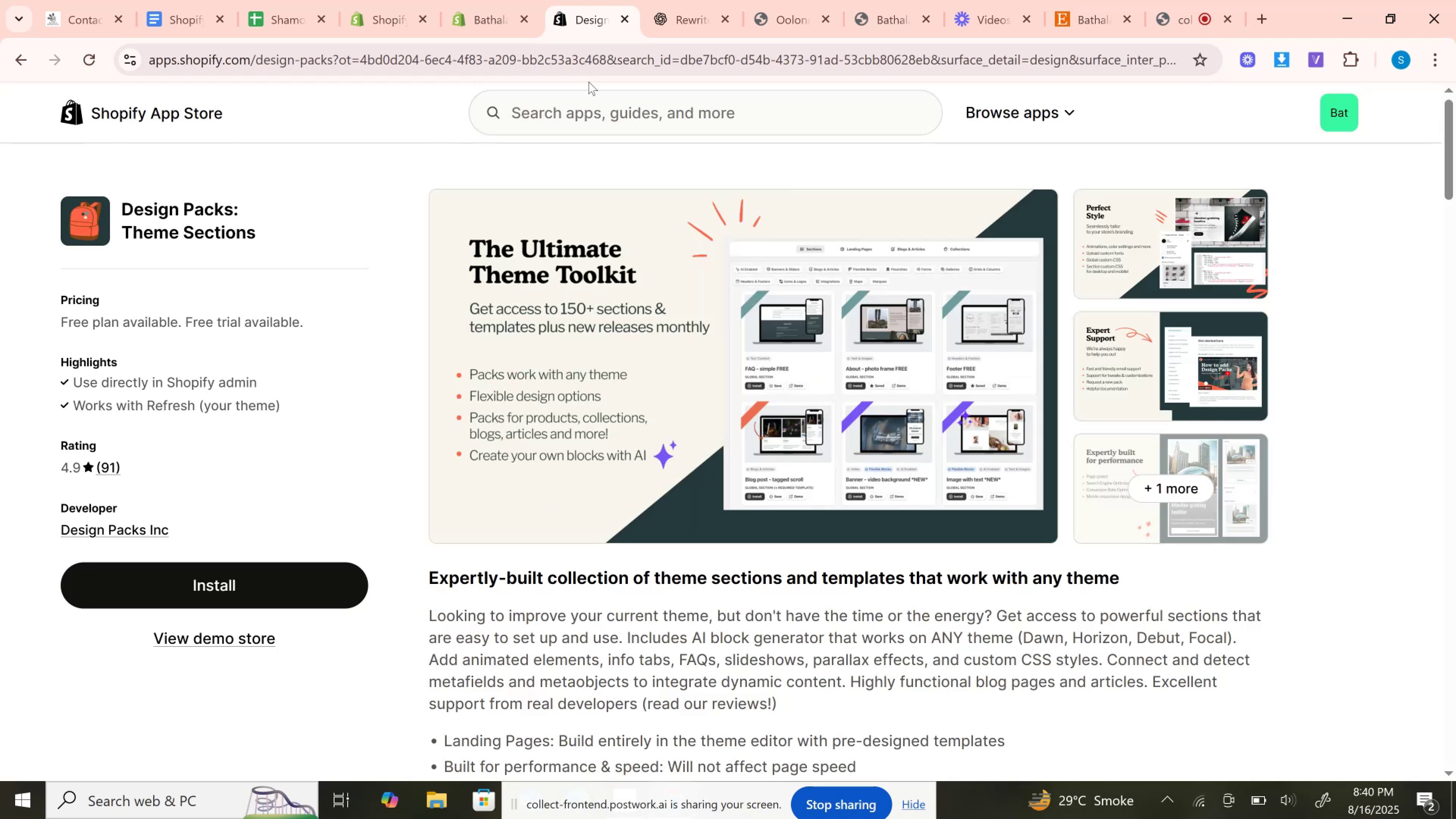 
wait(5.42)
 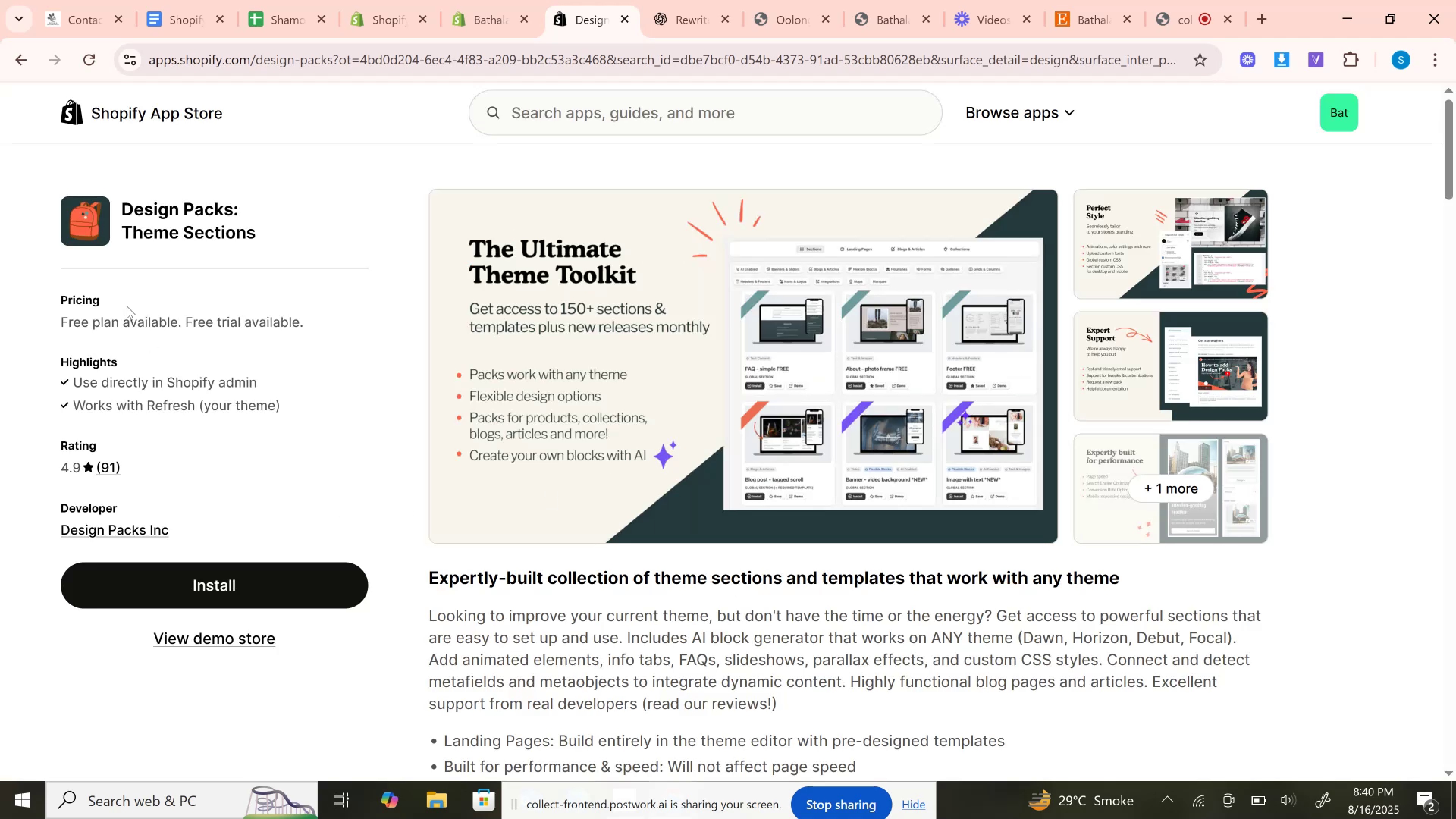 
left_click([17, 62])
 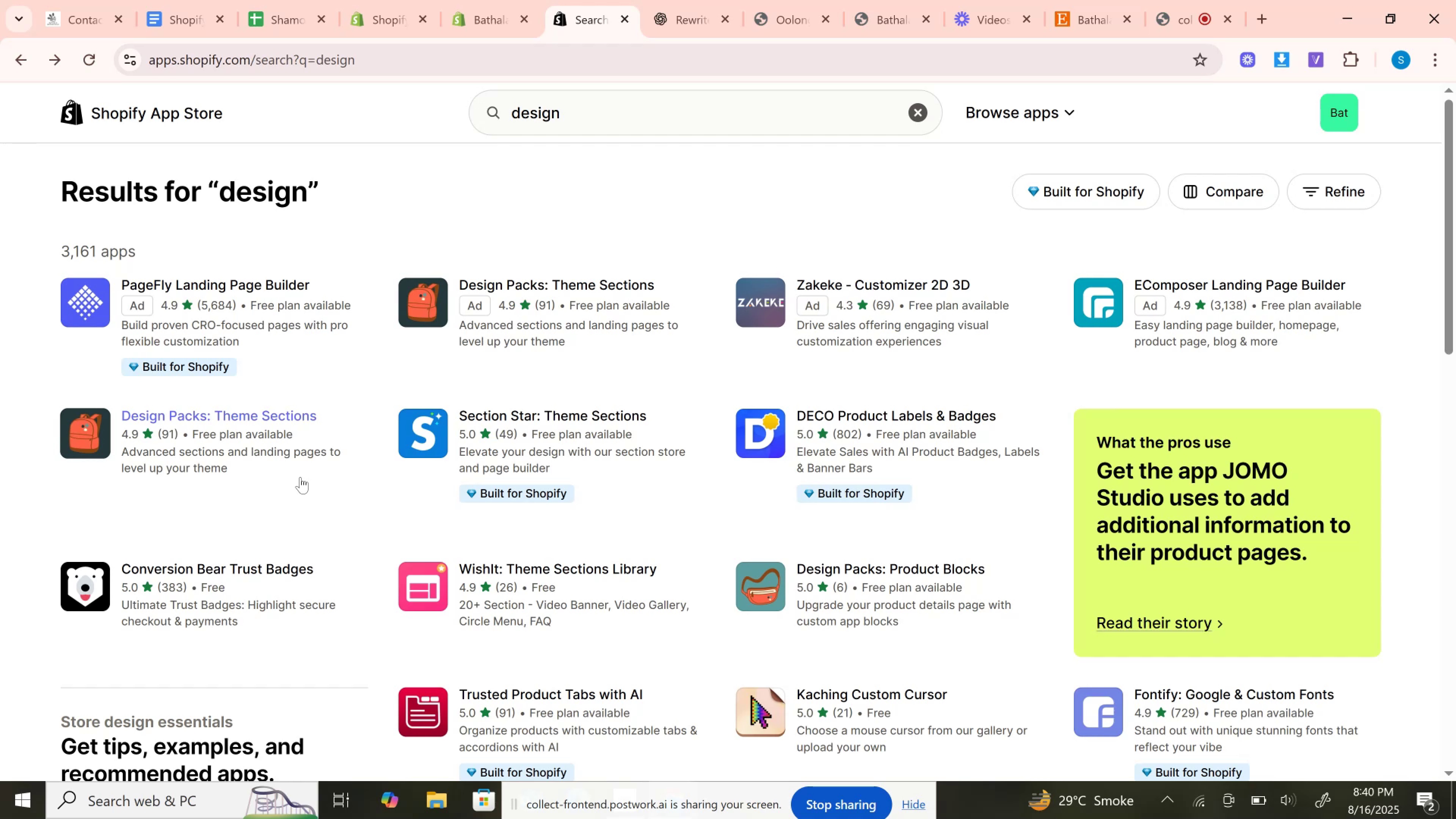 
wait(15.28)
 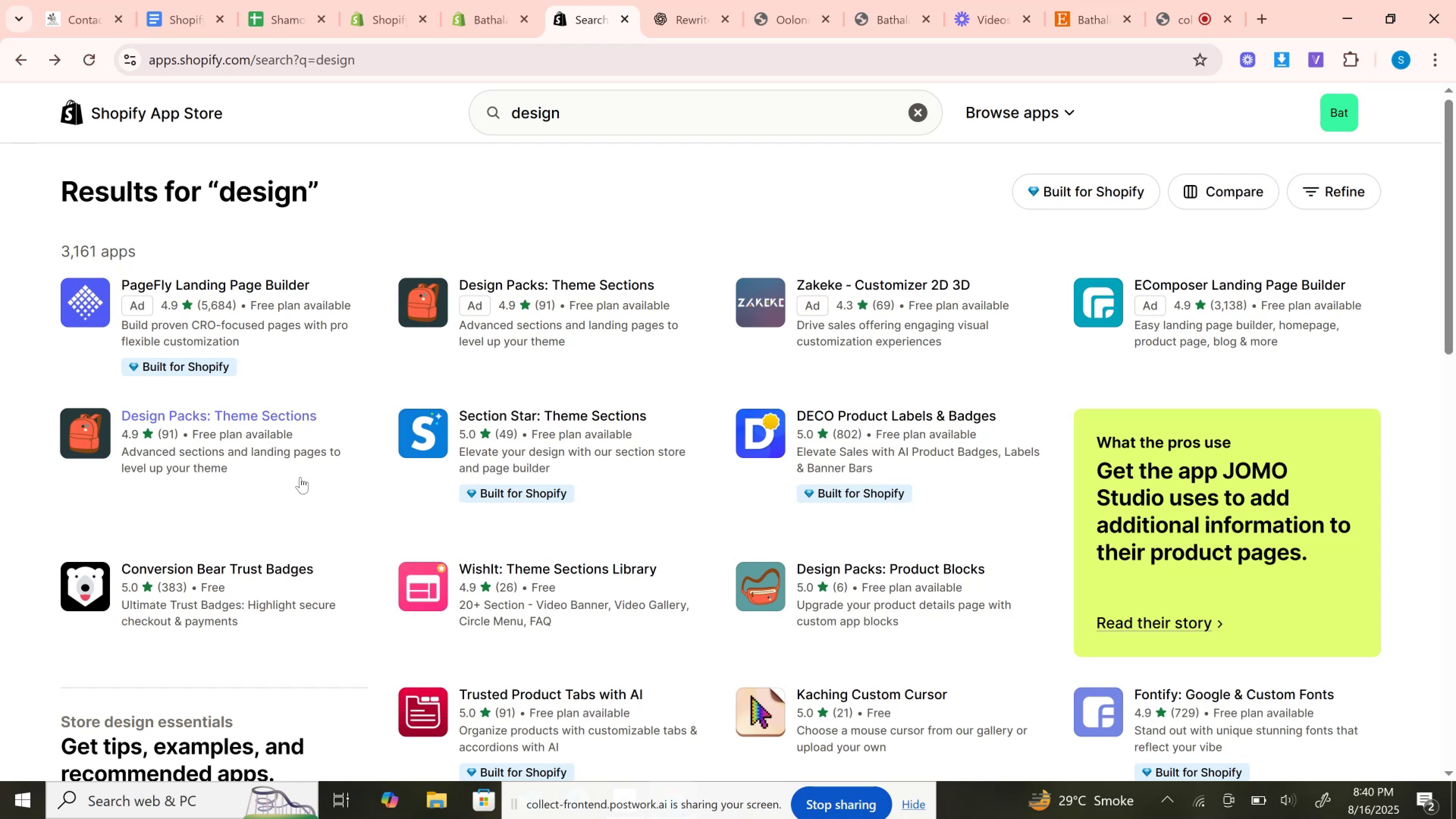 
left_click([291, 304])
 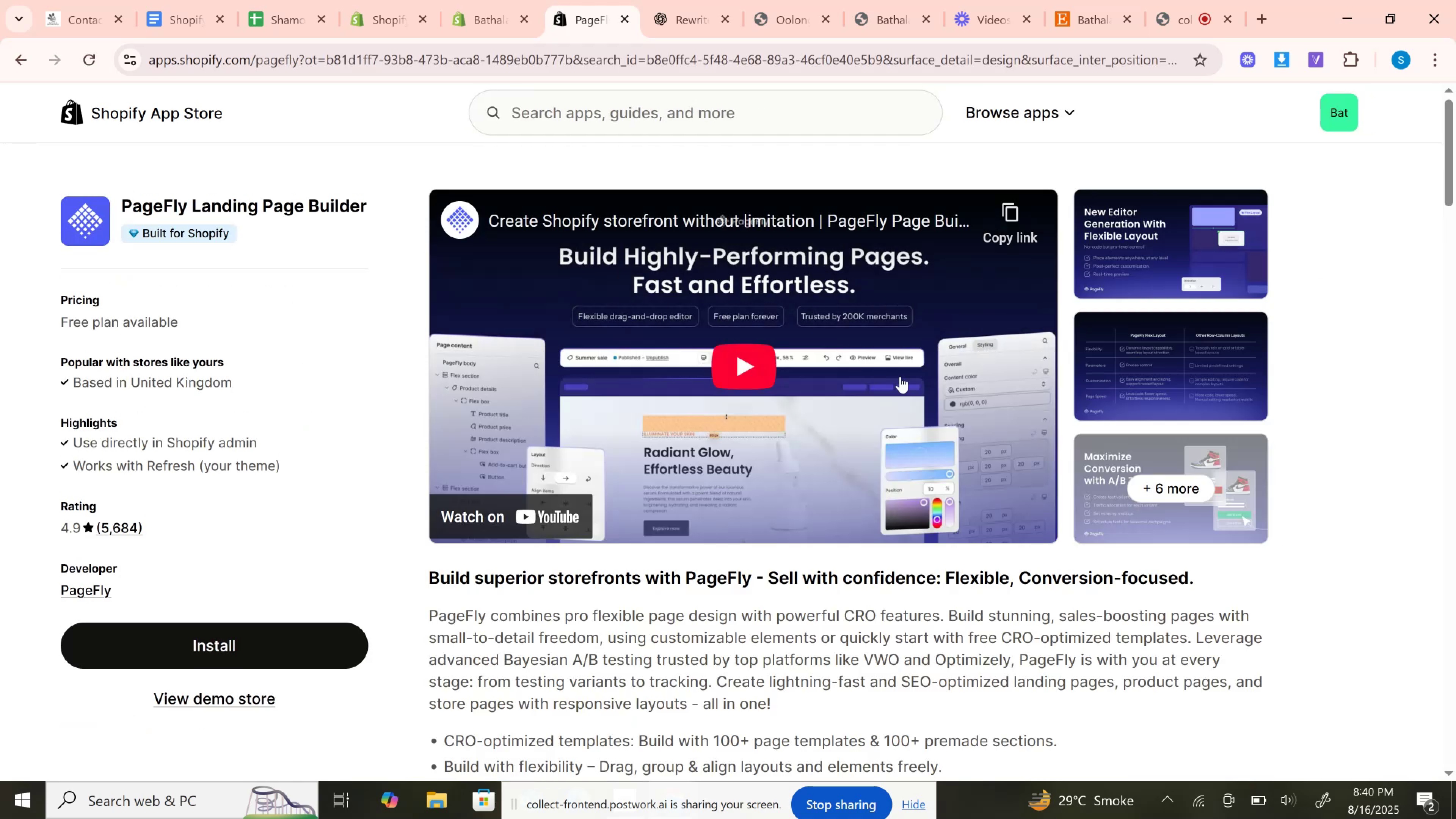 
wait(5.42)
 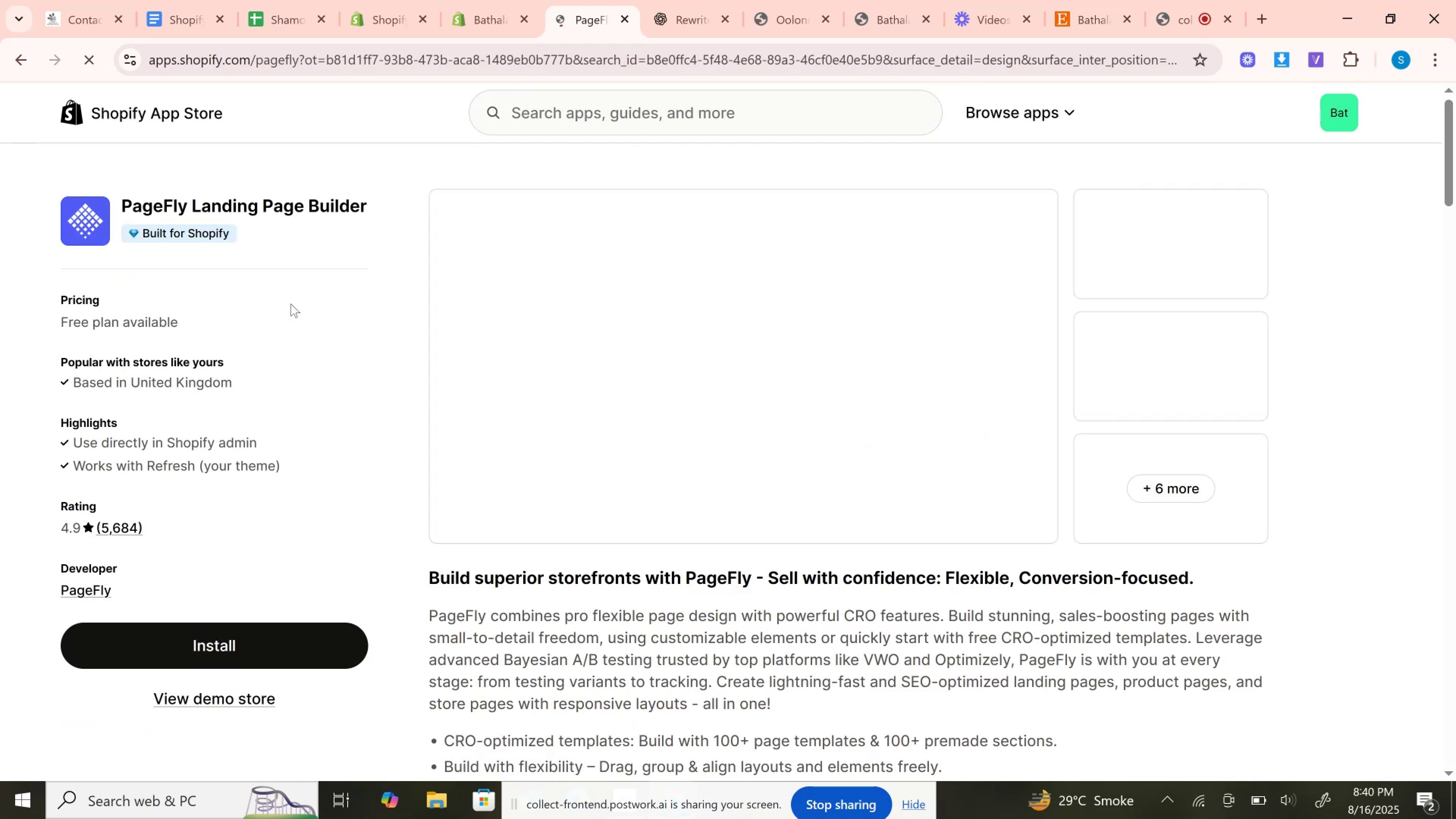 
left_click([762, 378])
 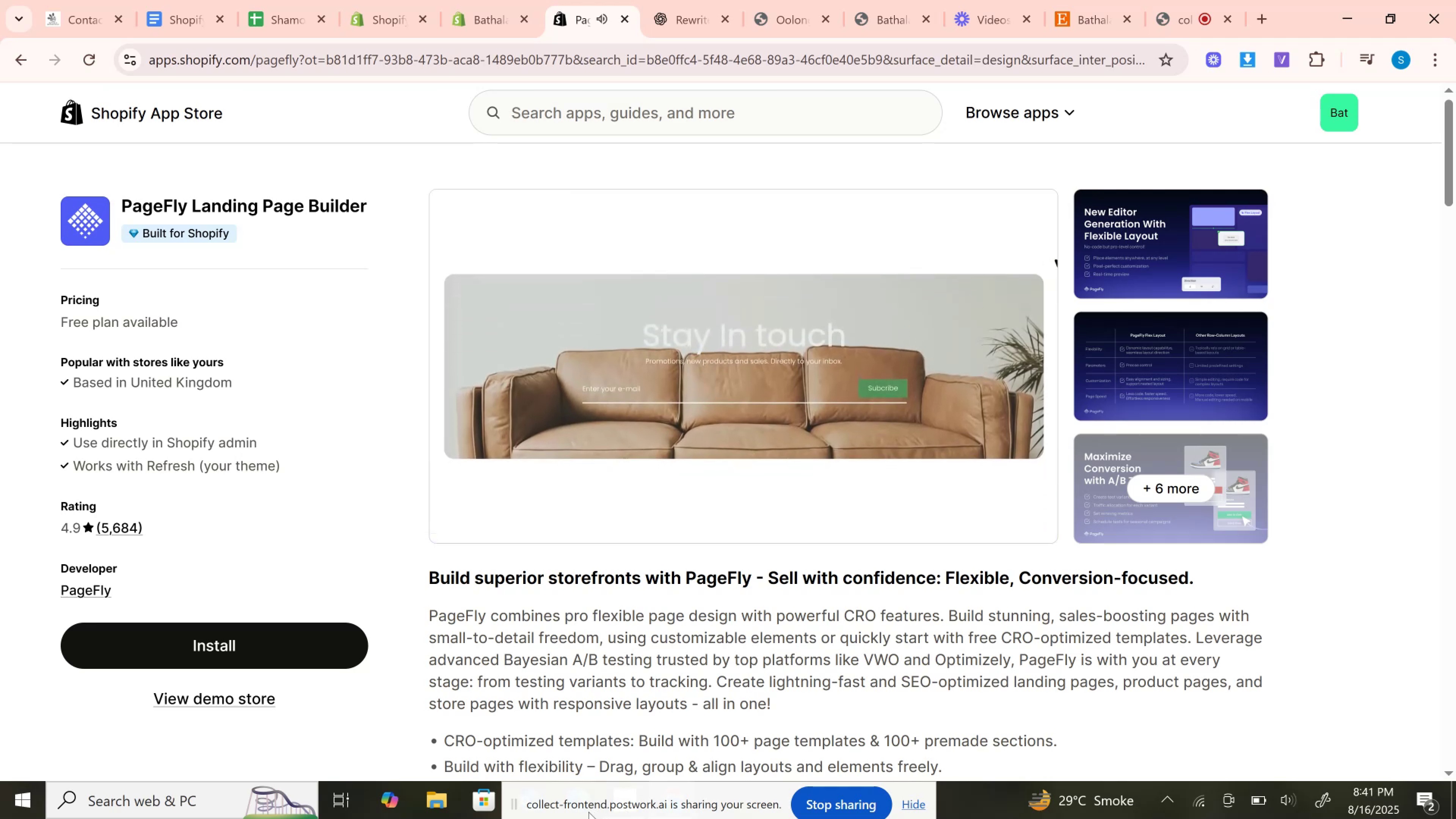 
wait(30.13)
 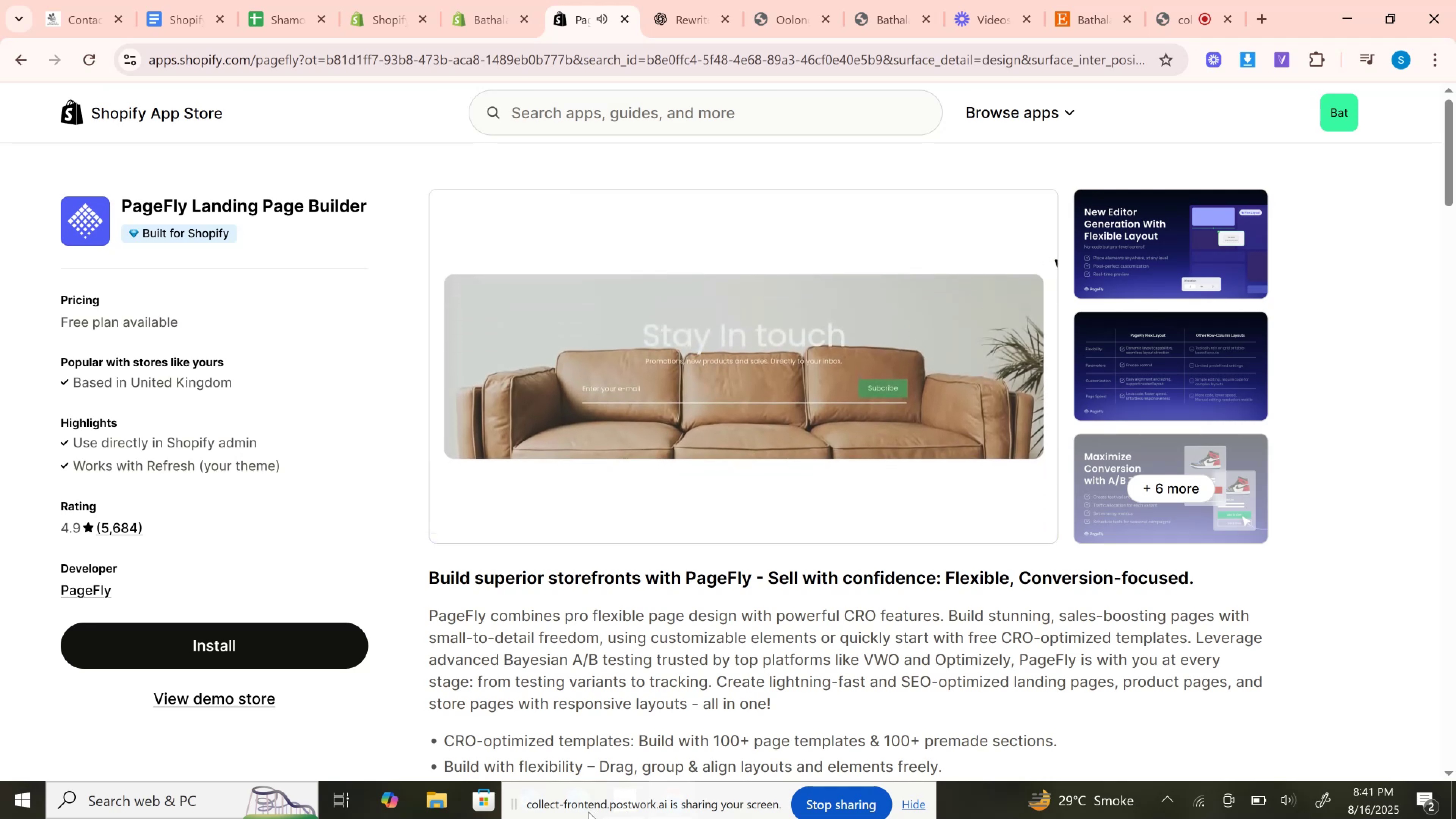 
left_click([679, 500])
 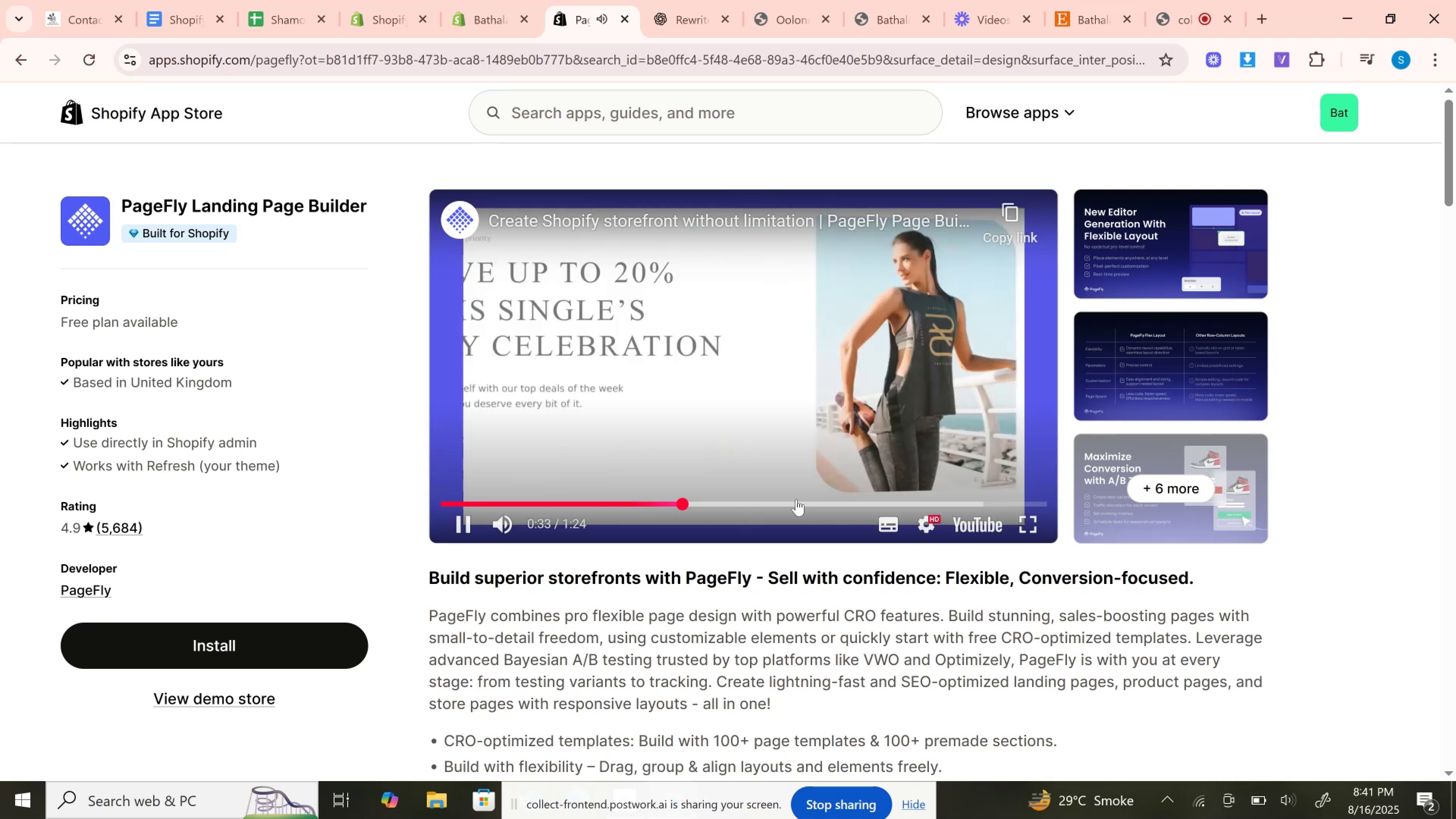 
left_click([796, 499])
 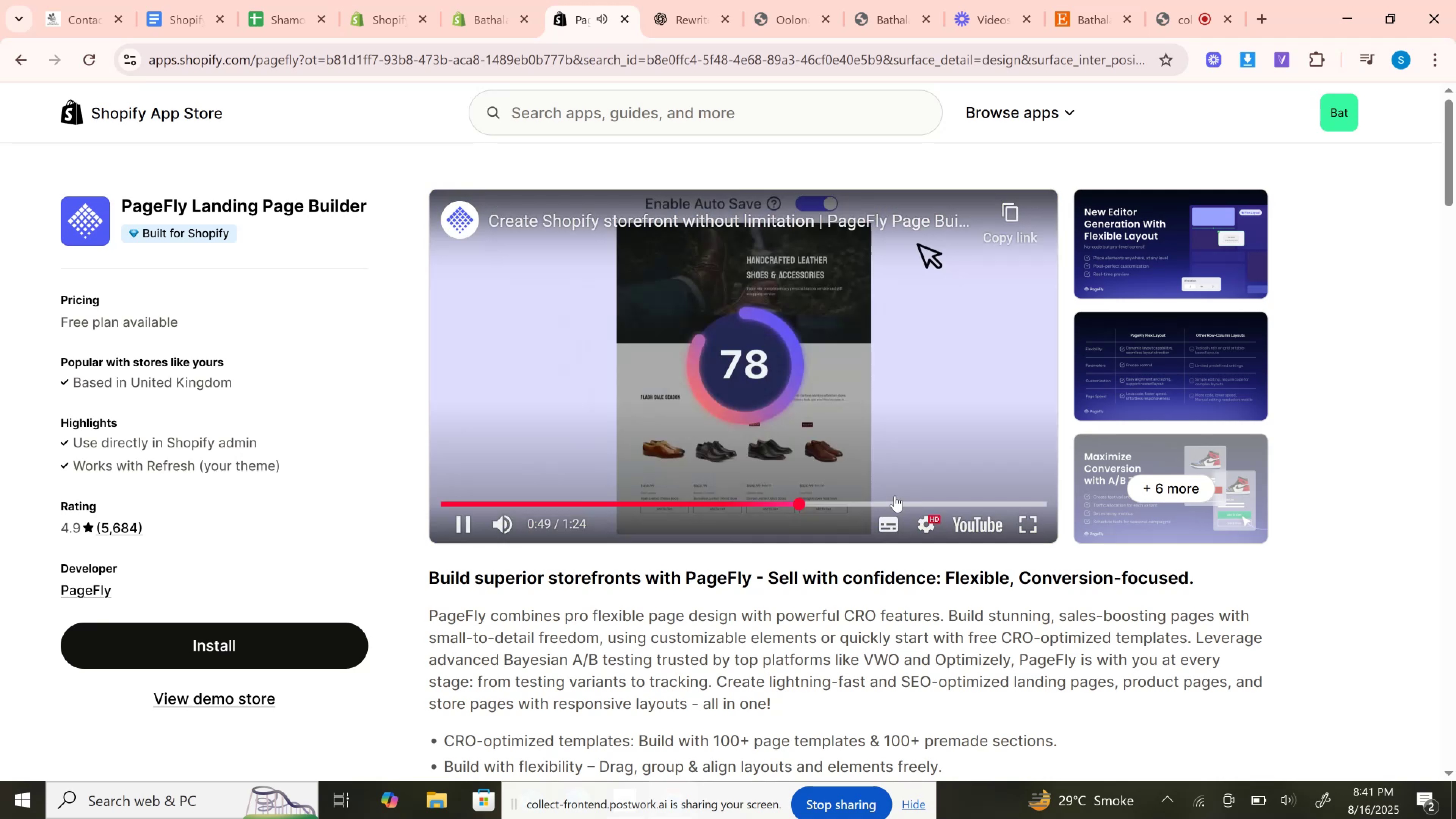 
left_click([895, 496])
 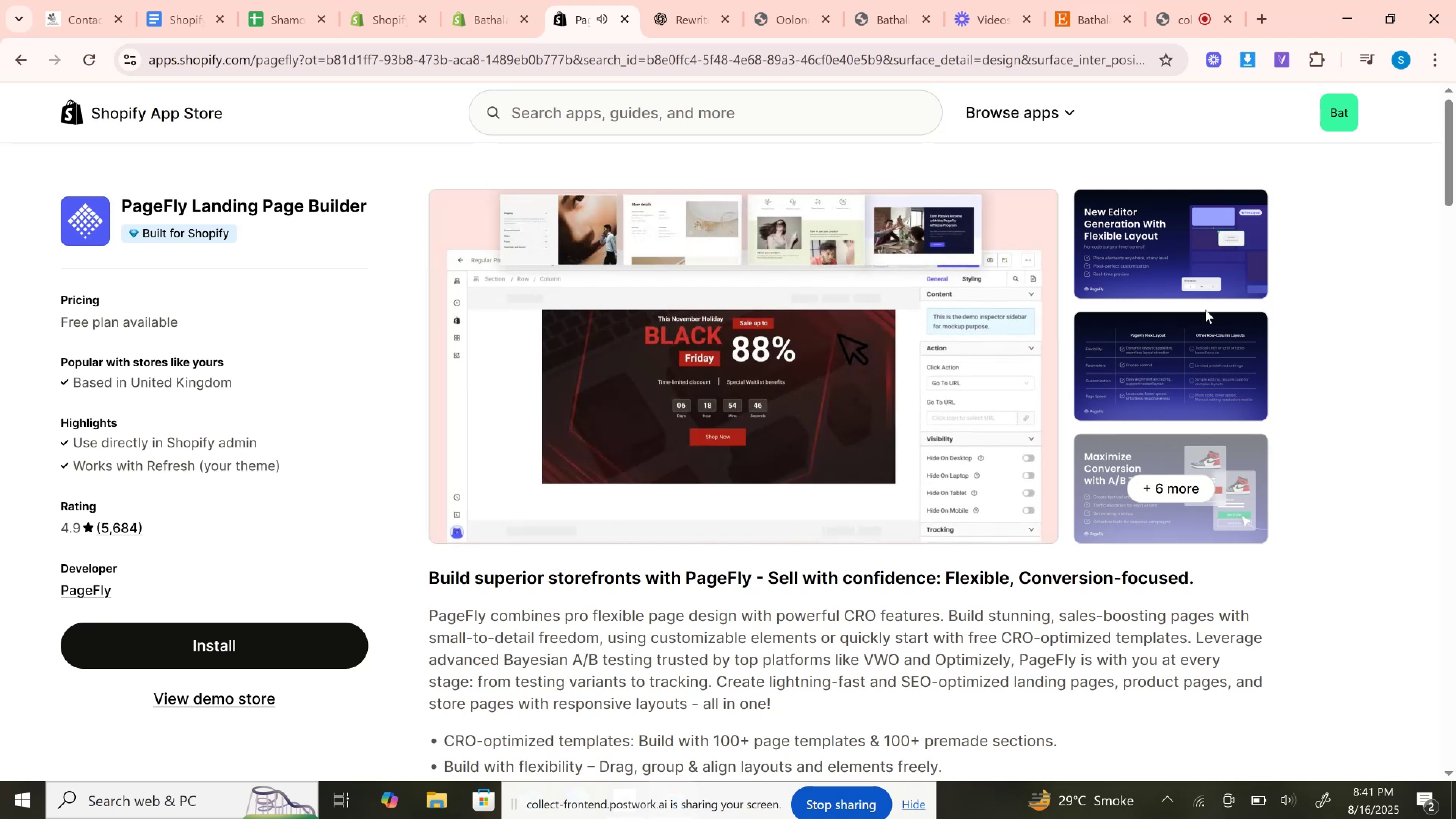 
left_click([1205, 310])
 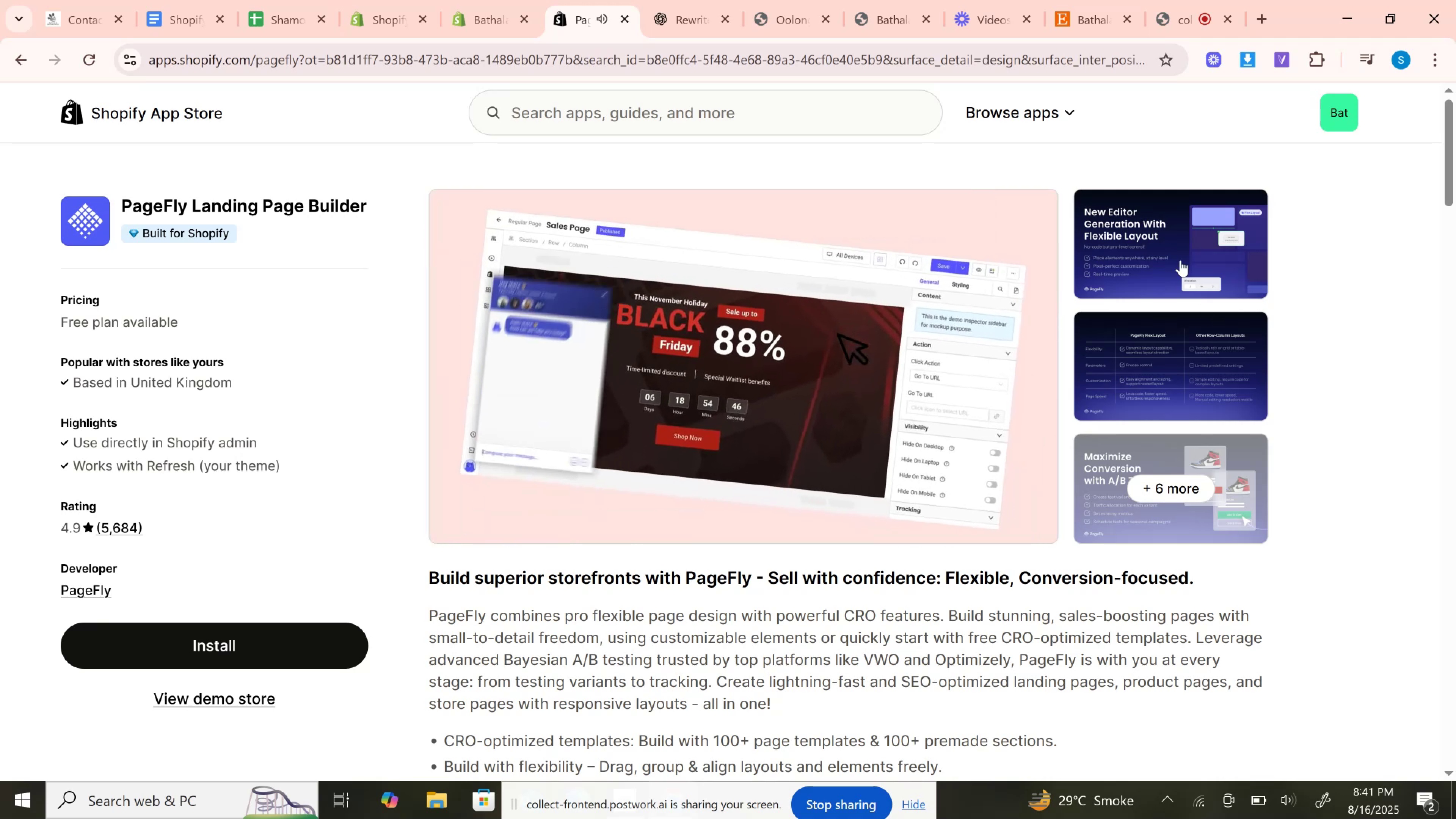 
left_click([1180, 260])
 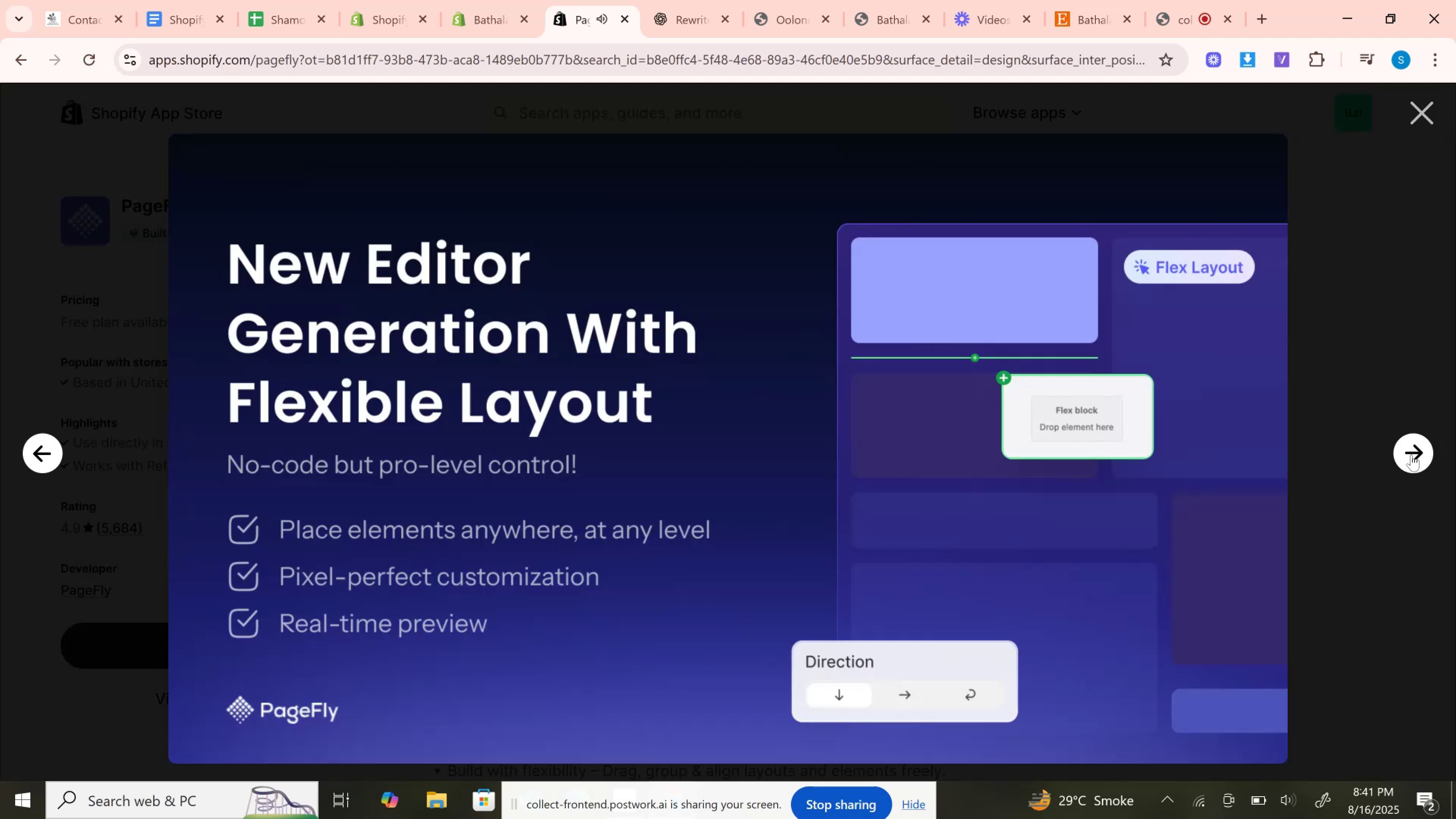 
left_click([1411, 455])
 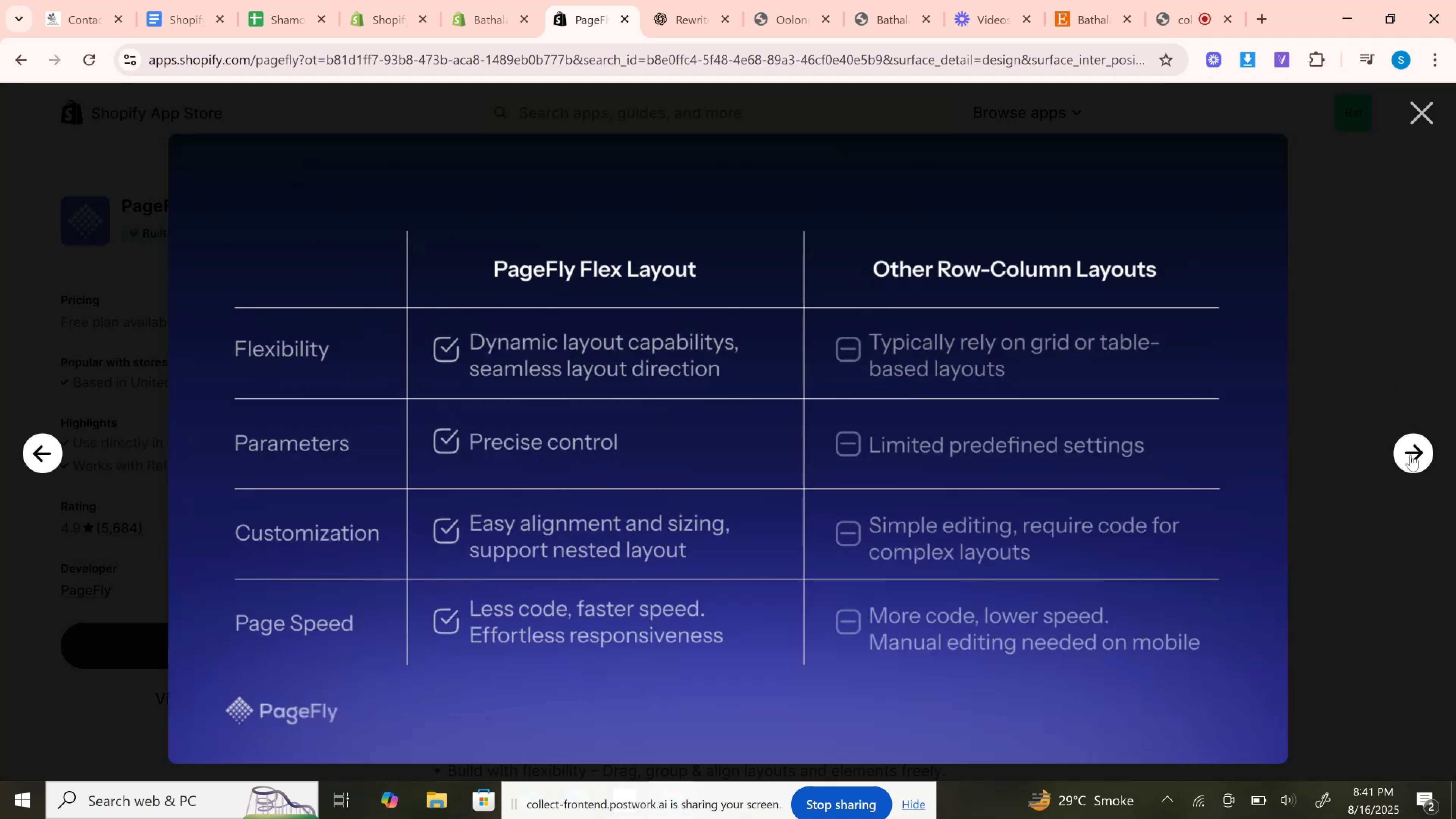 
left_click([1410, 455])
 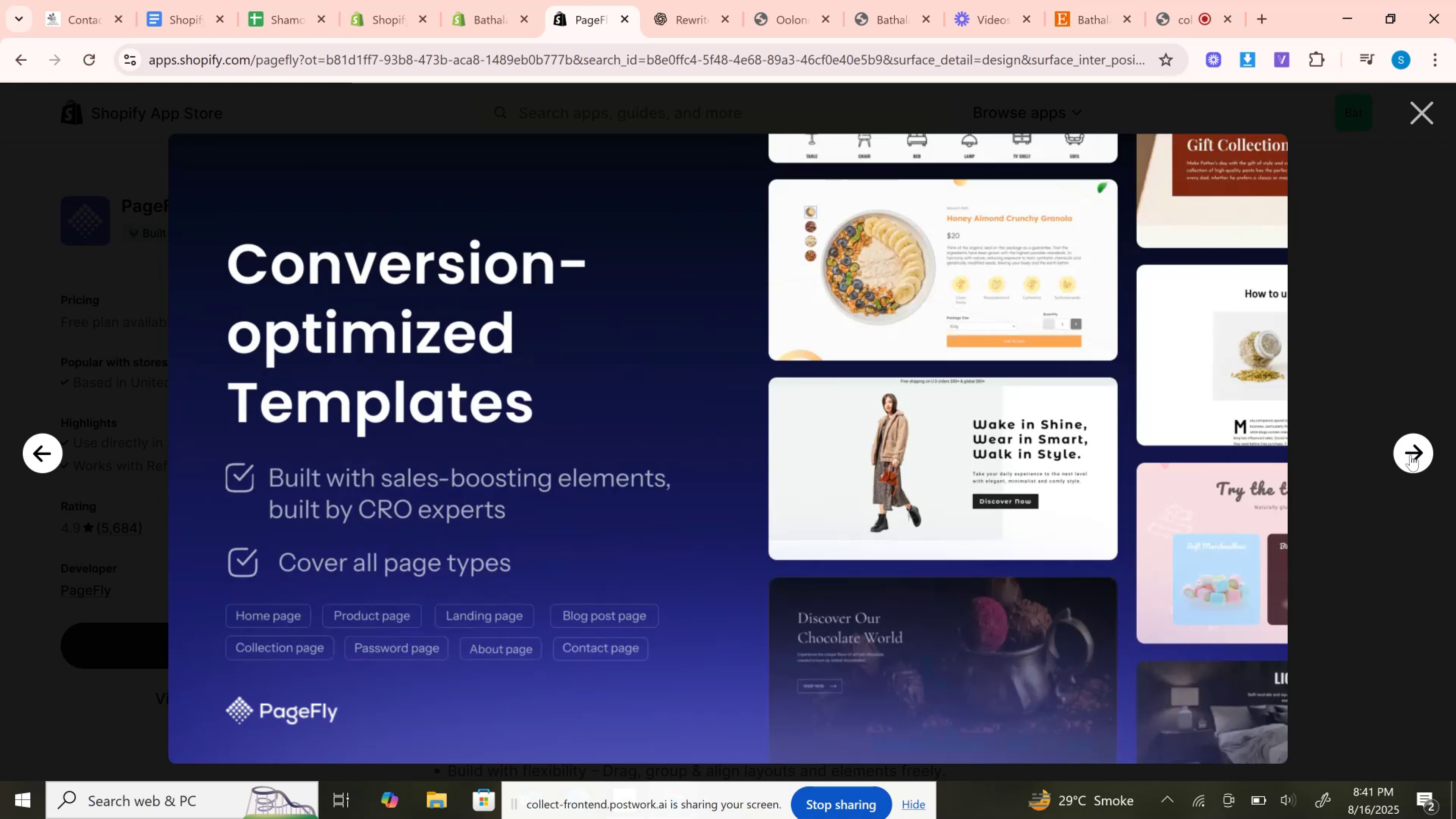 
double_click([1410, 455])
 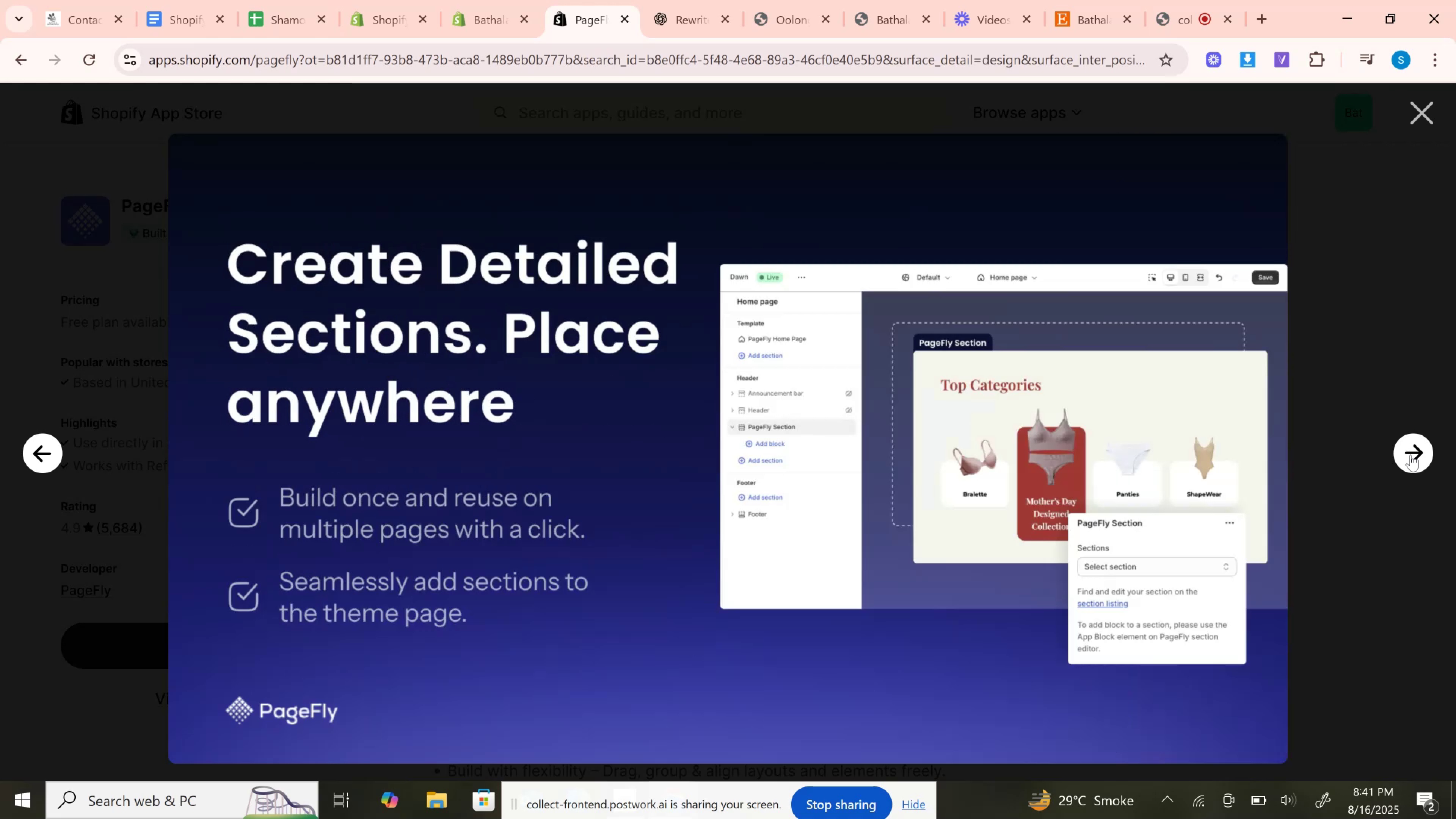 
left_click([1410, 455])
 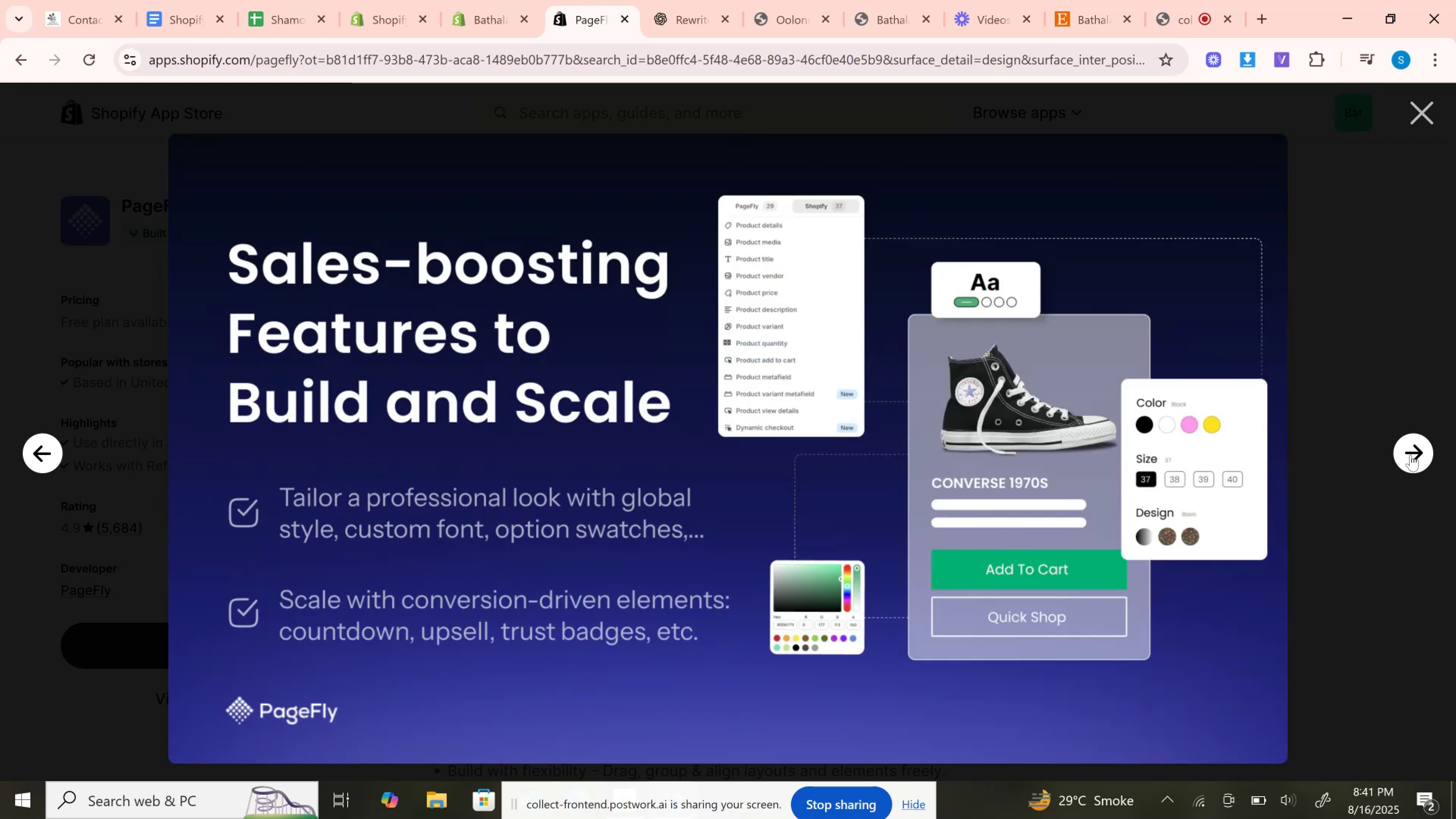 
left_click([1410, 455])
 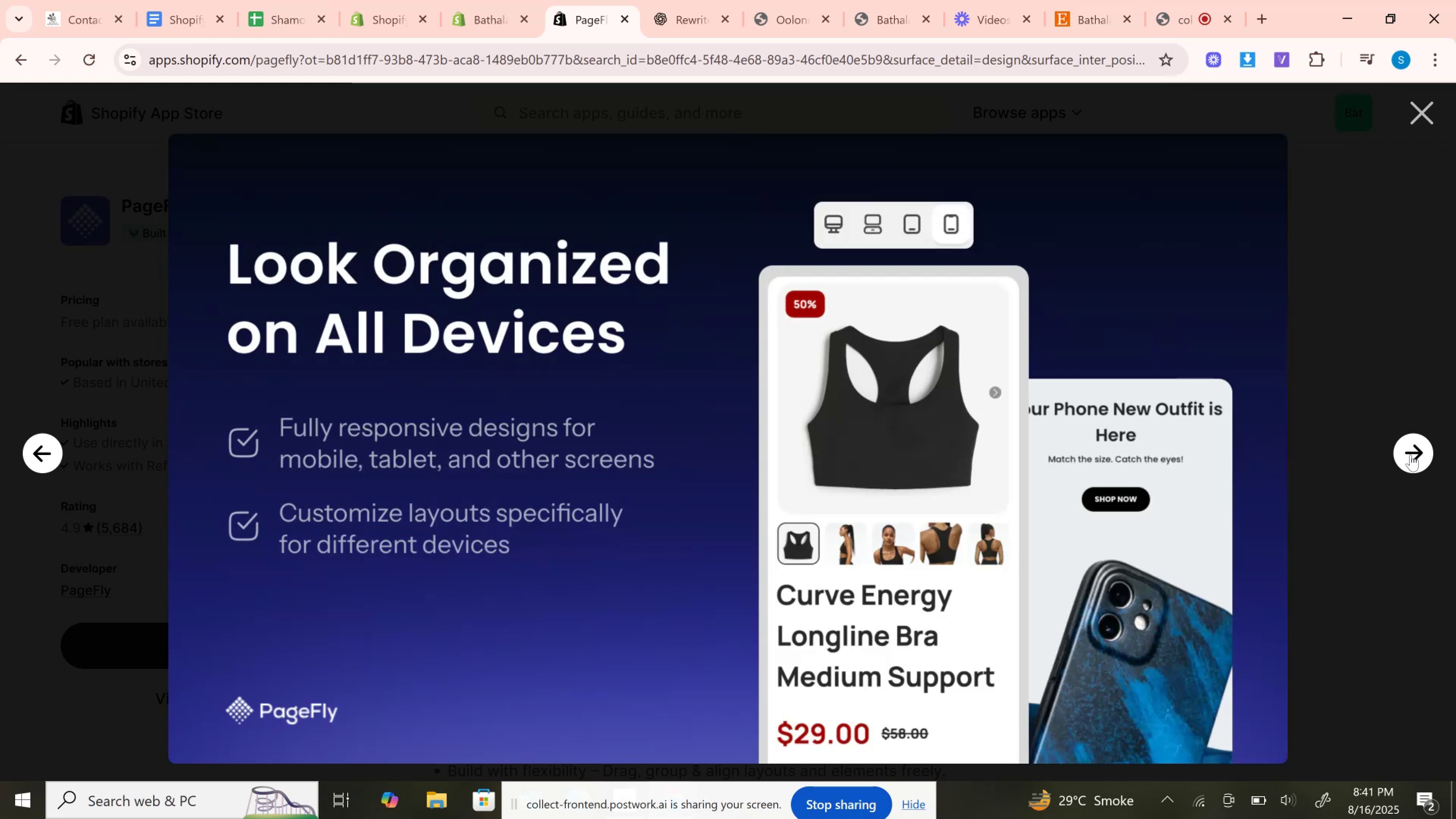 
left_click([1410, 455])
 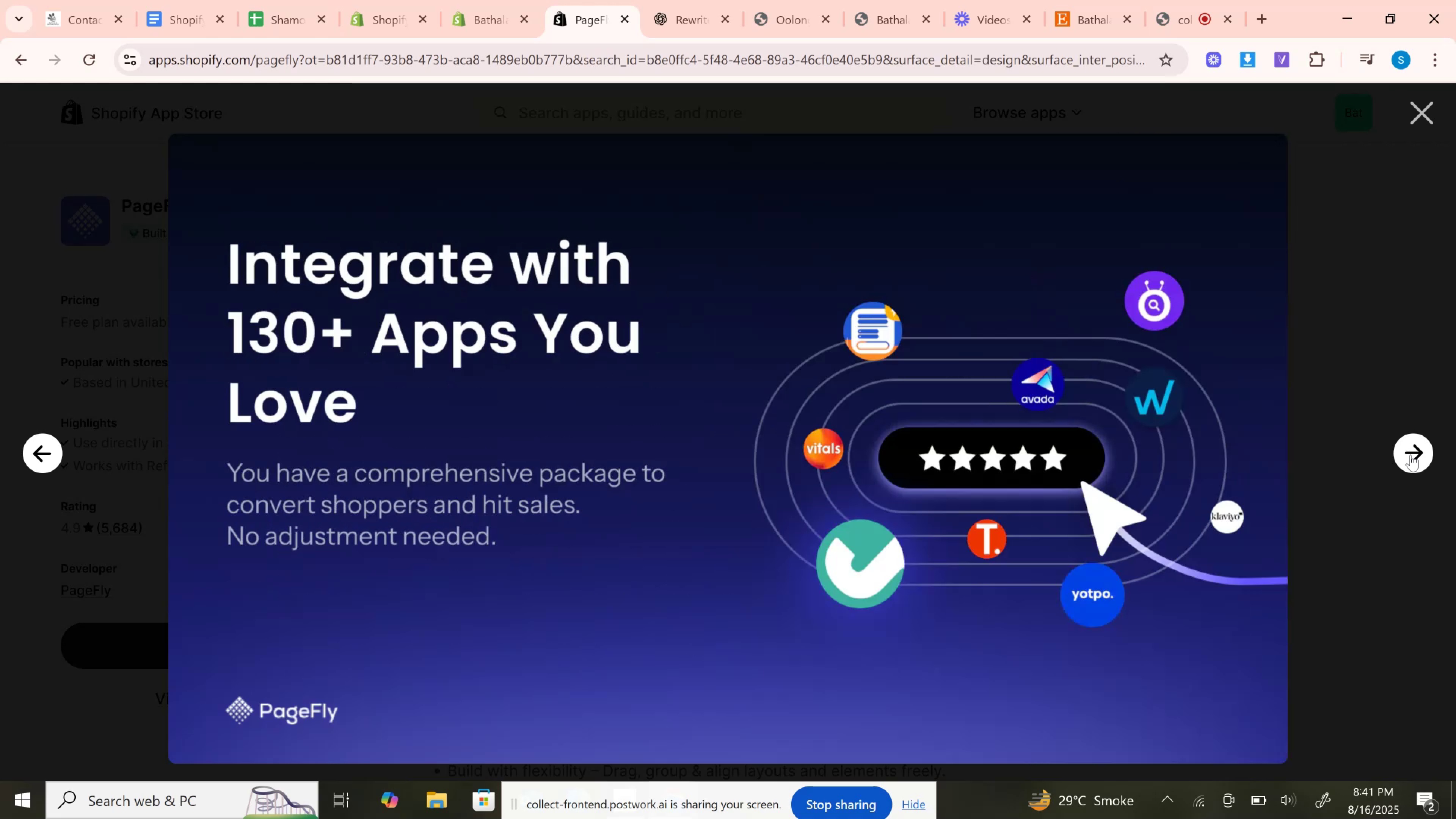 
left_click([1410, 455])
 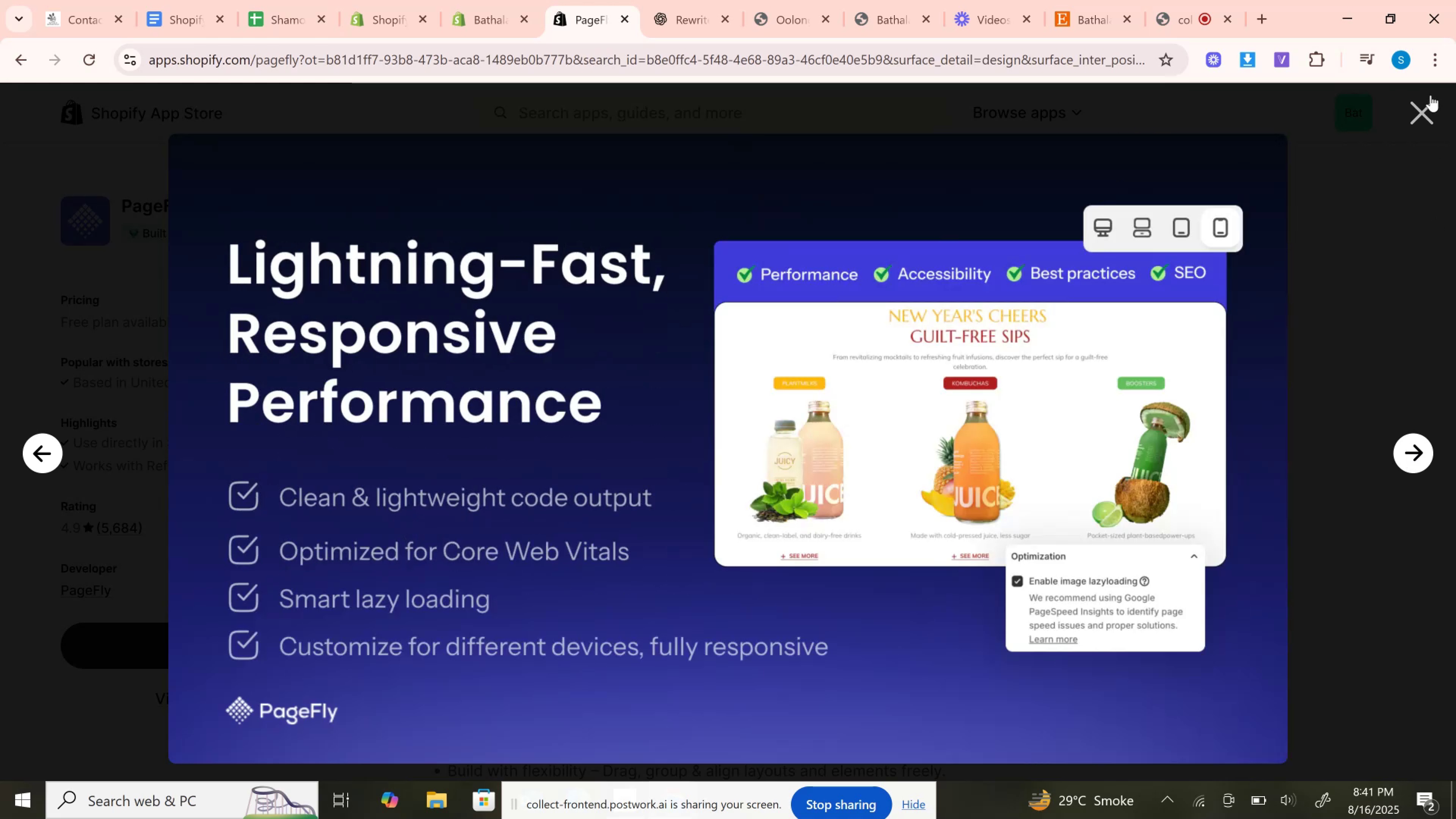 
left_click([1431, 95])
 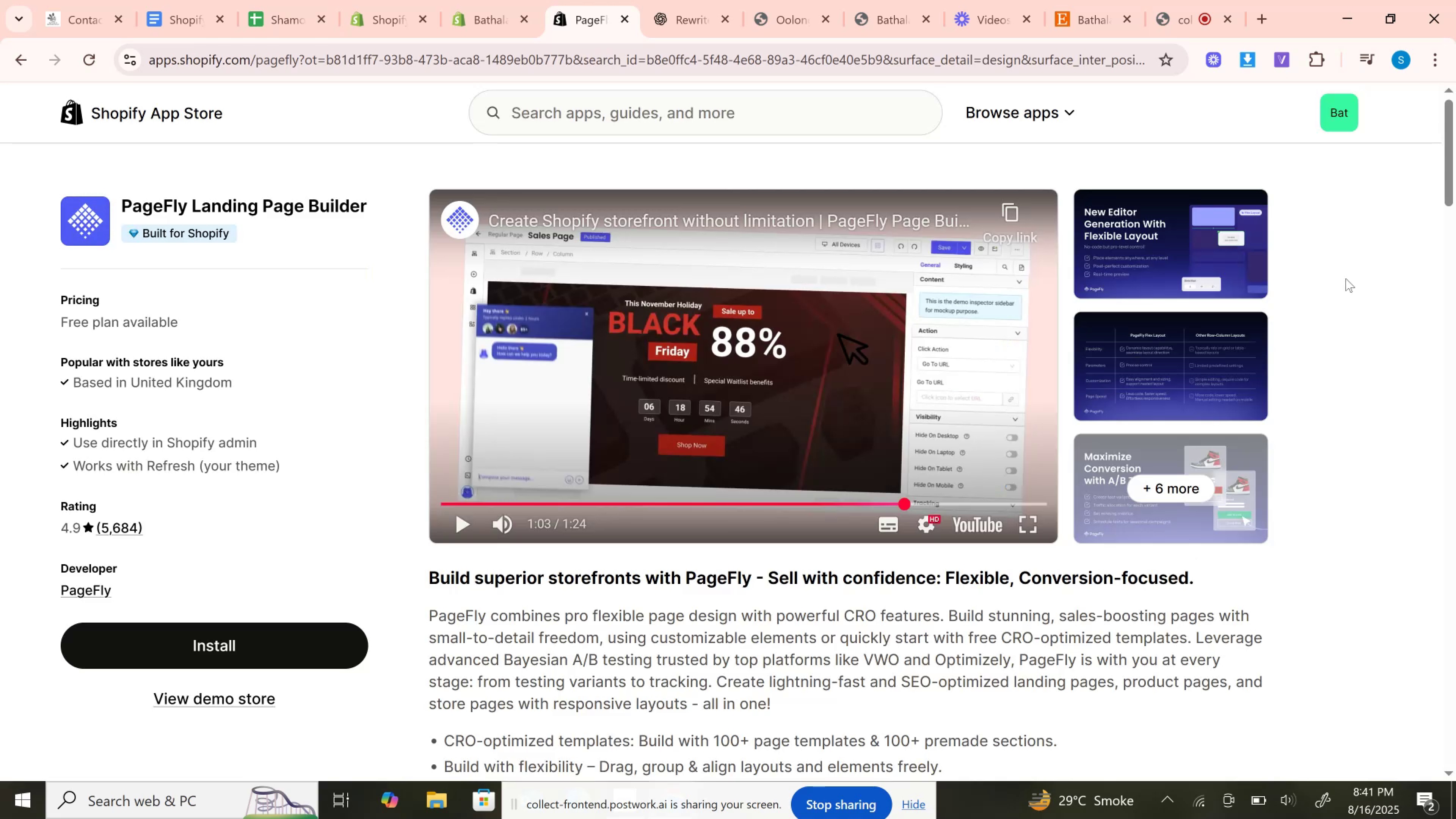 
left_click_drag(start_coordinate=[1446, 157], to_coordinate=[1425, 62])
 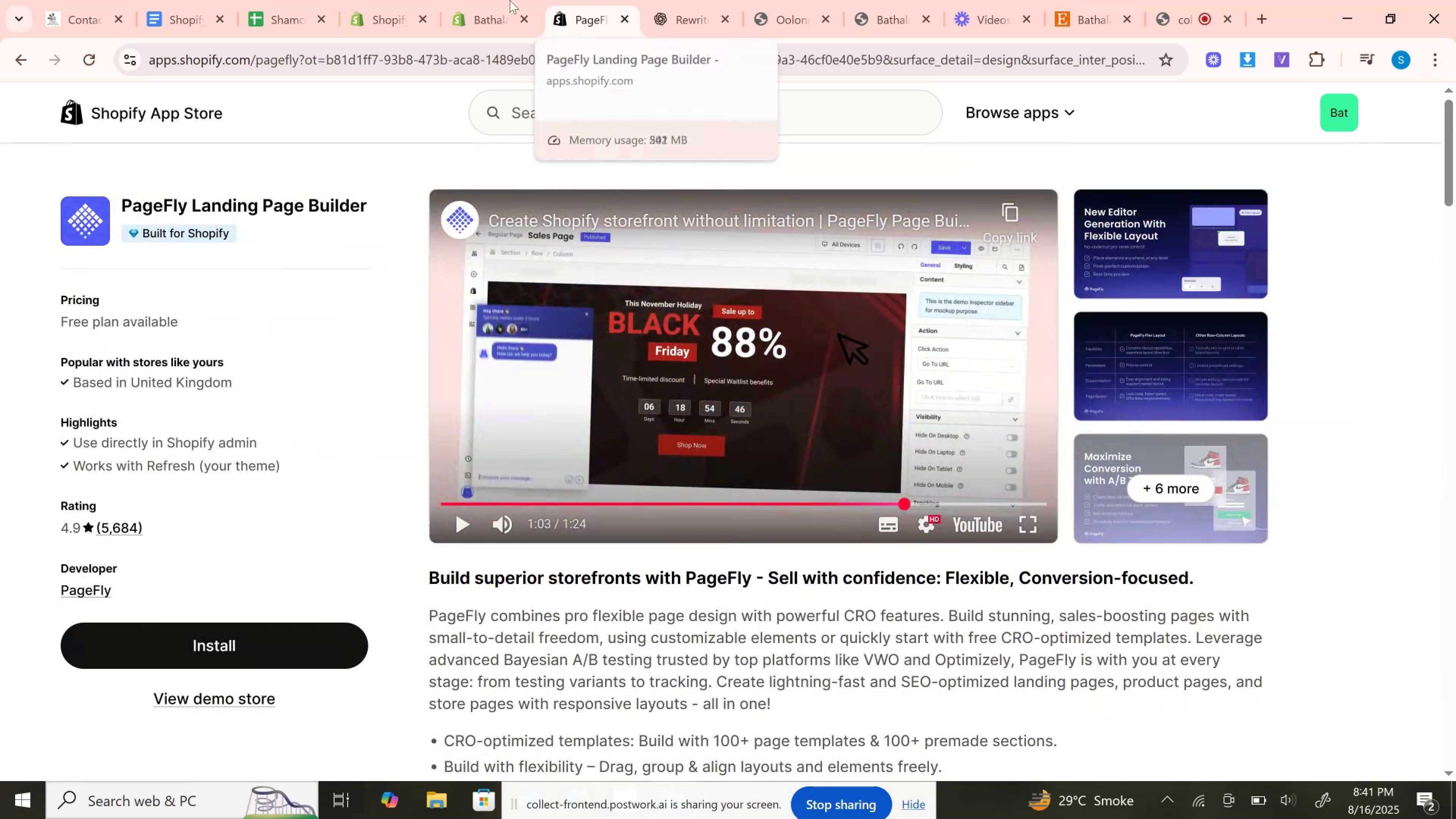 
left_click([507, 0])
 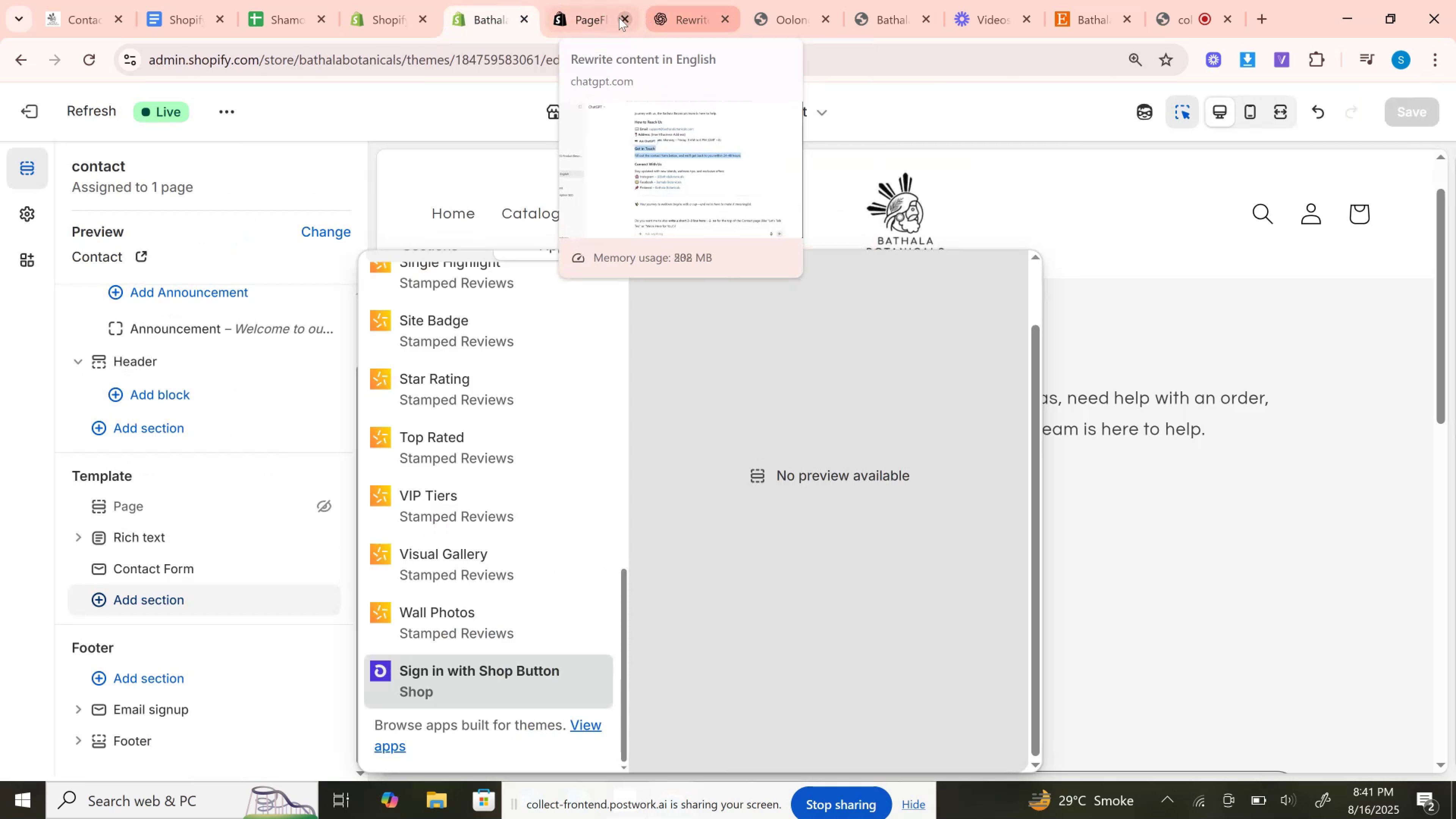 
left_click([619, 17])
 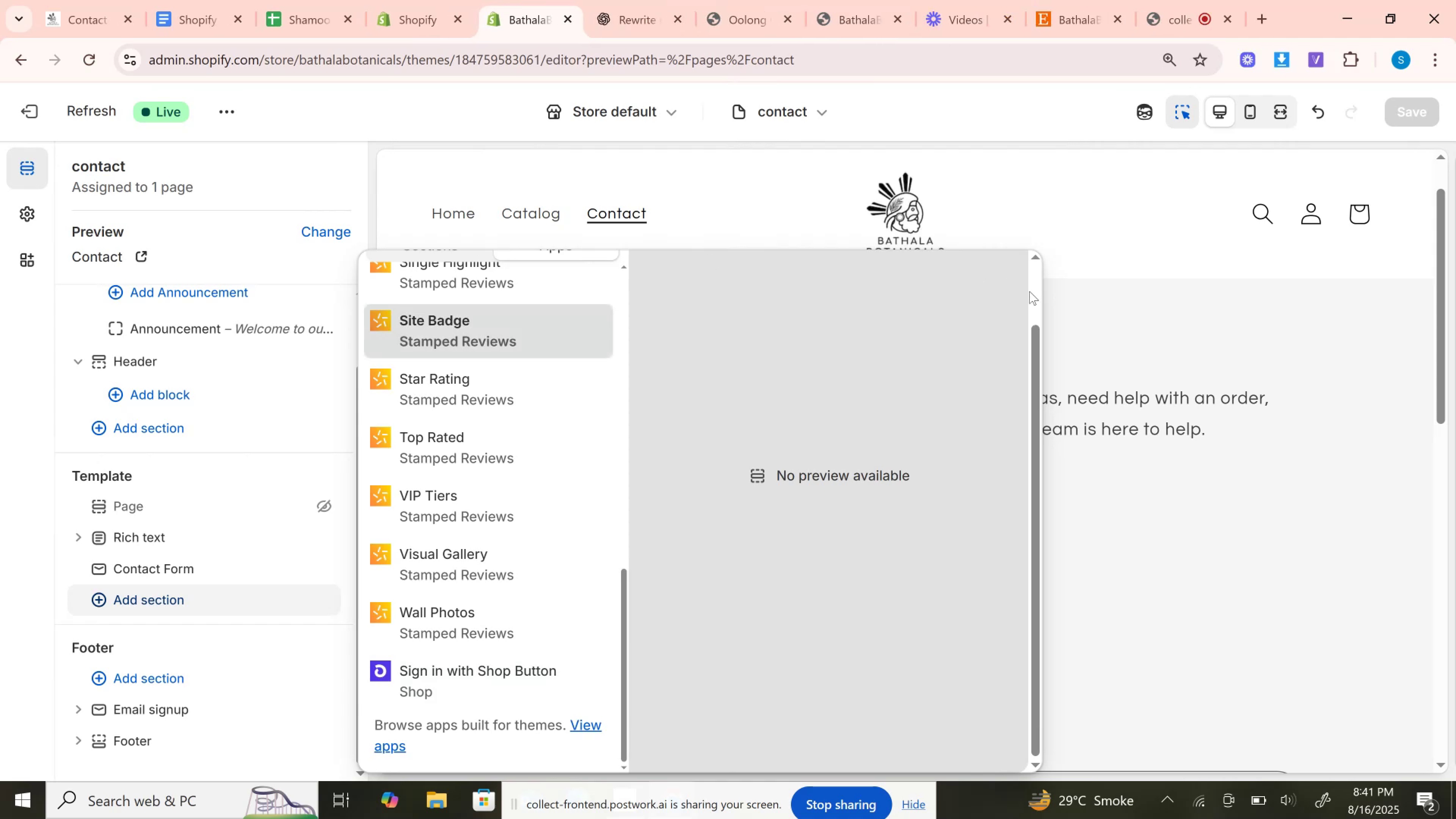 
left_click([1030, 290])
 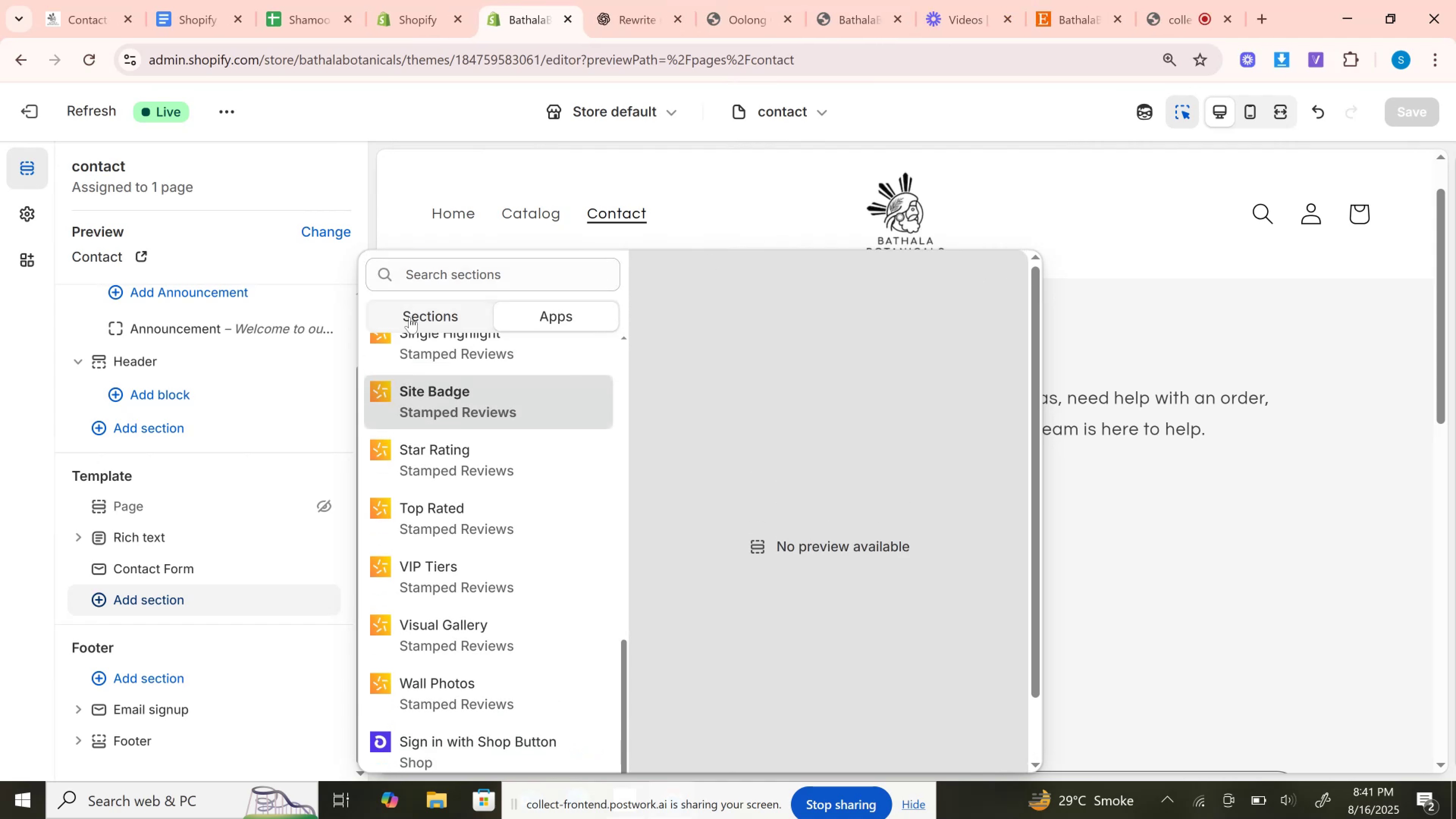 
left_click([410, 317])
 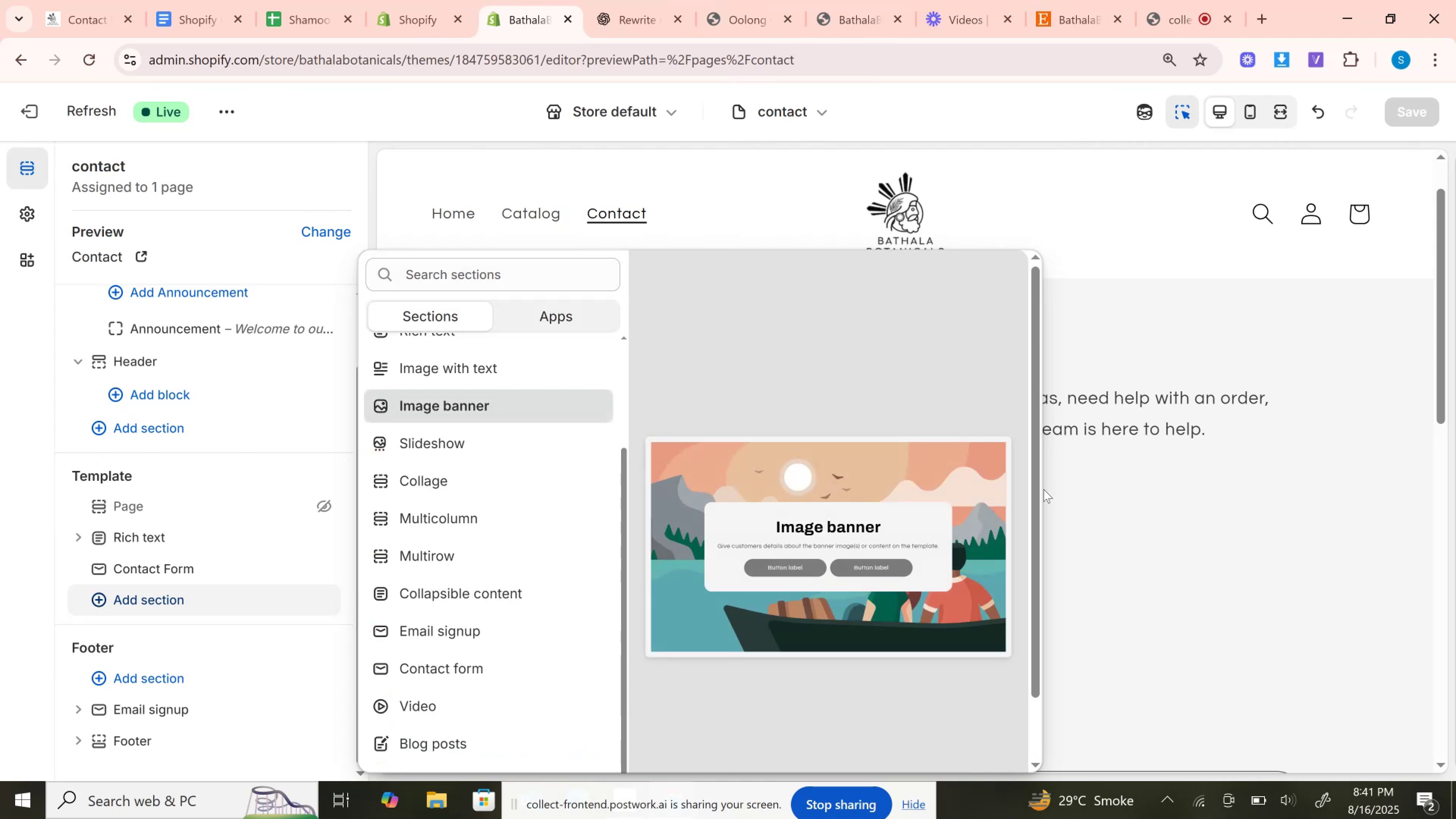 
left_click_drag(start_coordinate=[1038, 484], to_coordinate=[1027, 723])
 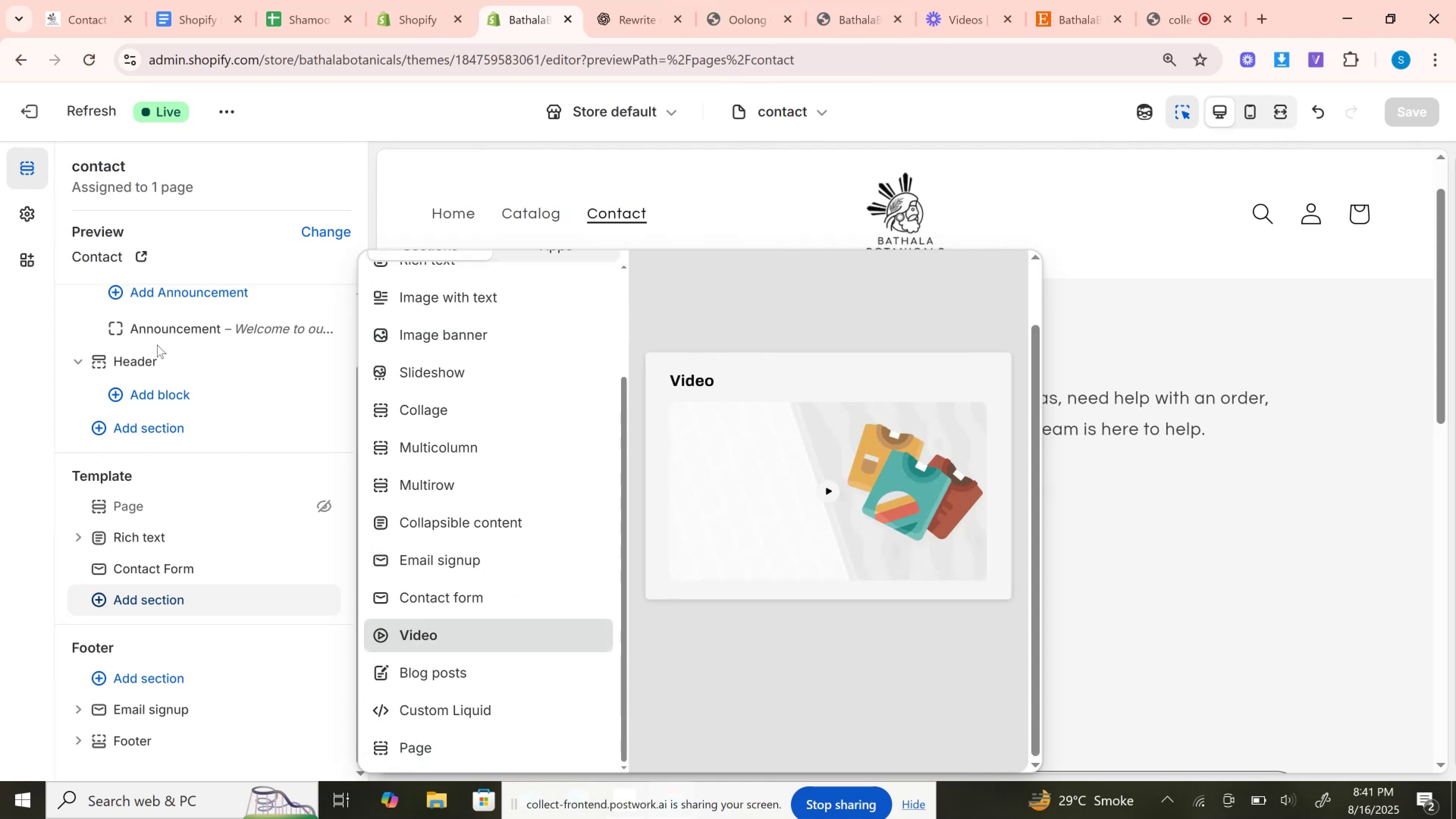 
left_click([75, 372])
 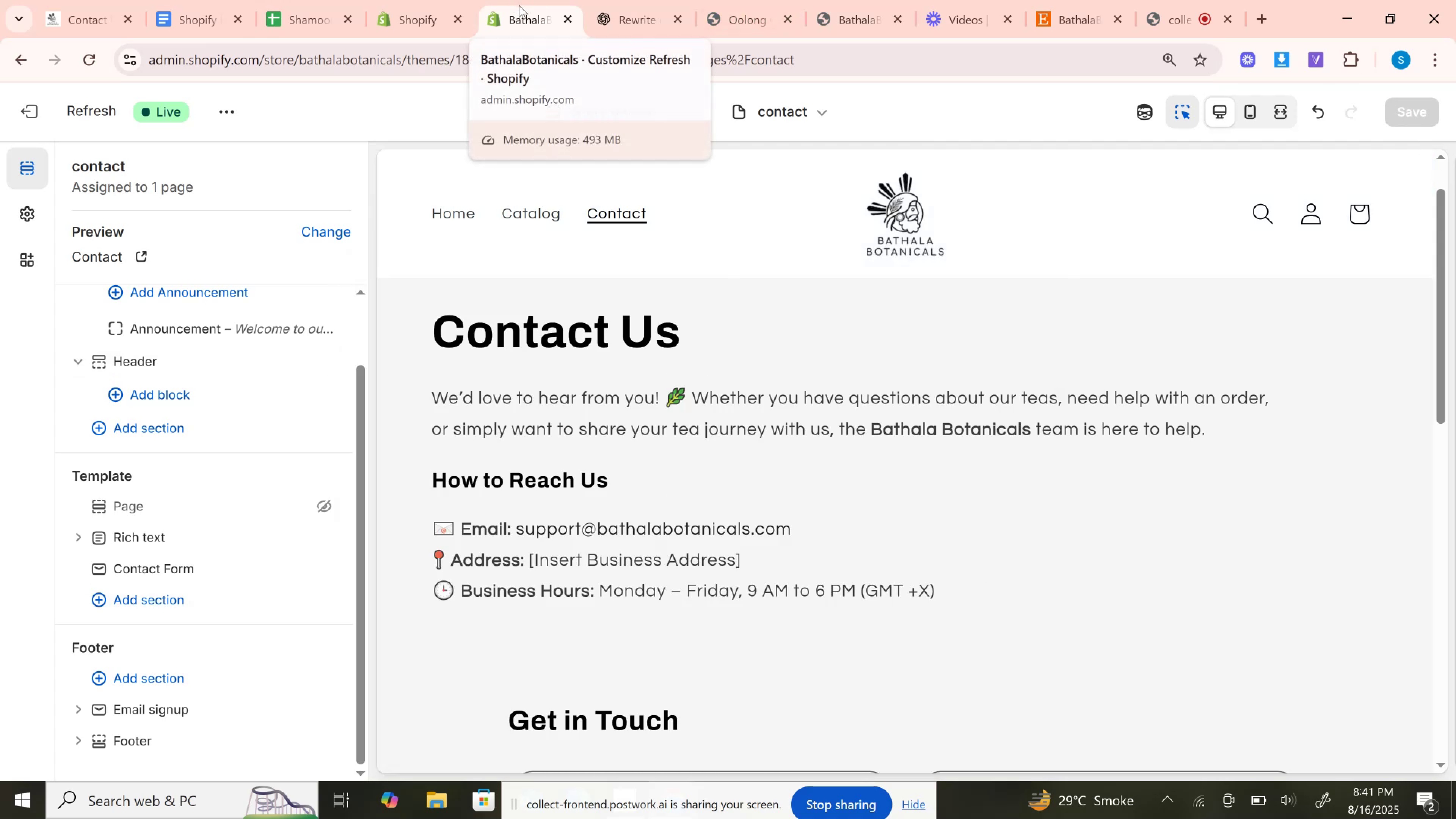 
left_click([241, 0])
 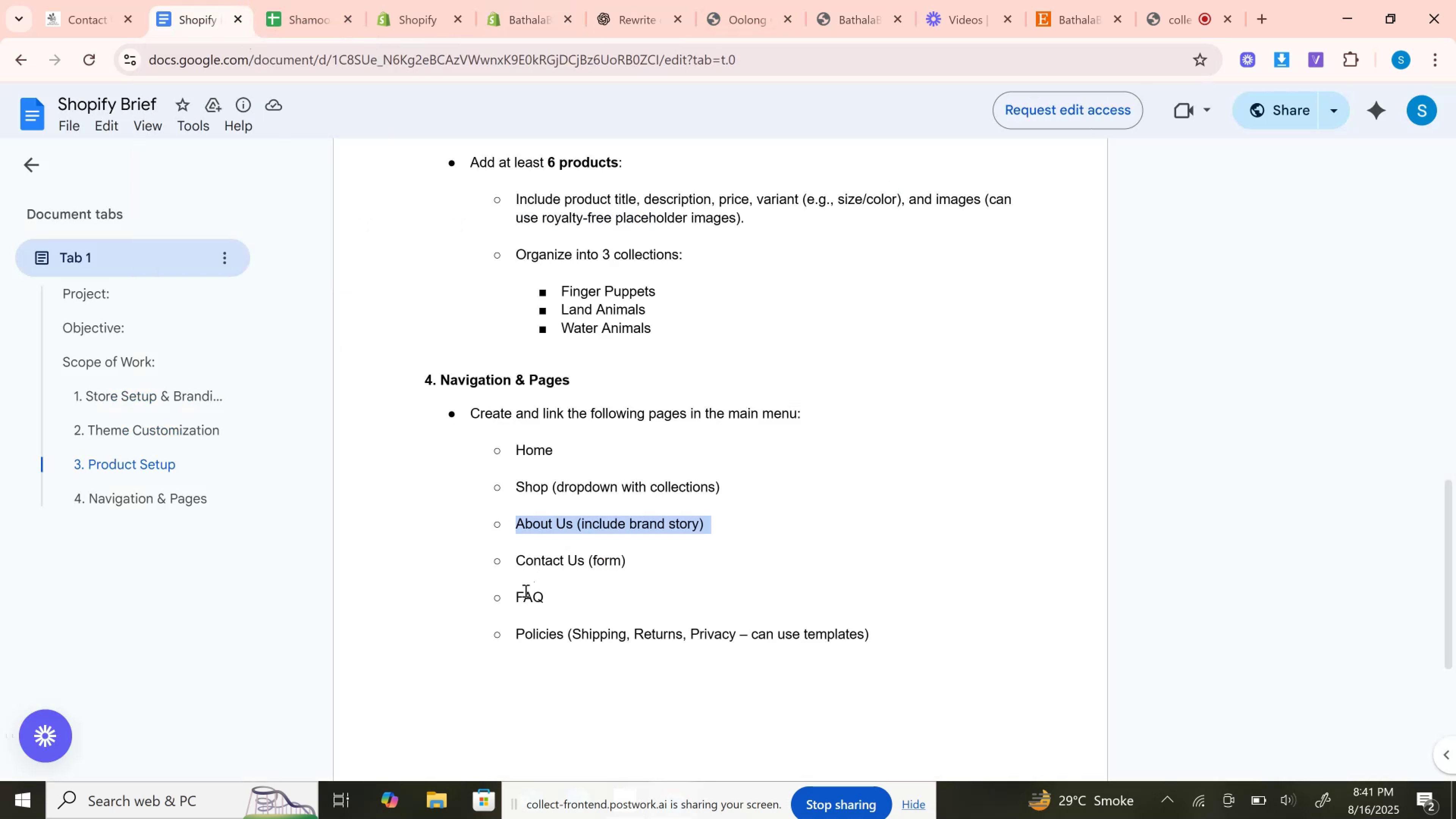 
left_click([519, 594])
 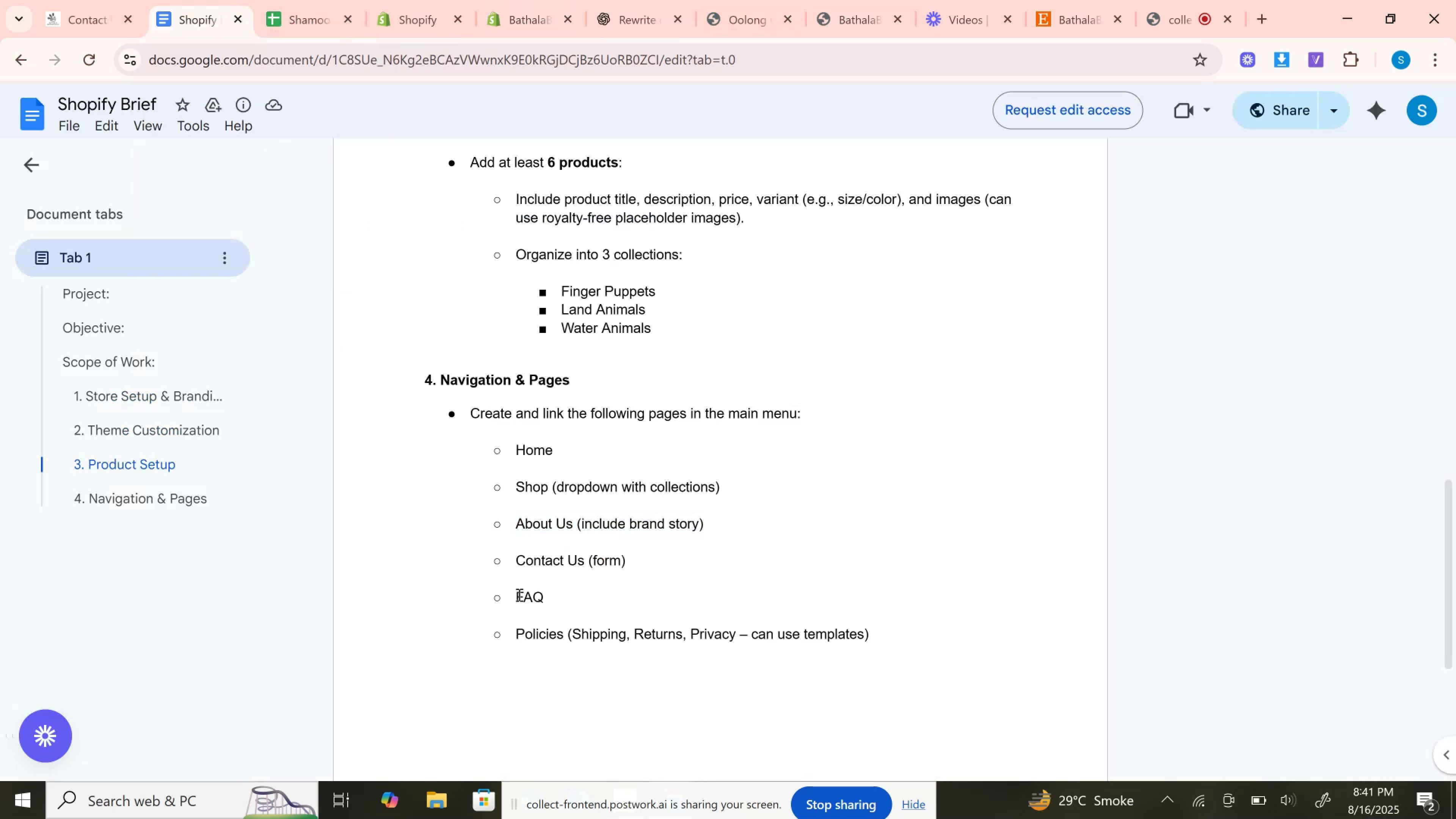 
left_click_drag(start_coordinate=[518, 595], to_coordinate=[569, 594])
 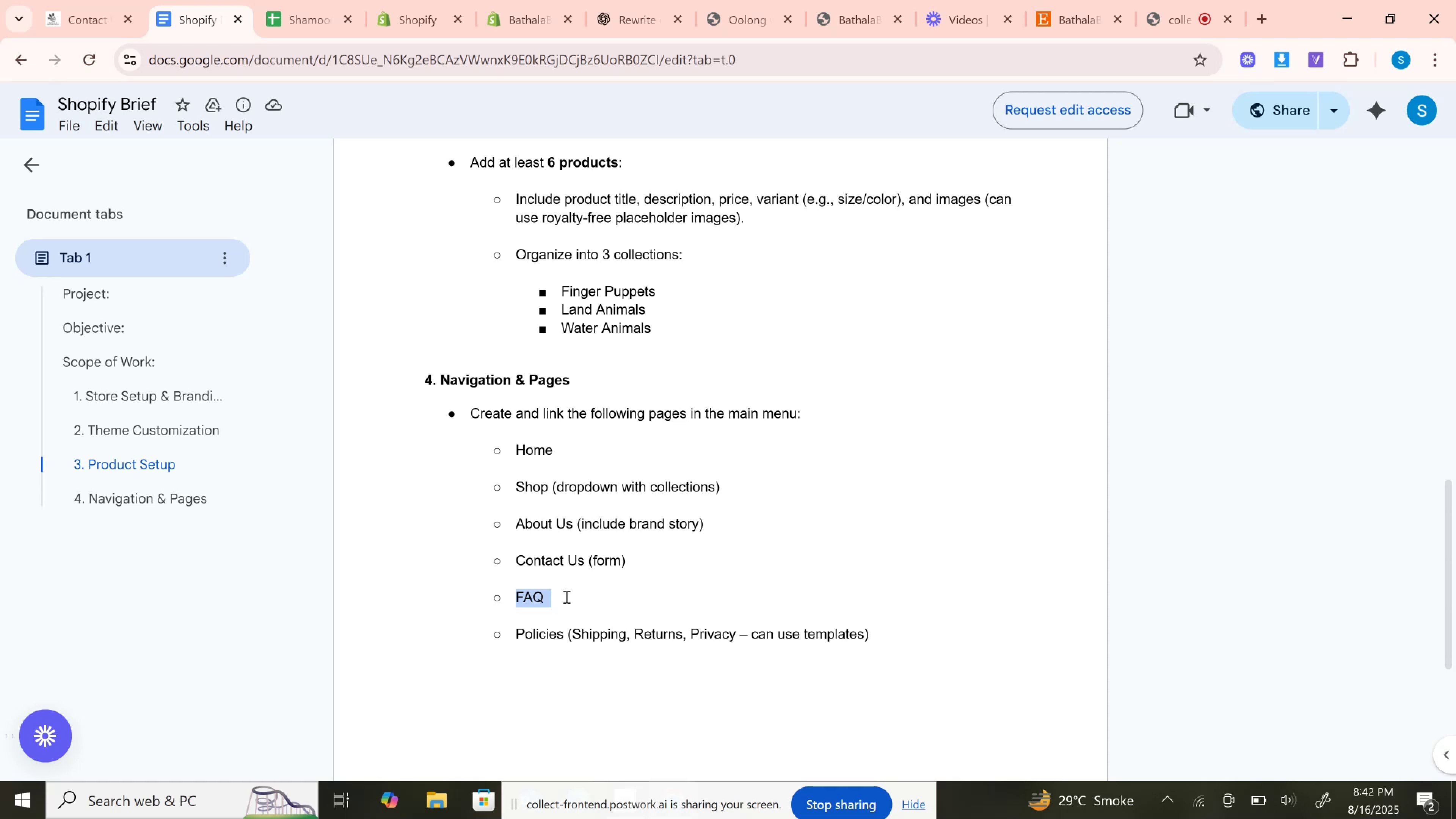 
wait(21.57)
 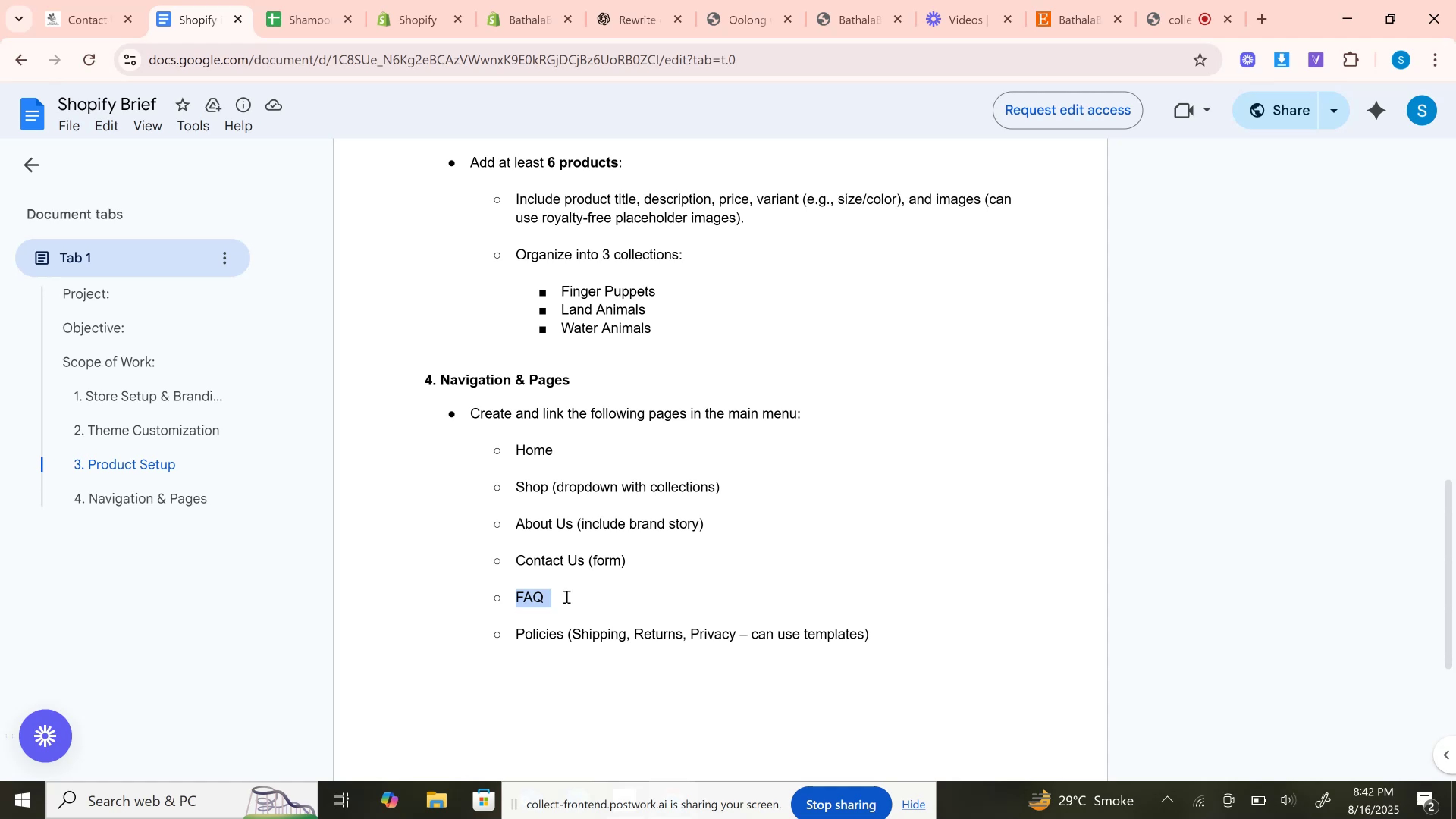 
left_click([566, 598])
 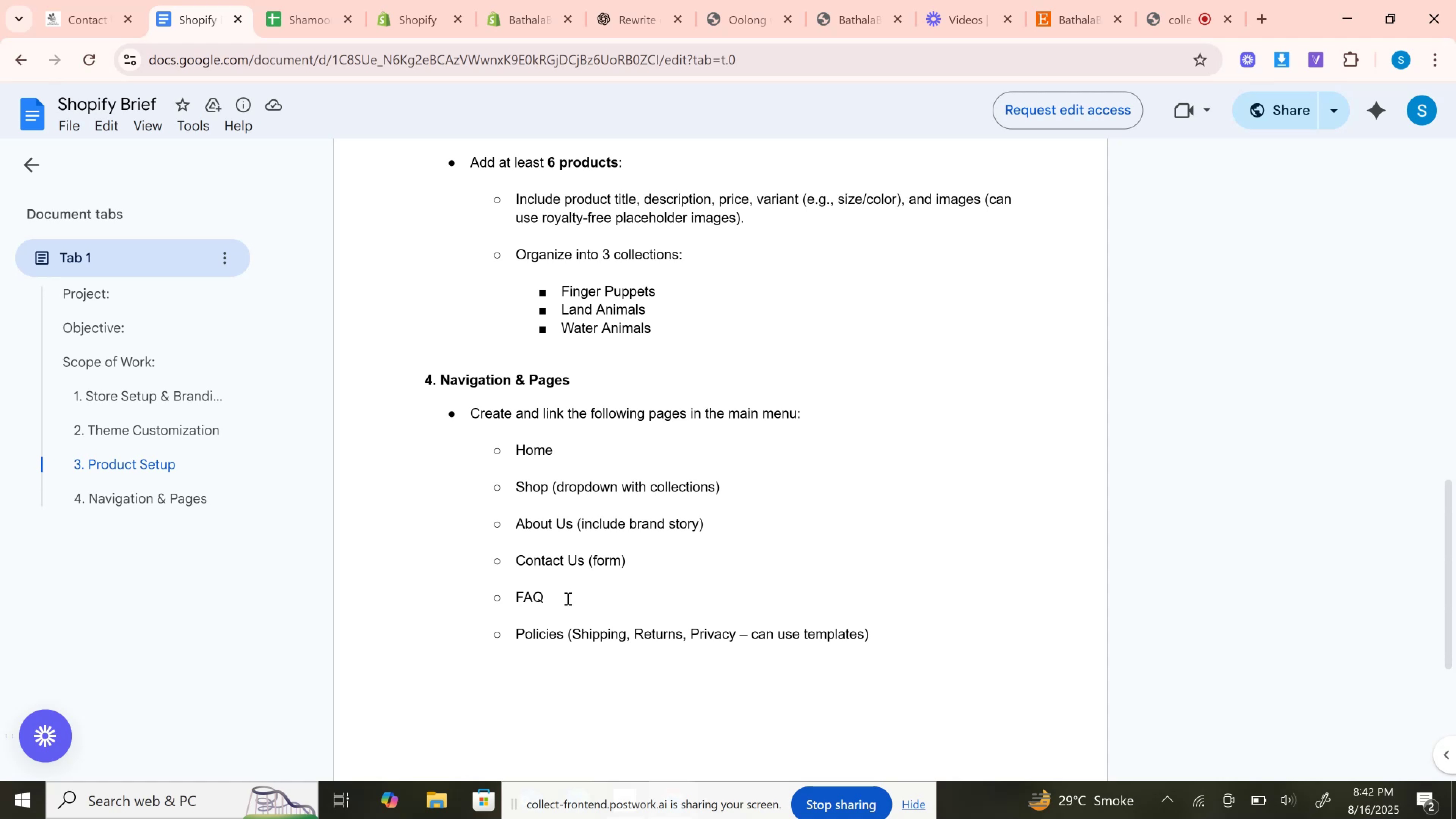 
wait(5.46)
 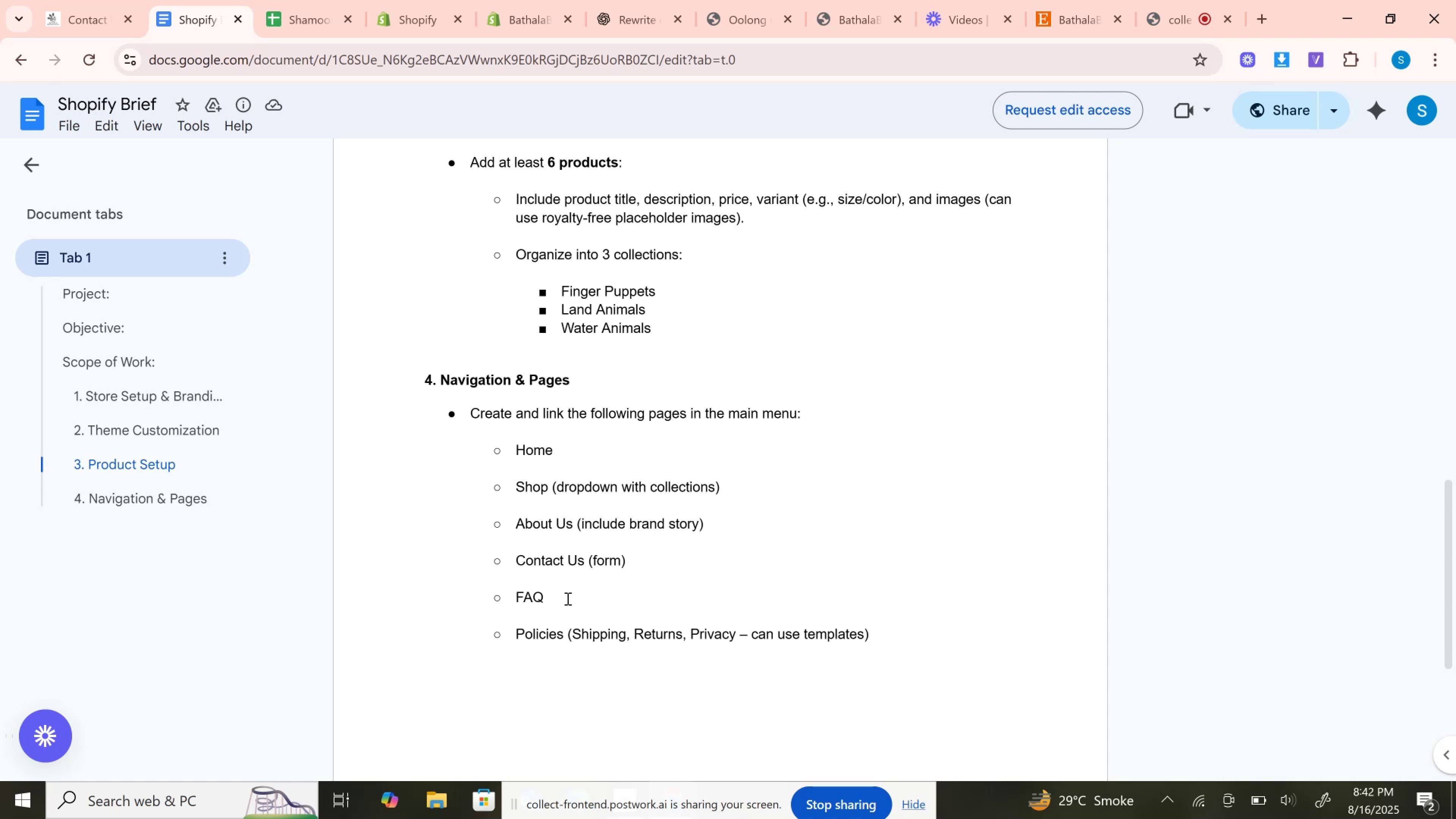 
left_click([567, 598])
 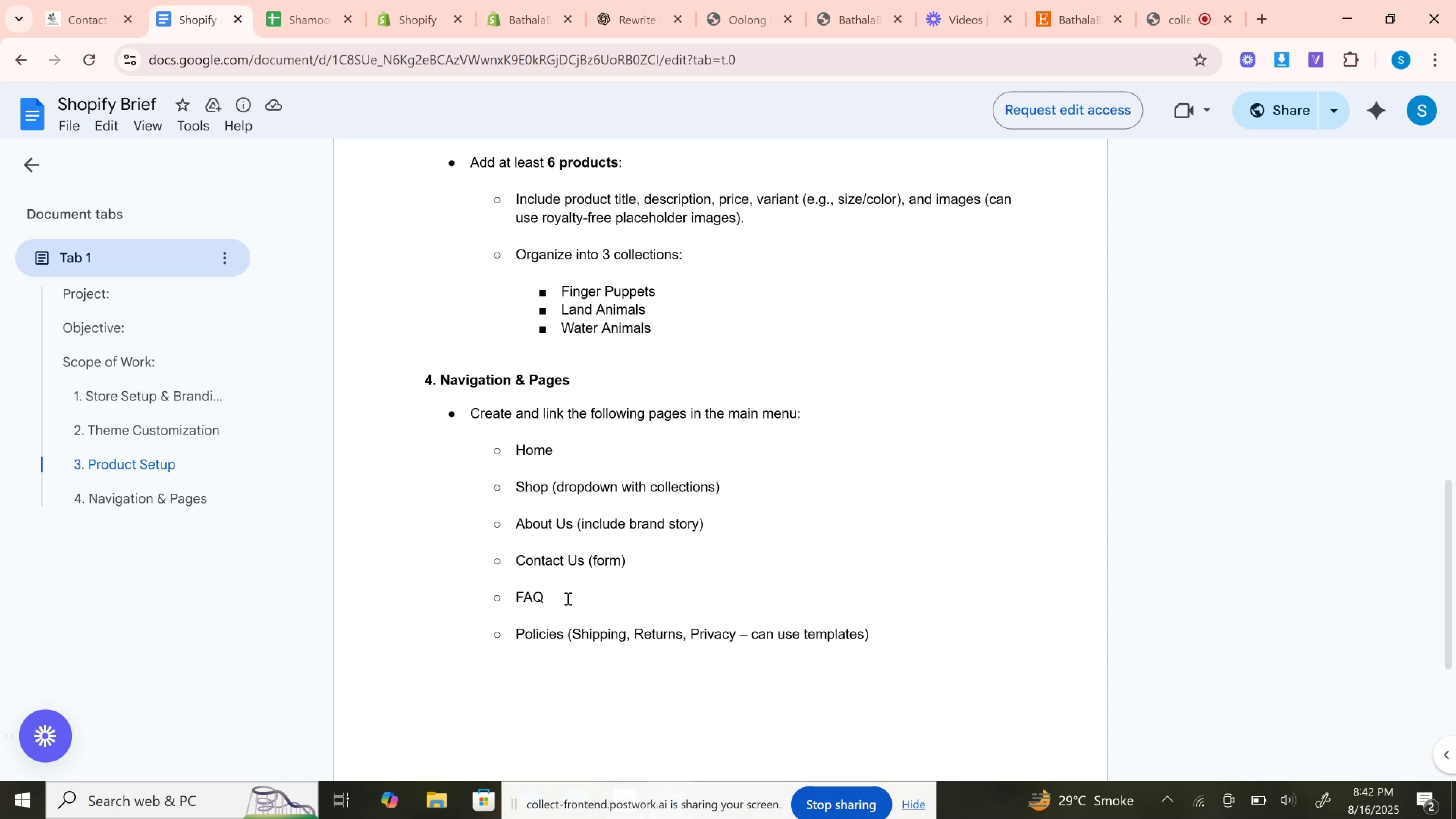 
left_click([567, 598])
 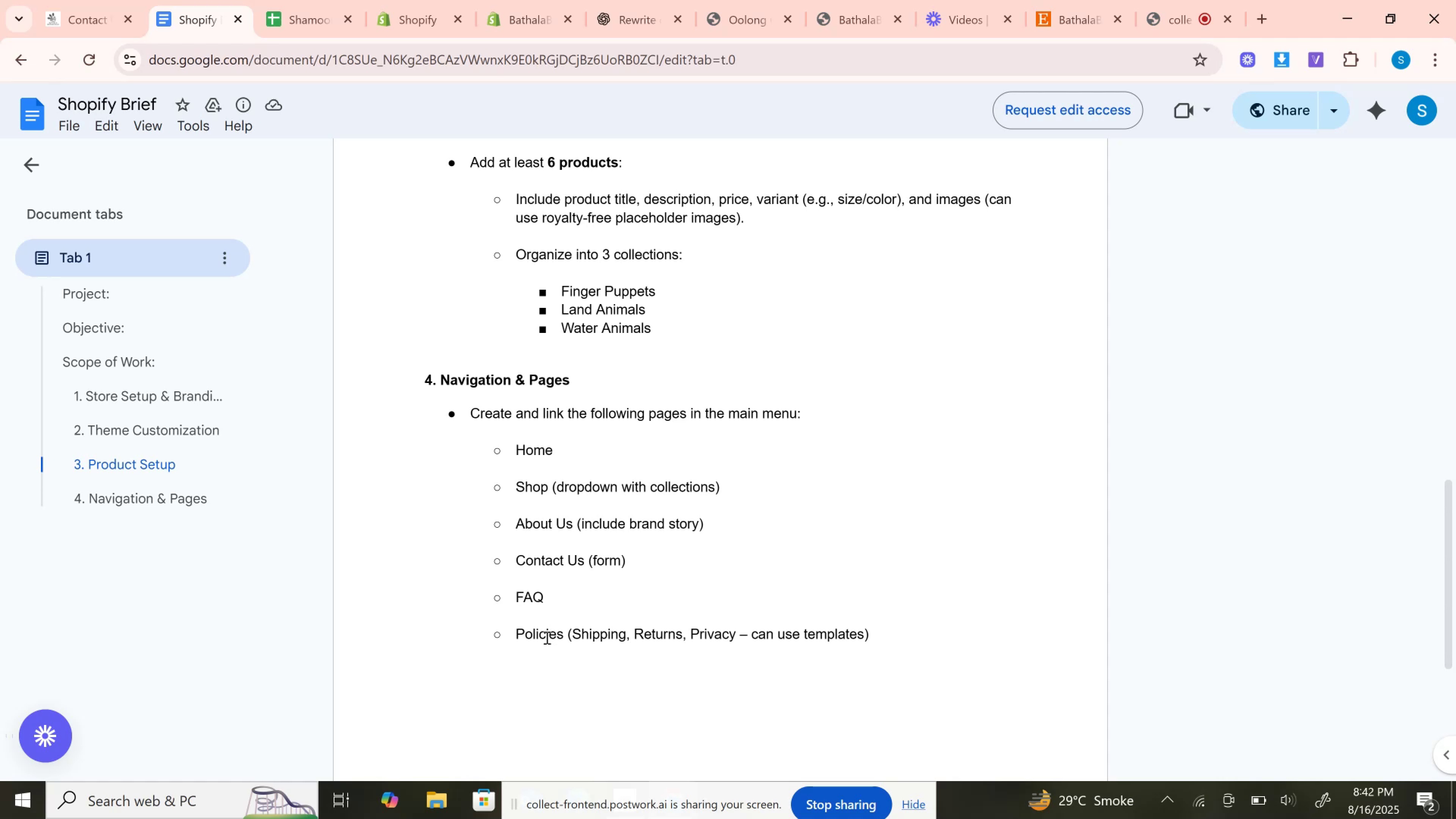 
double_click([546, 637])
 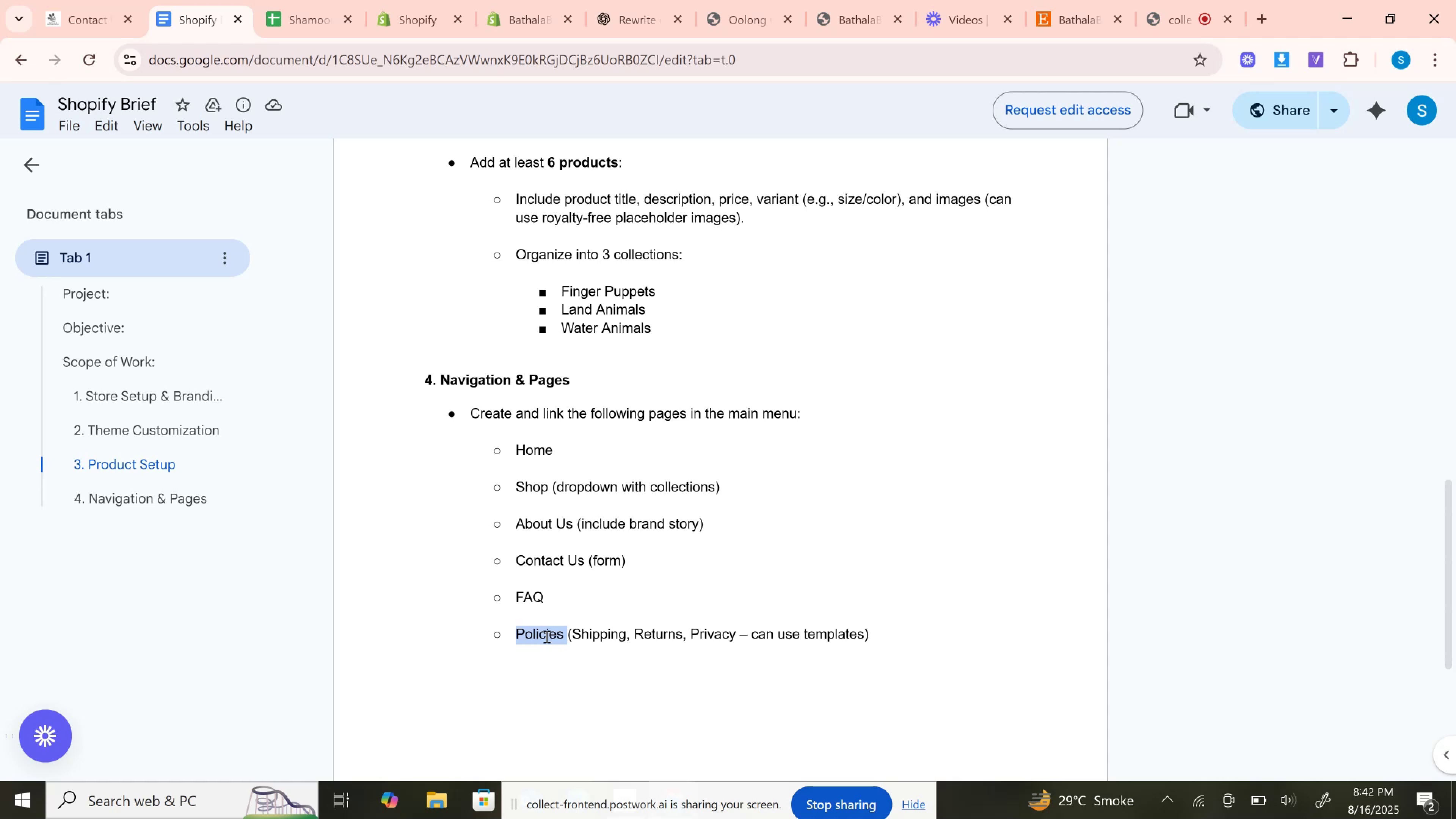 
double_click([590, 634])
 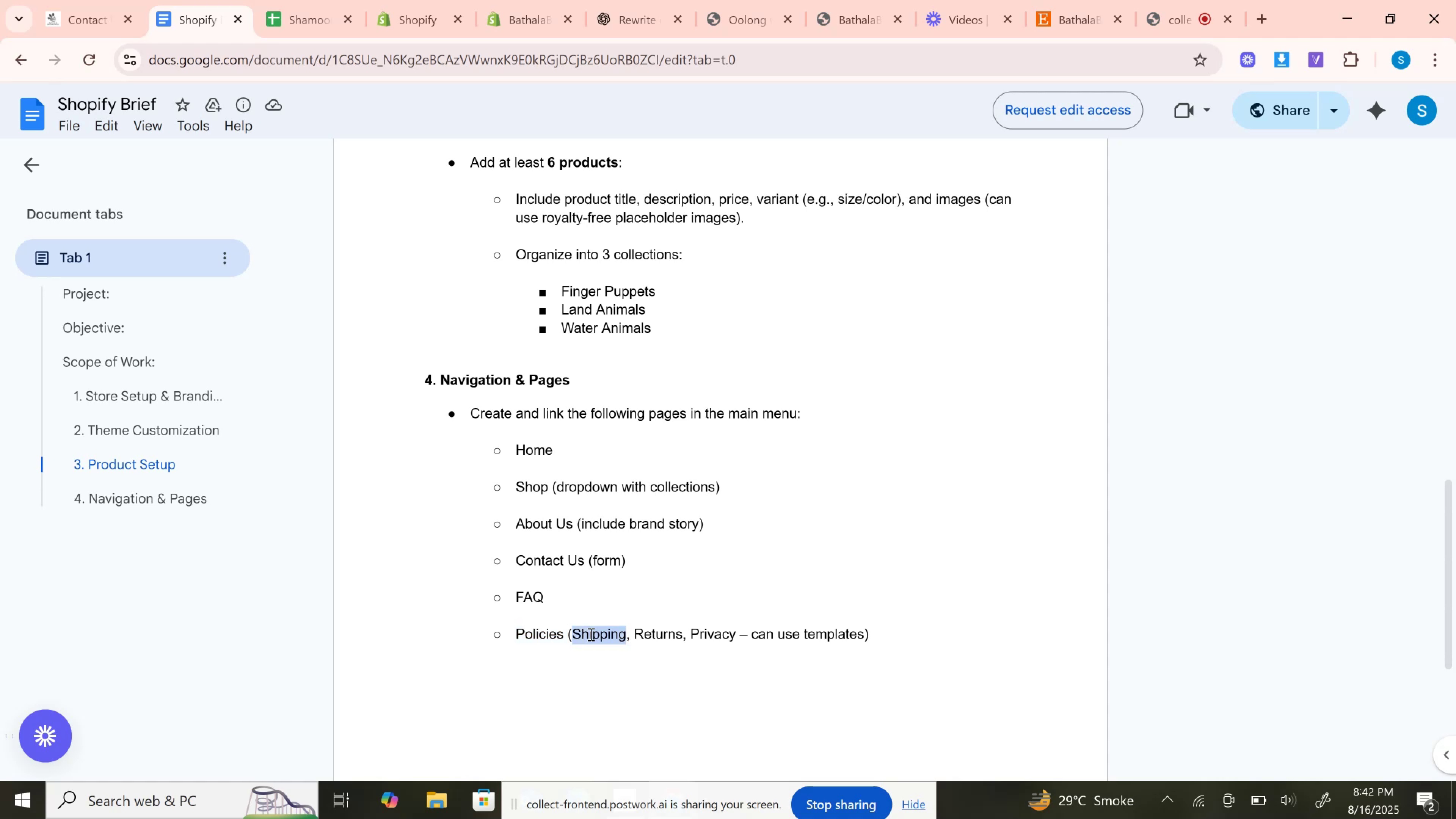 
key(Control+C)
 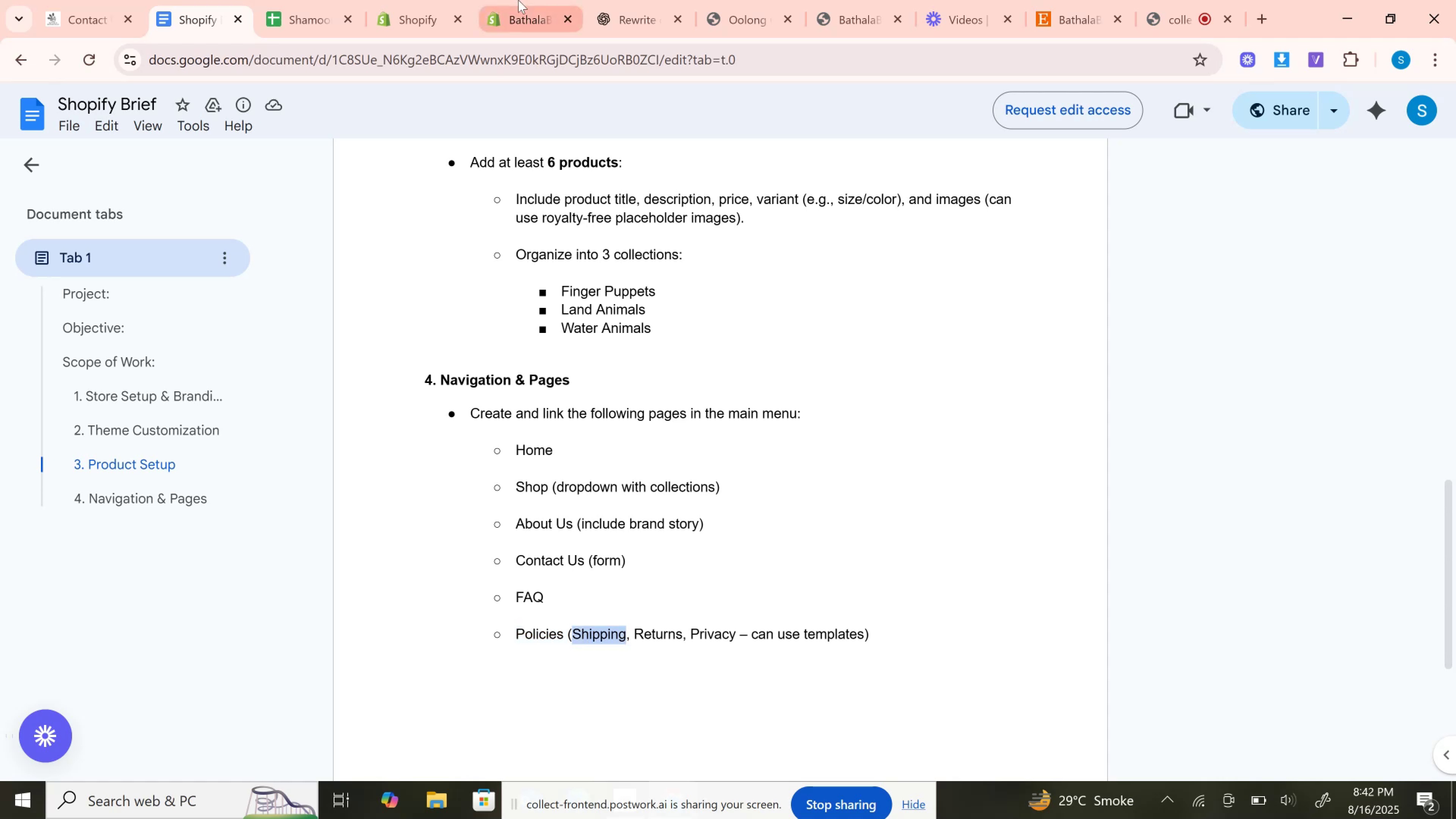 
left_click([605, 0])
 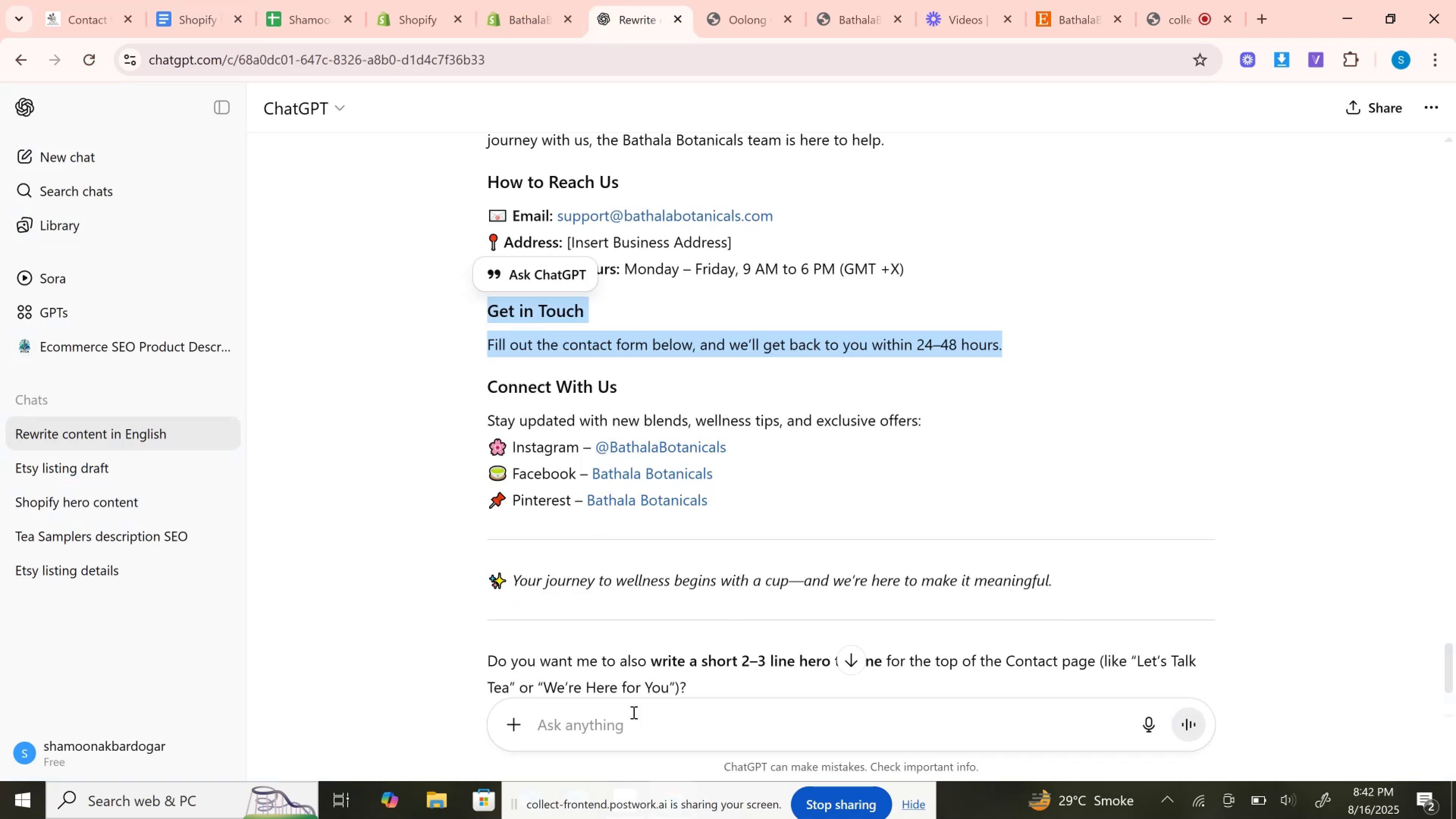 
left_click([633, 719])
 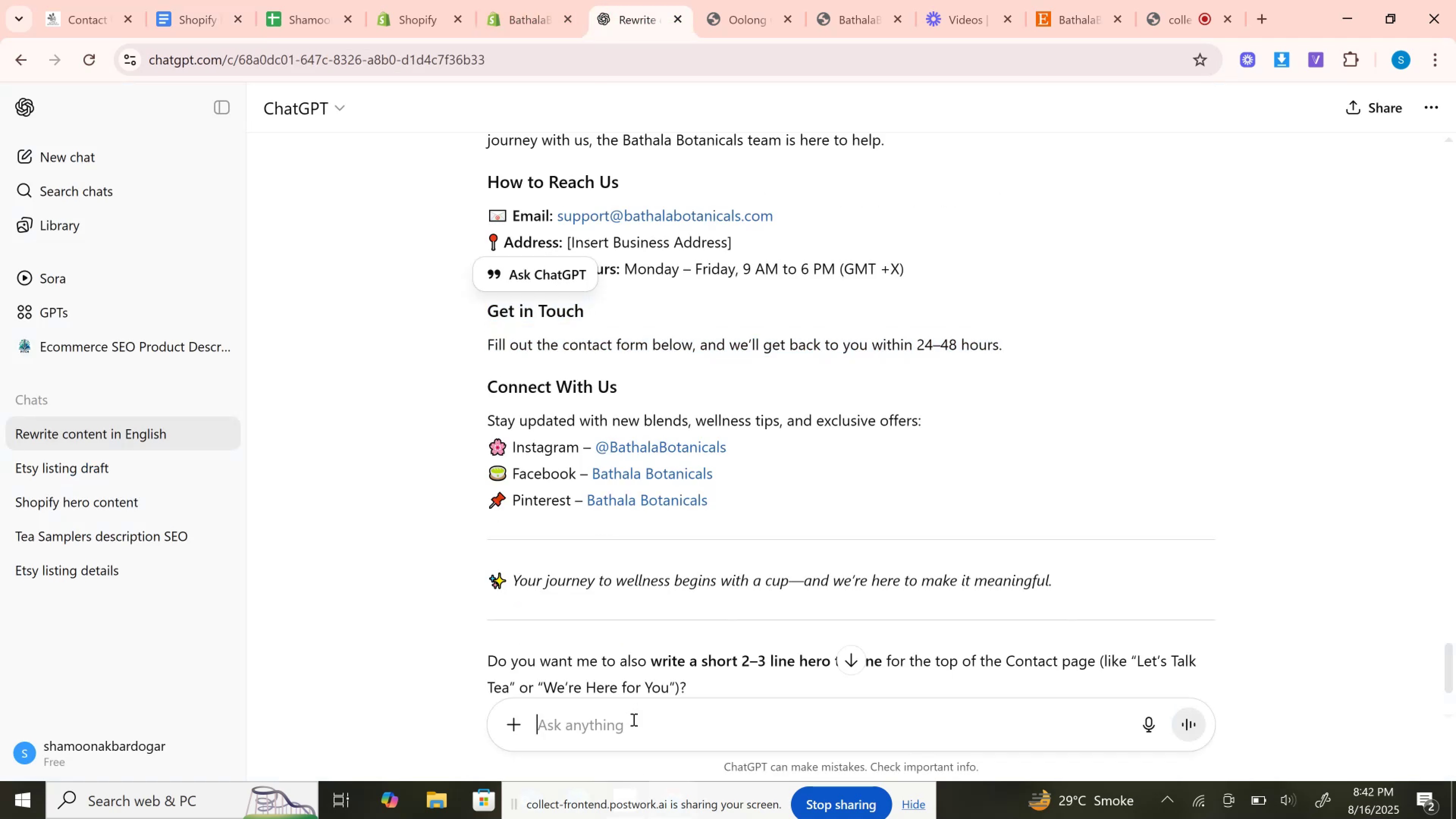 
key(Control+V)
 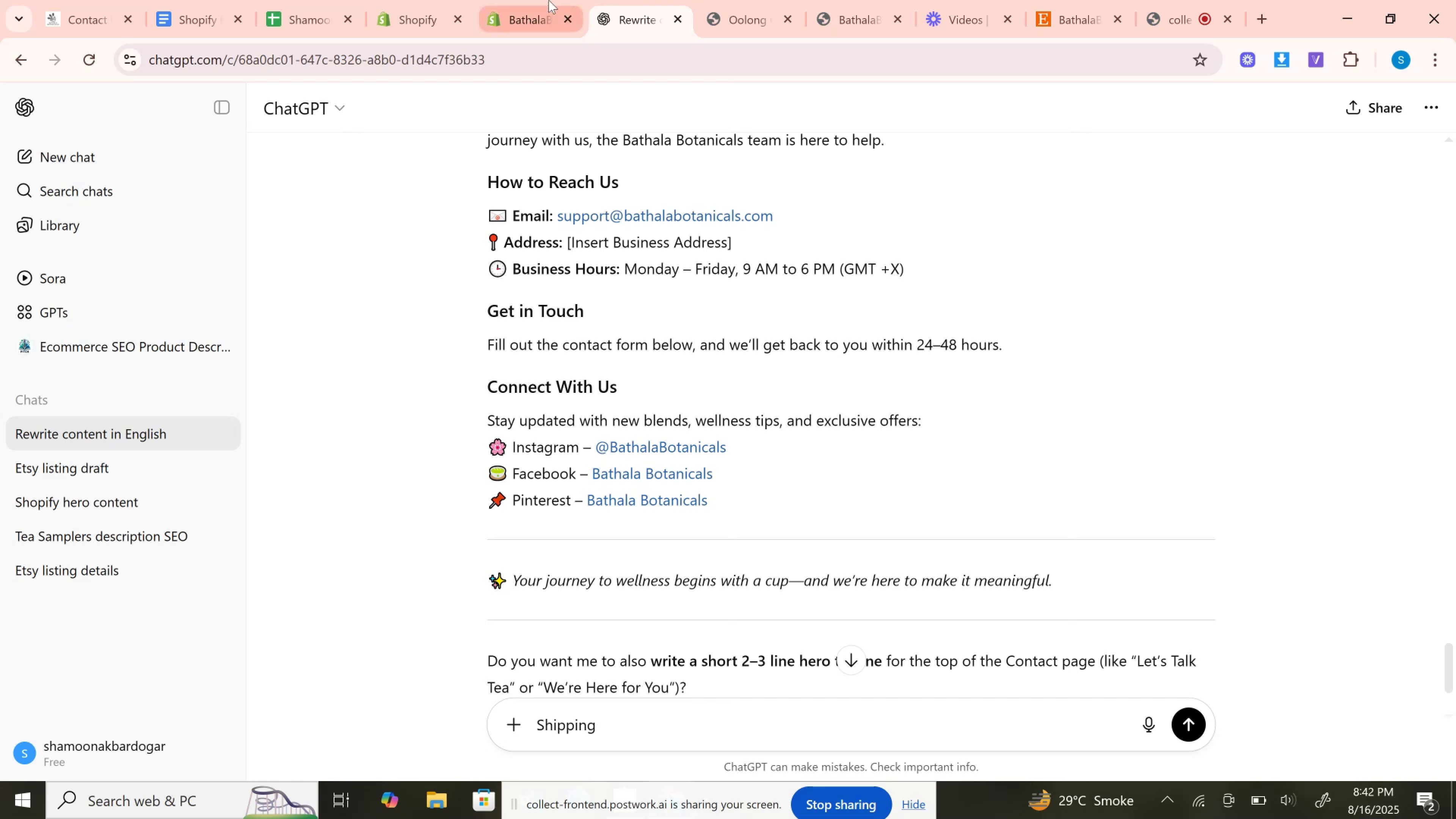 
left_click([549, 0])
 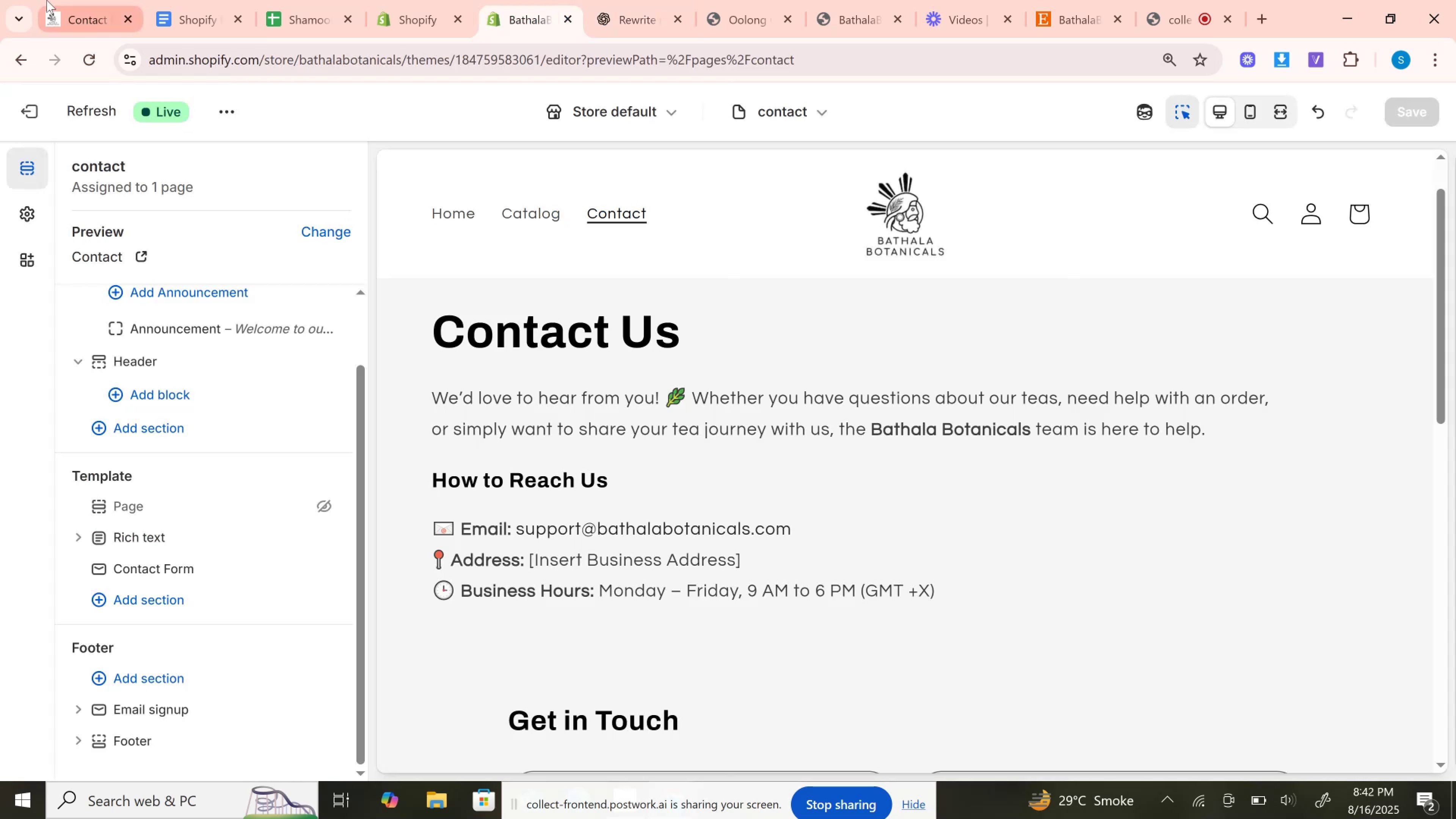 
left_click([47, 0])
 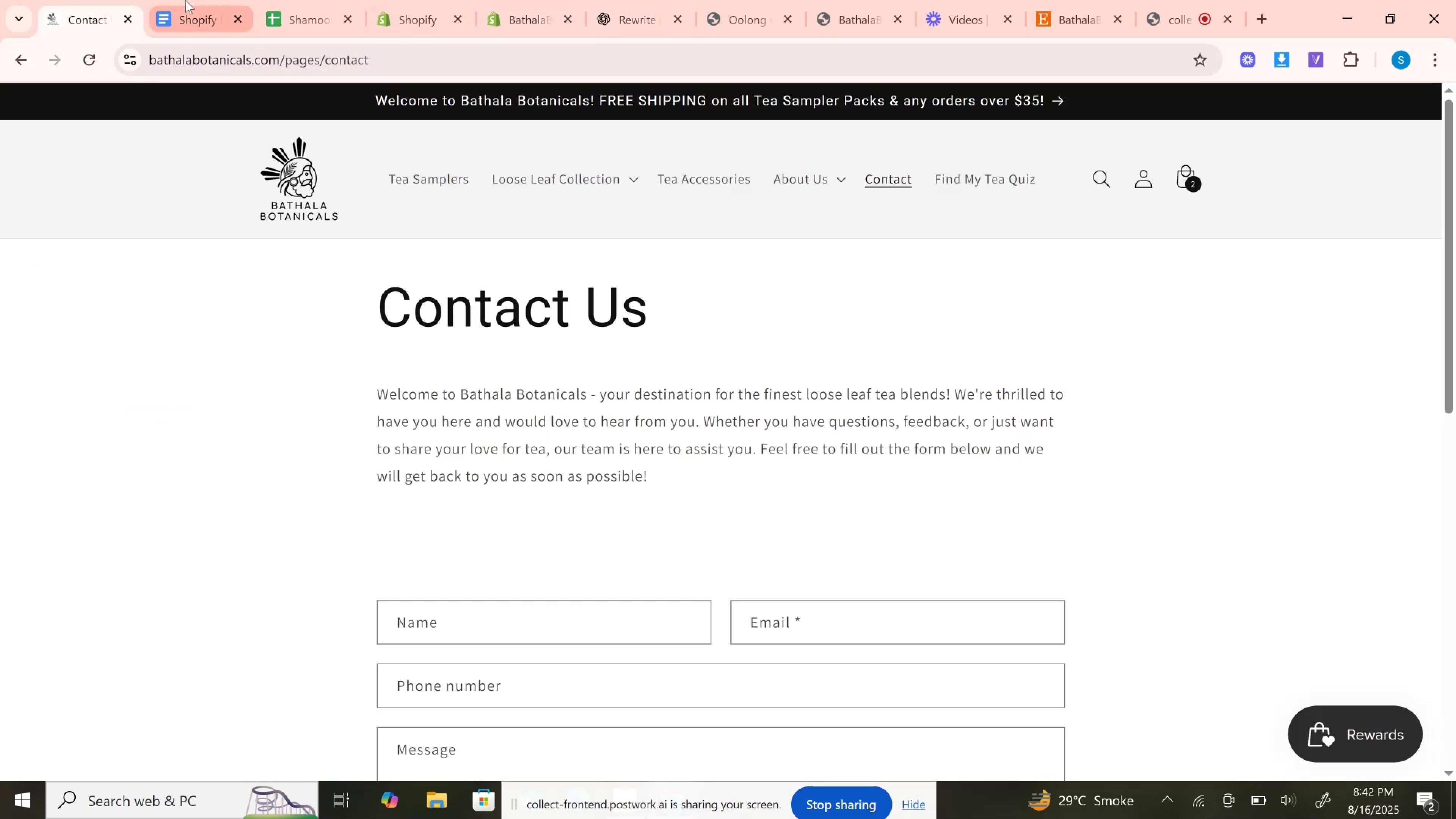 
left_click([185, 0])
 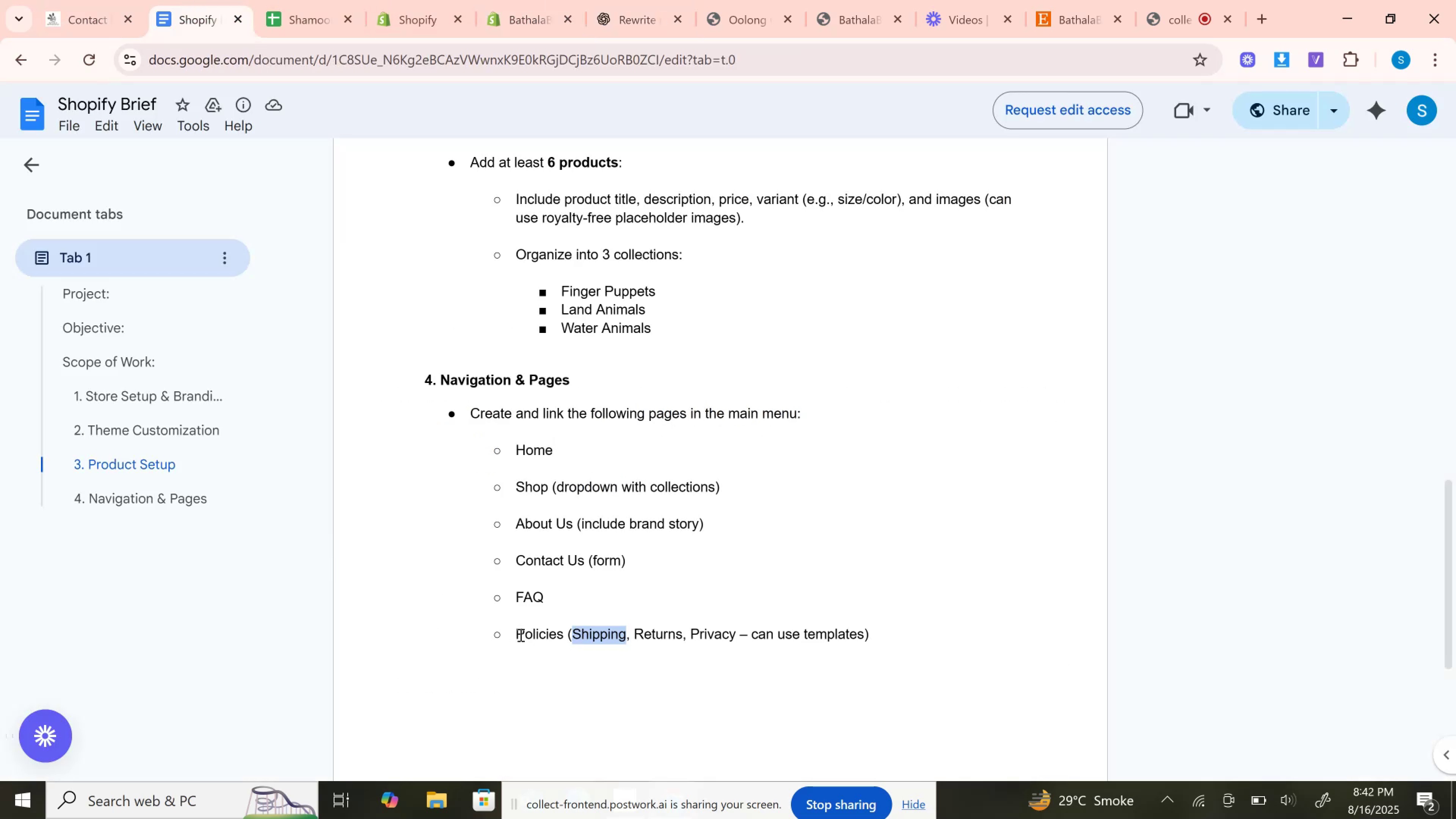 
left_click([519, 633])
 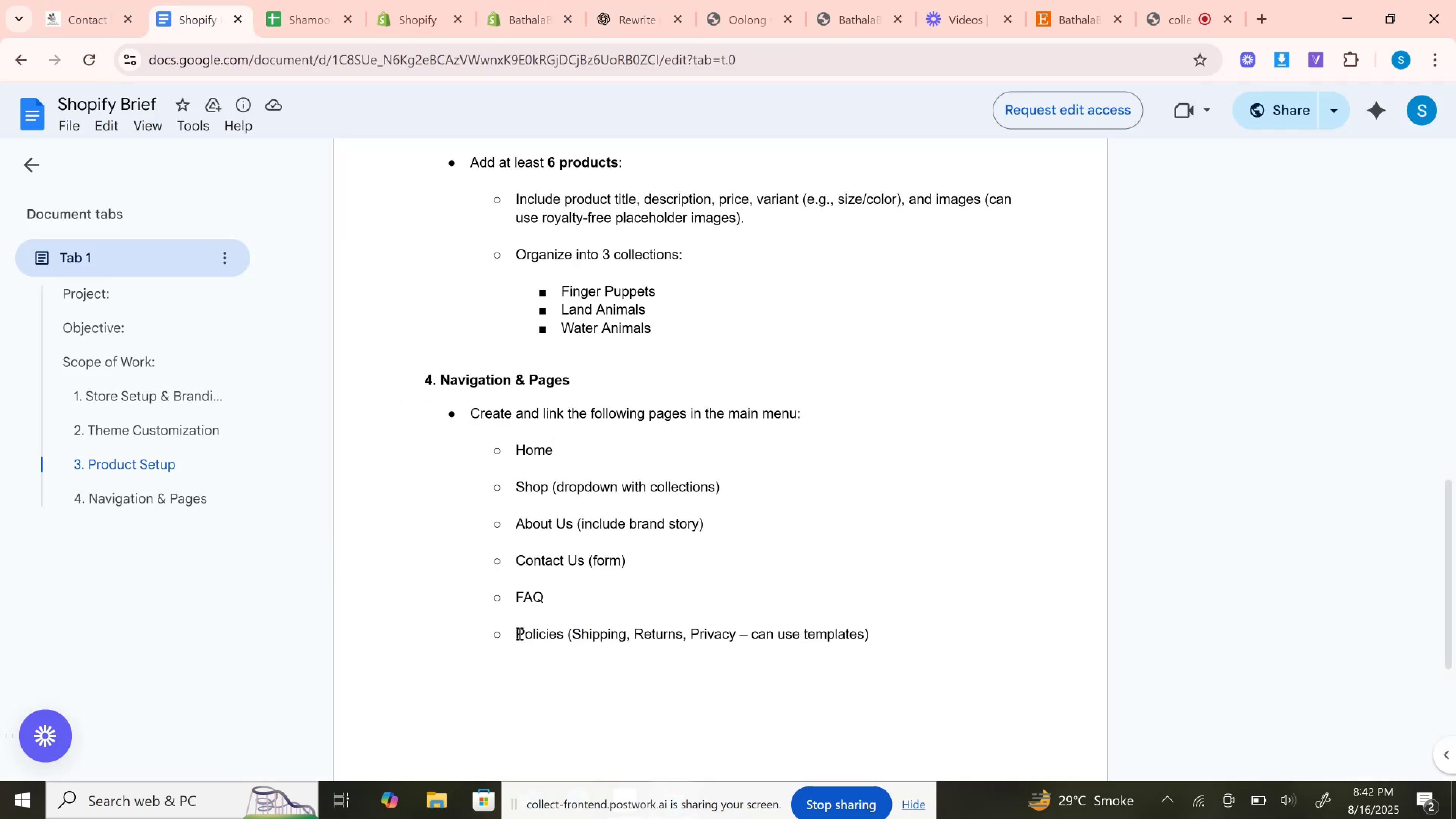 
left_click_drag(start_coordinate=[519, 633], to_coordinate=[886, 632])
 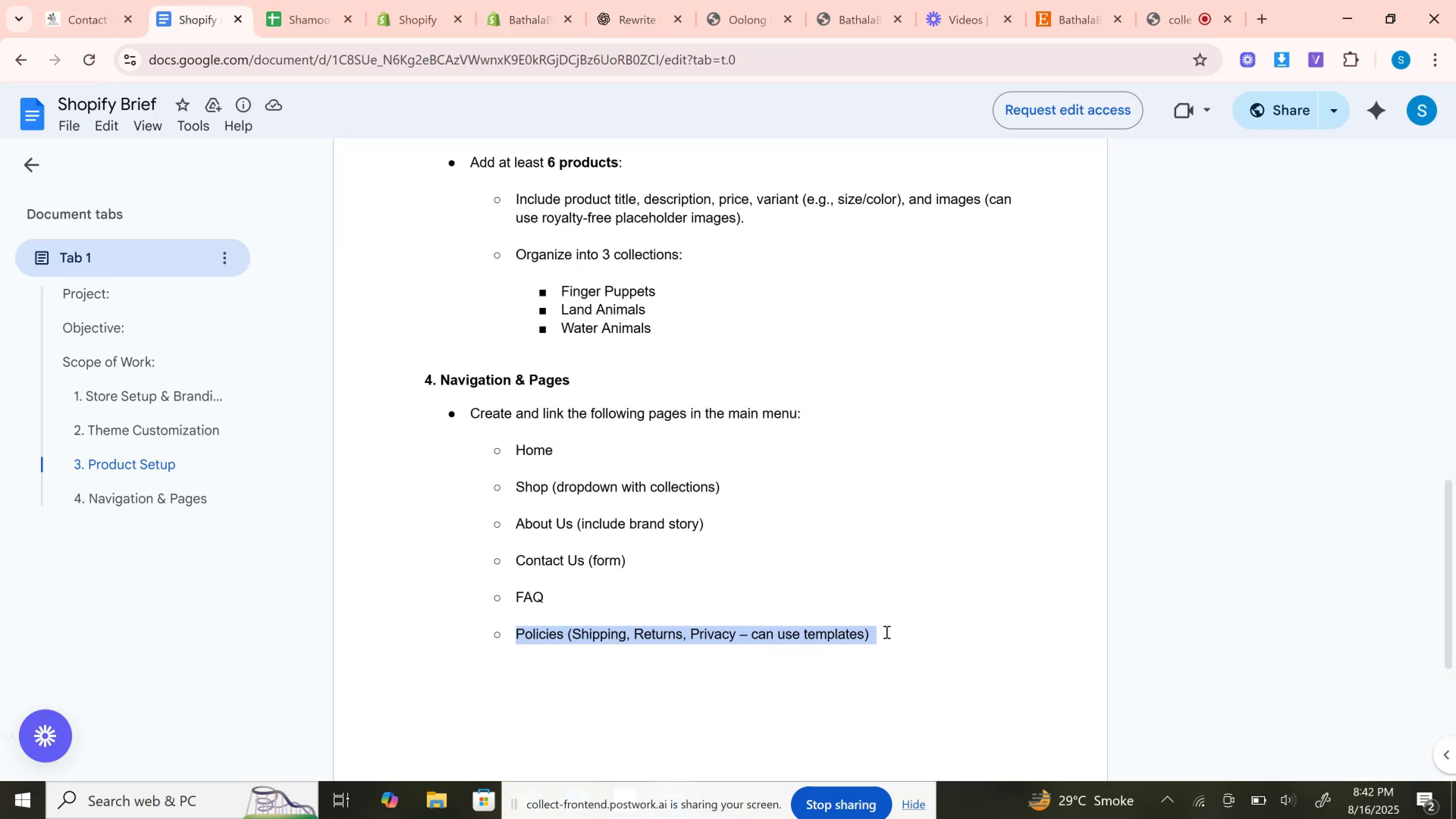 
key(Control+C)
 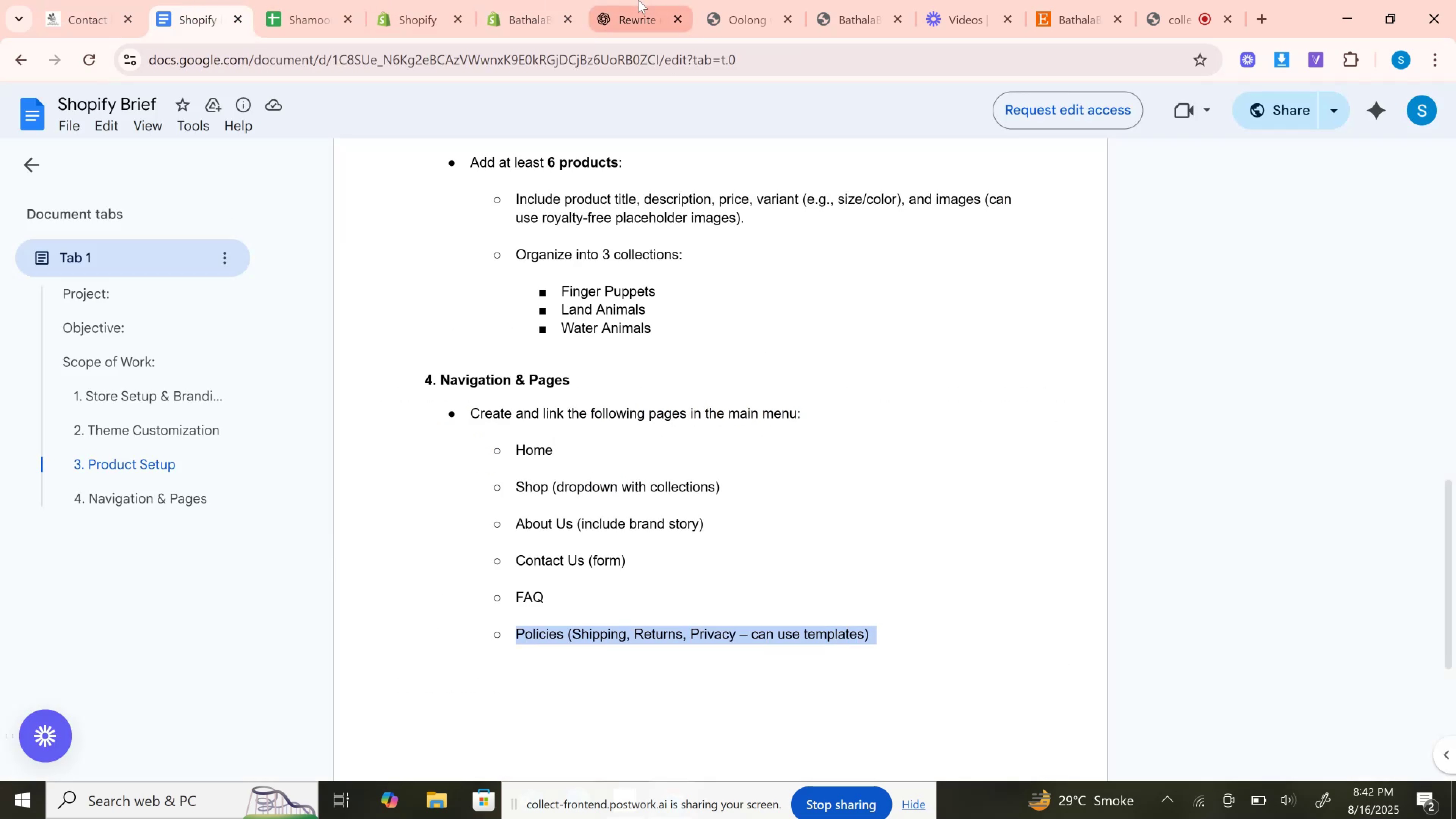 
left_click([639, 0])
 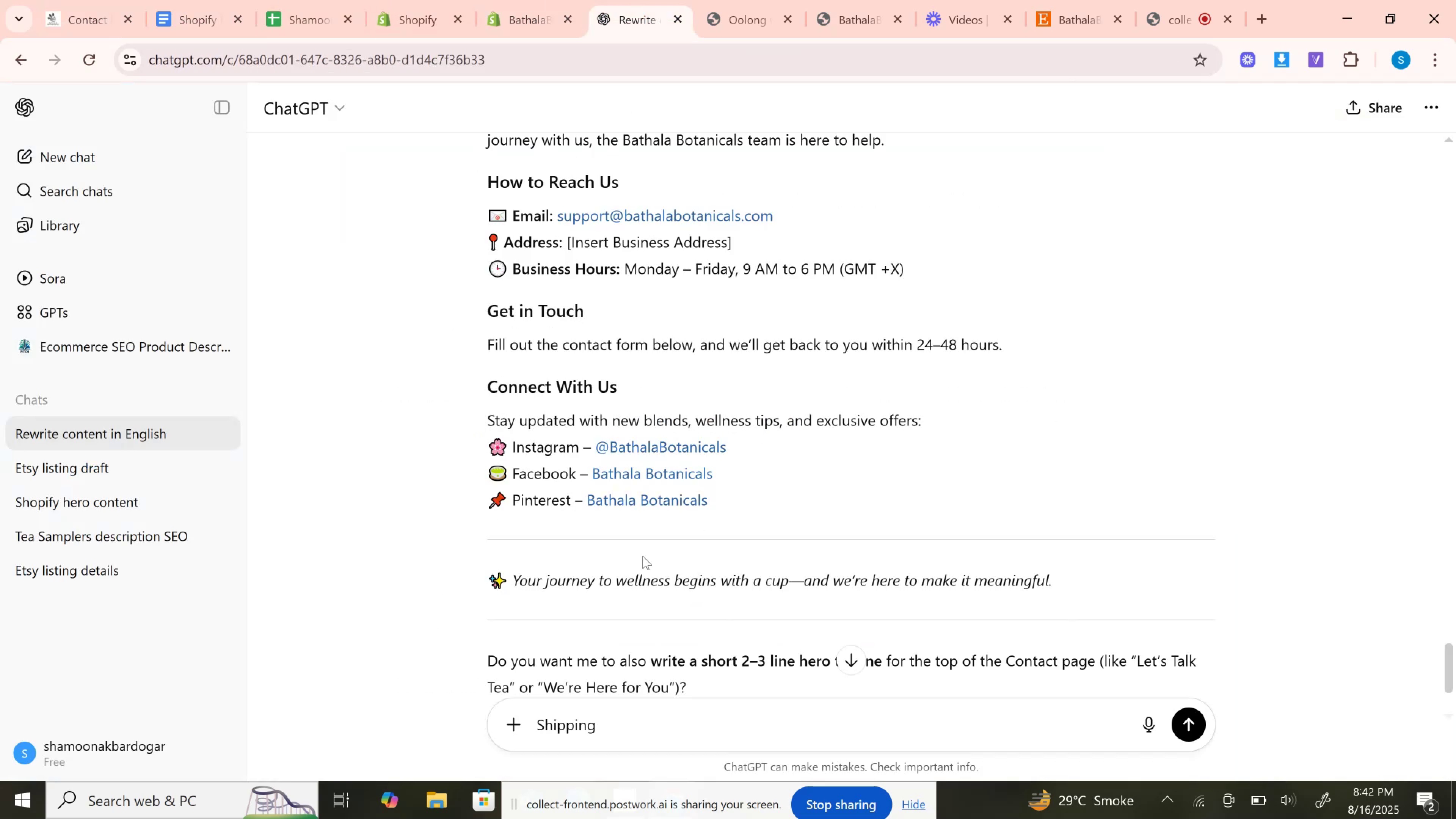 
key(Control+A)
 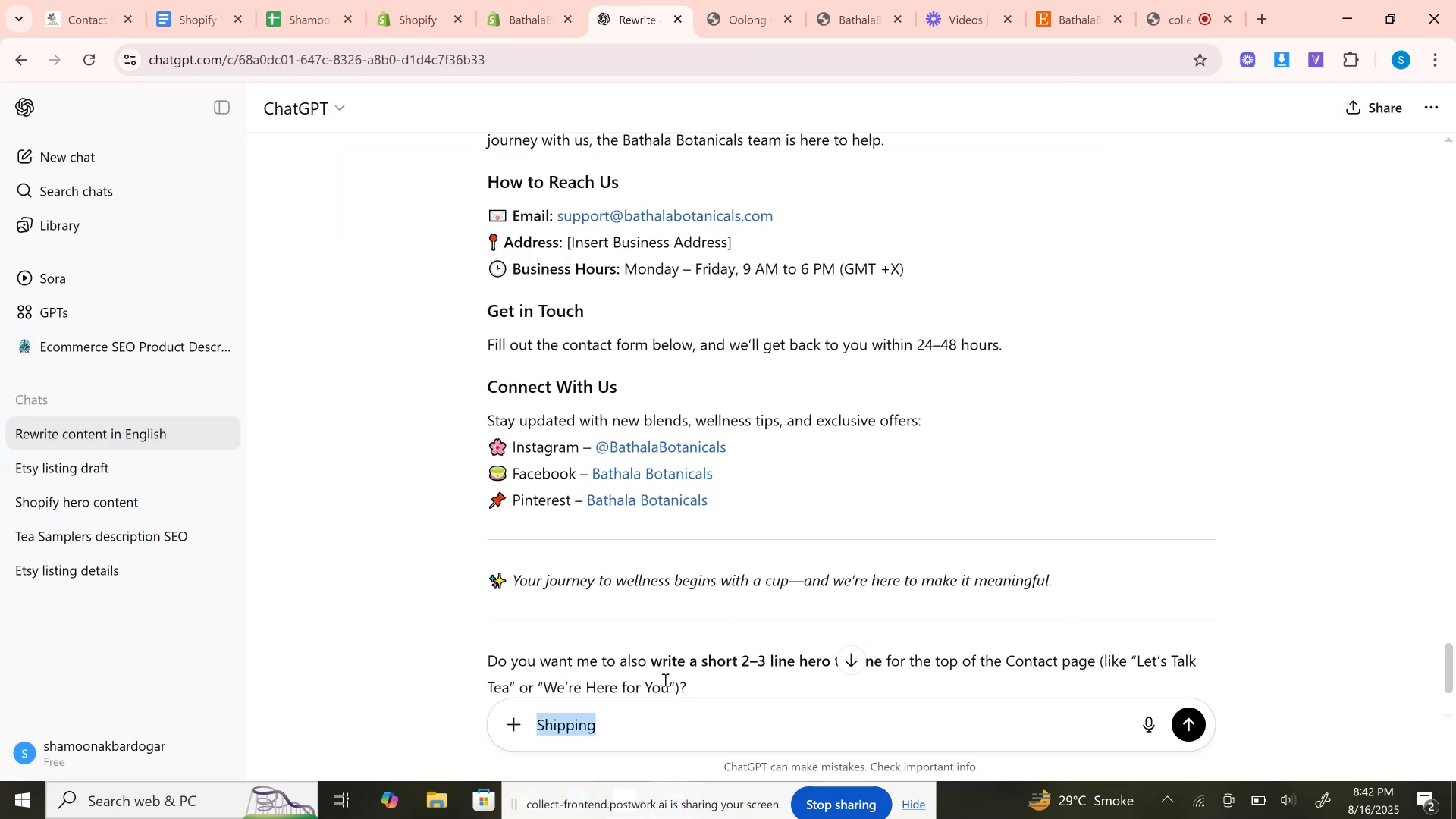 
key(Control+V)
 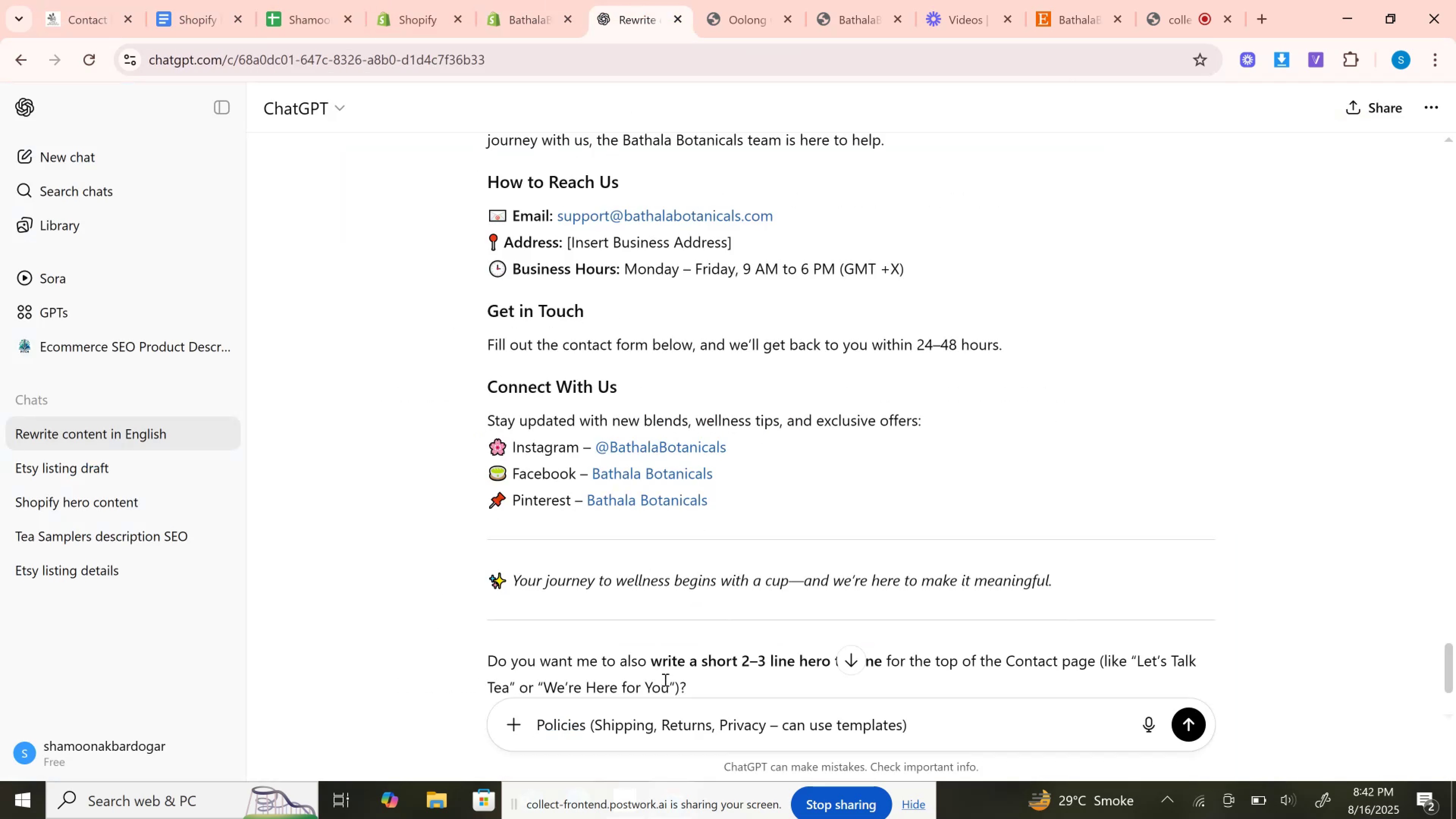 
key(Shift+Enter)
 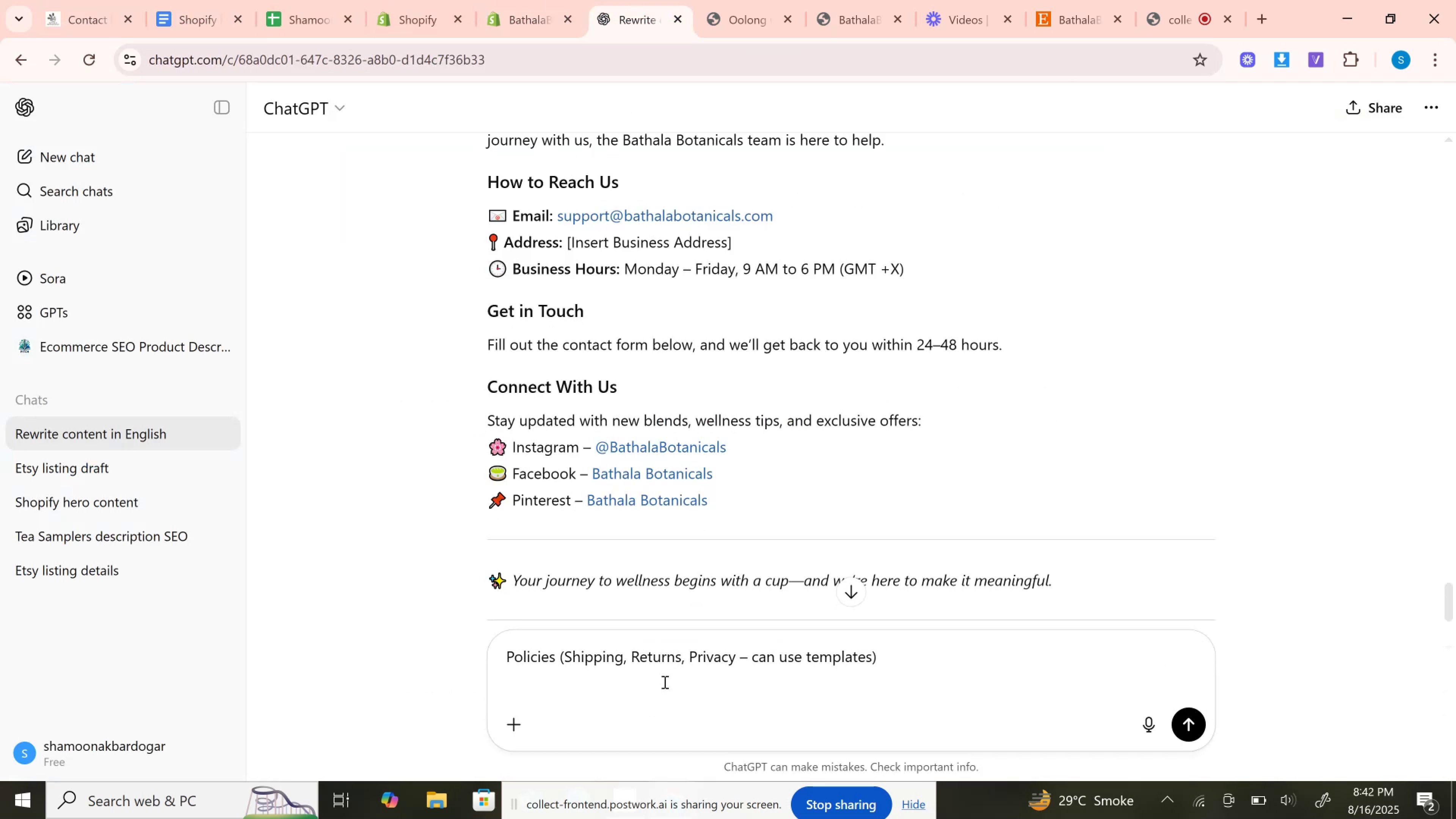 
type(please write this pages content )
 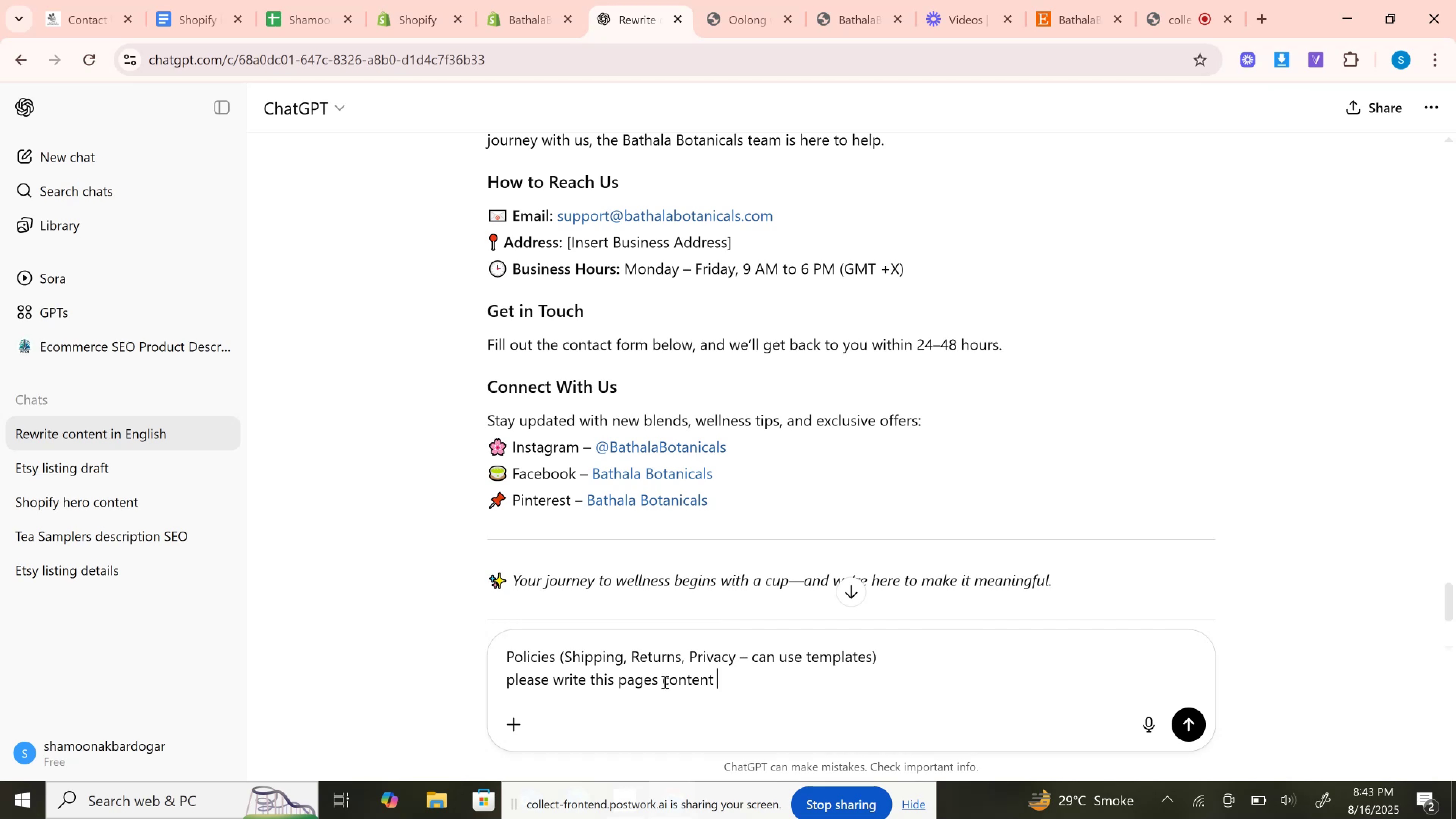 
wait(15.93)
 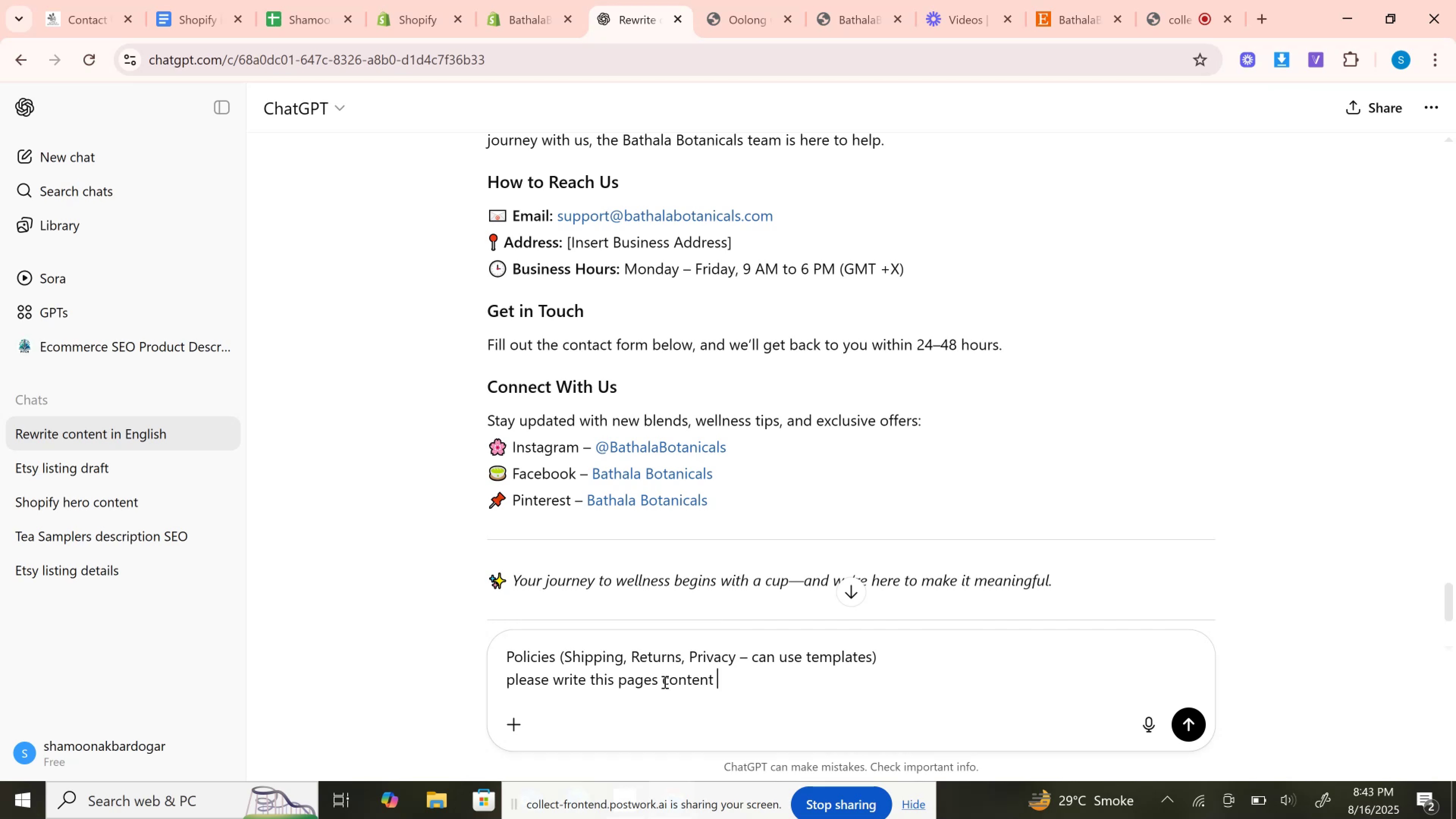 
type(acorrding to ording to fulfil seo base)
 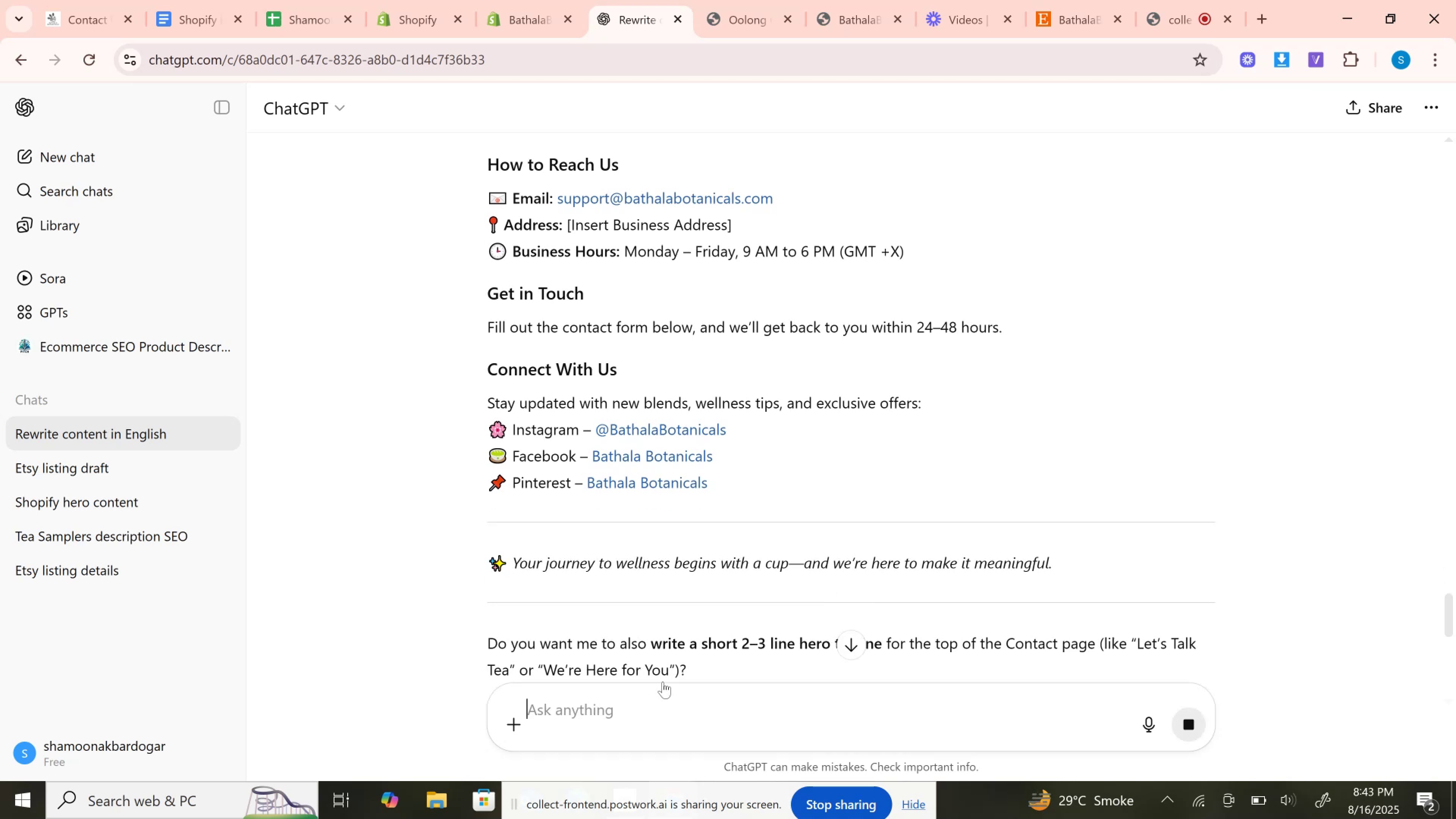 
hold_key(key=Backspace, duration=0.76)
 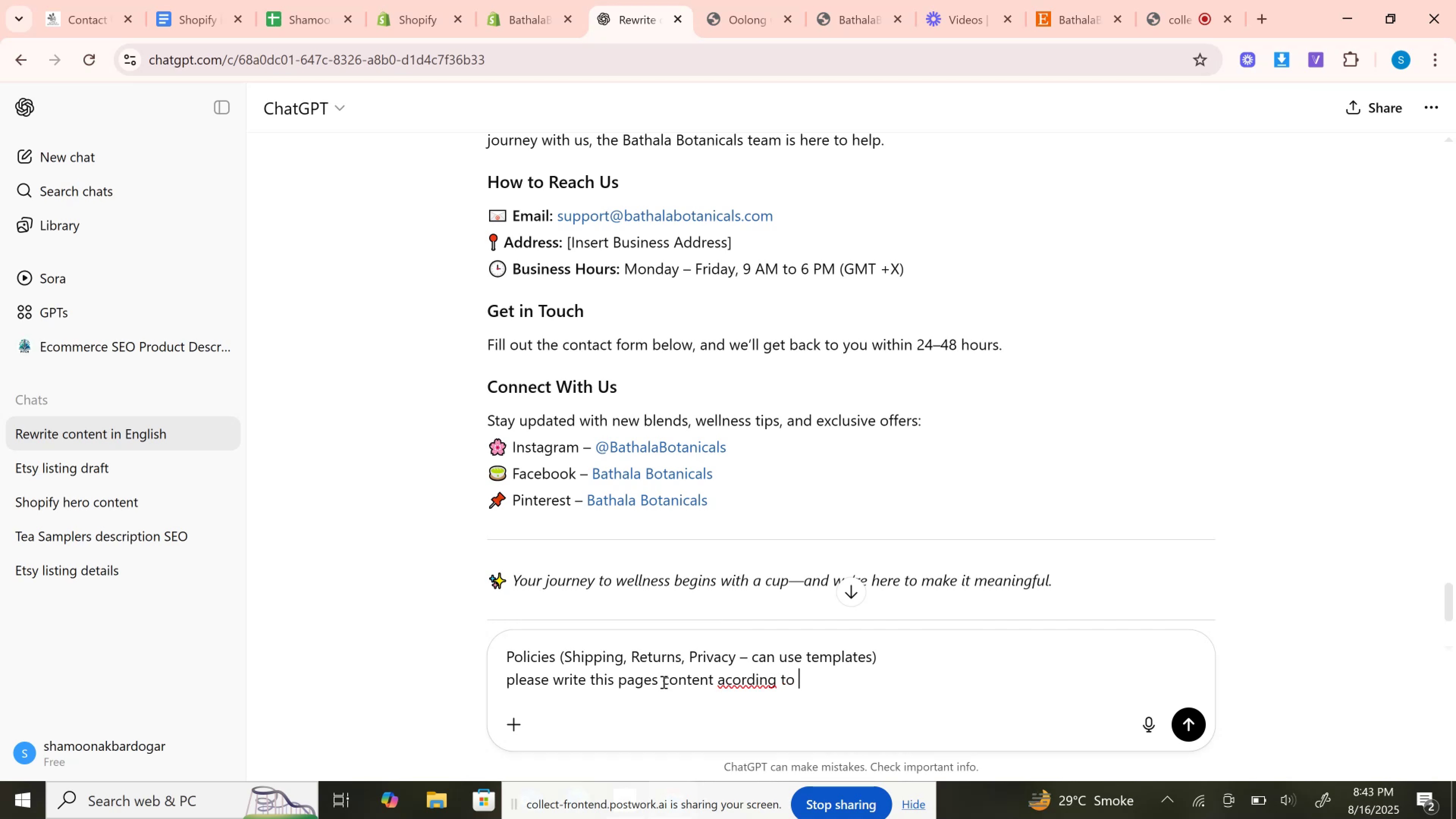 
key(Enter)
 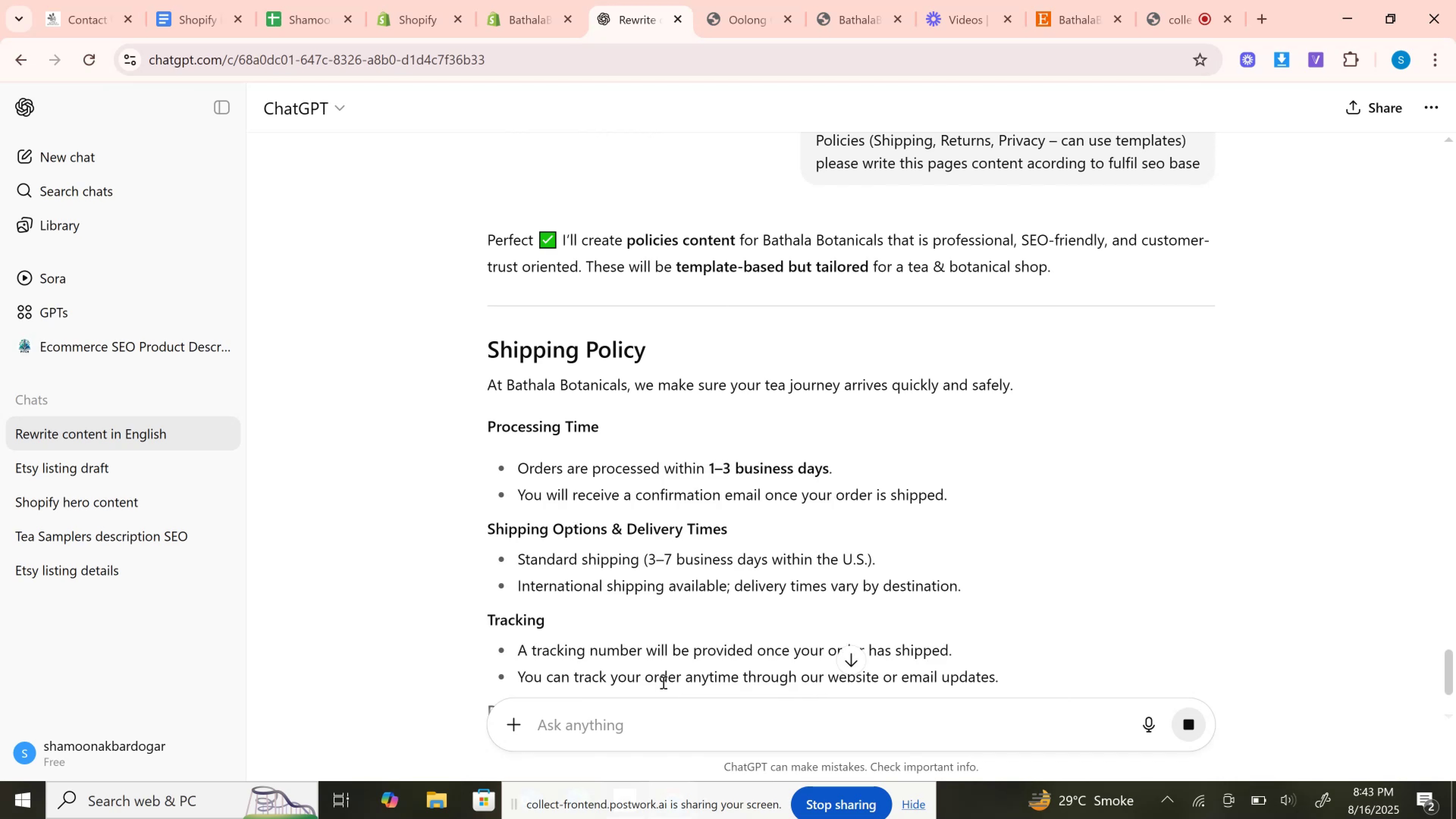 
wait(5.25)
 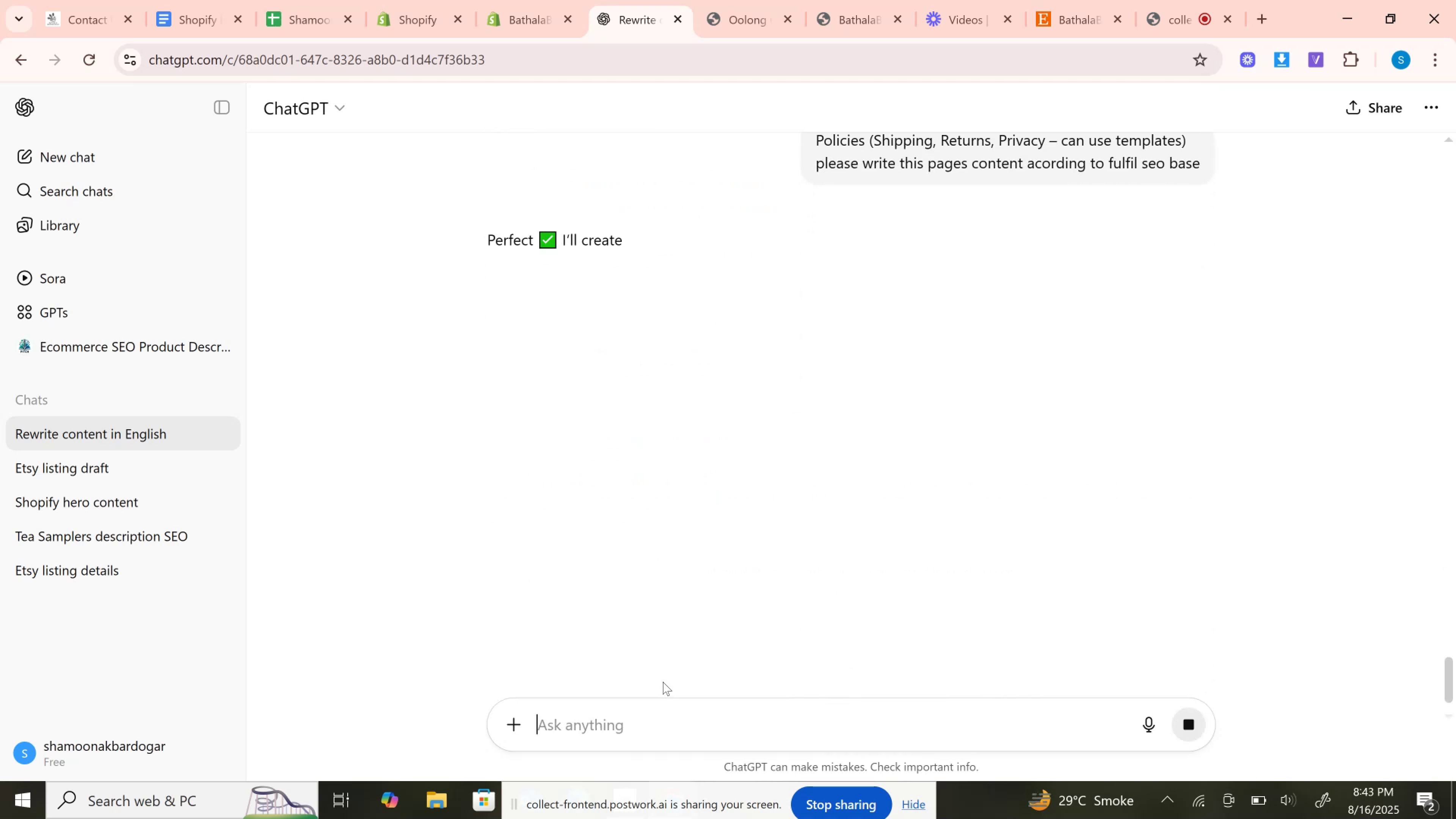 
mouse_move([517, 15])
 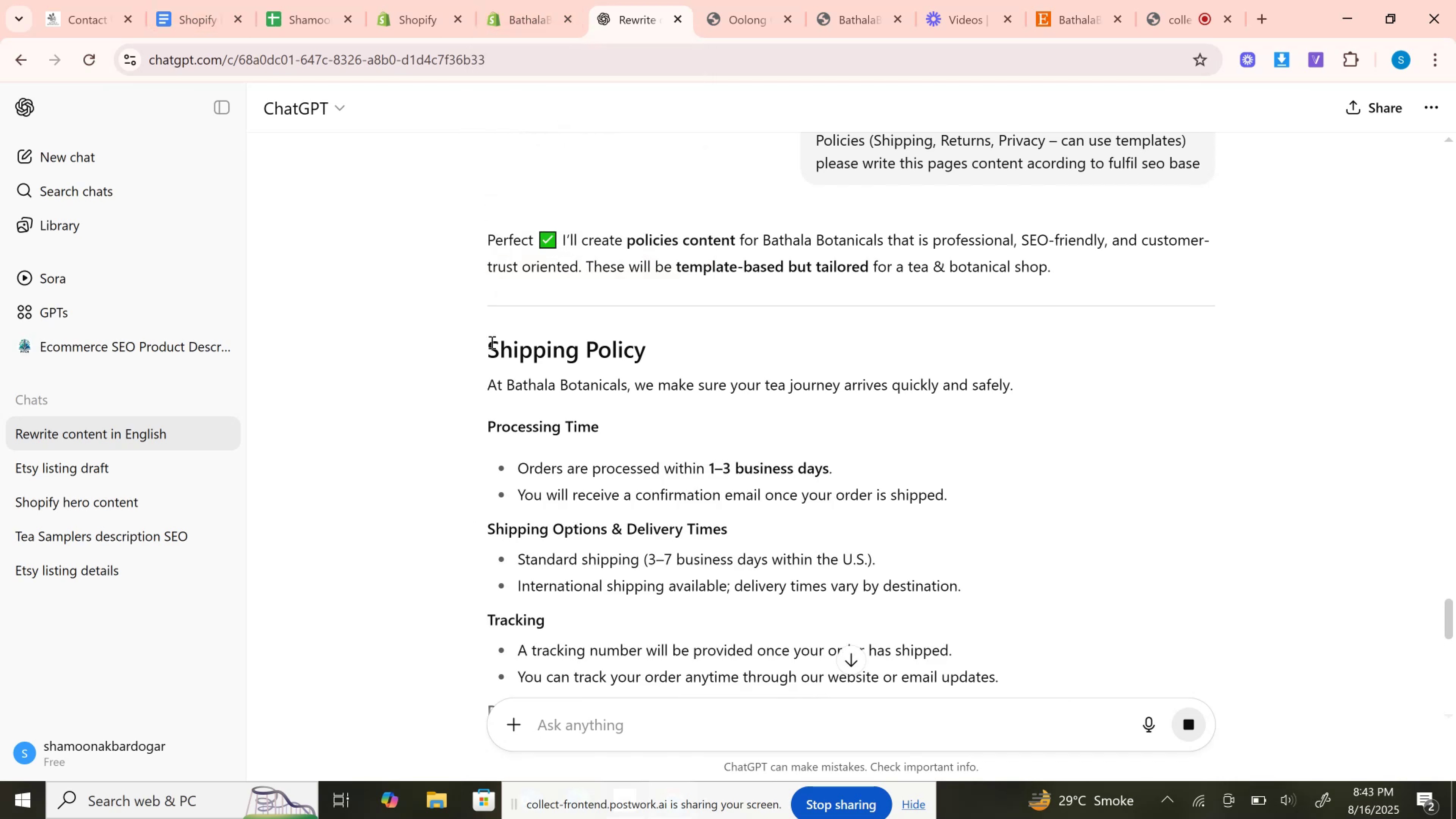 
left_click_drag(start_coordinate=[491, 344], to_coordinate=[661, 348])
 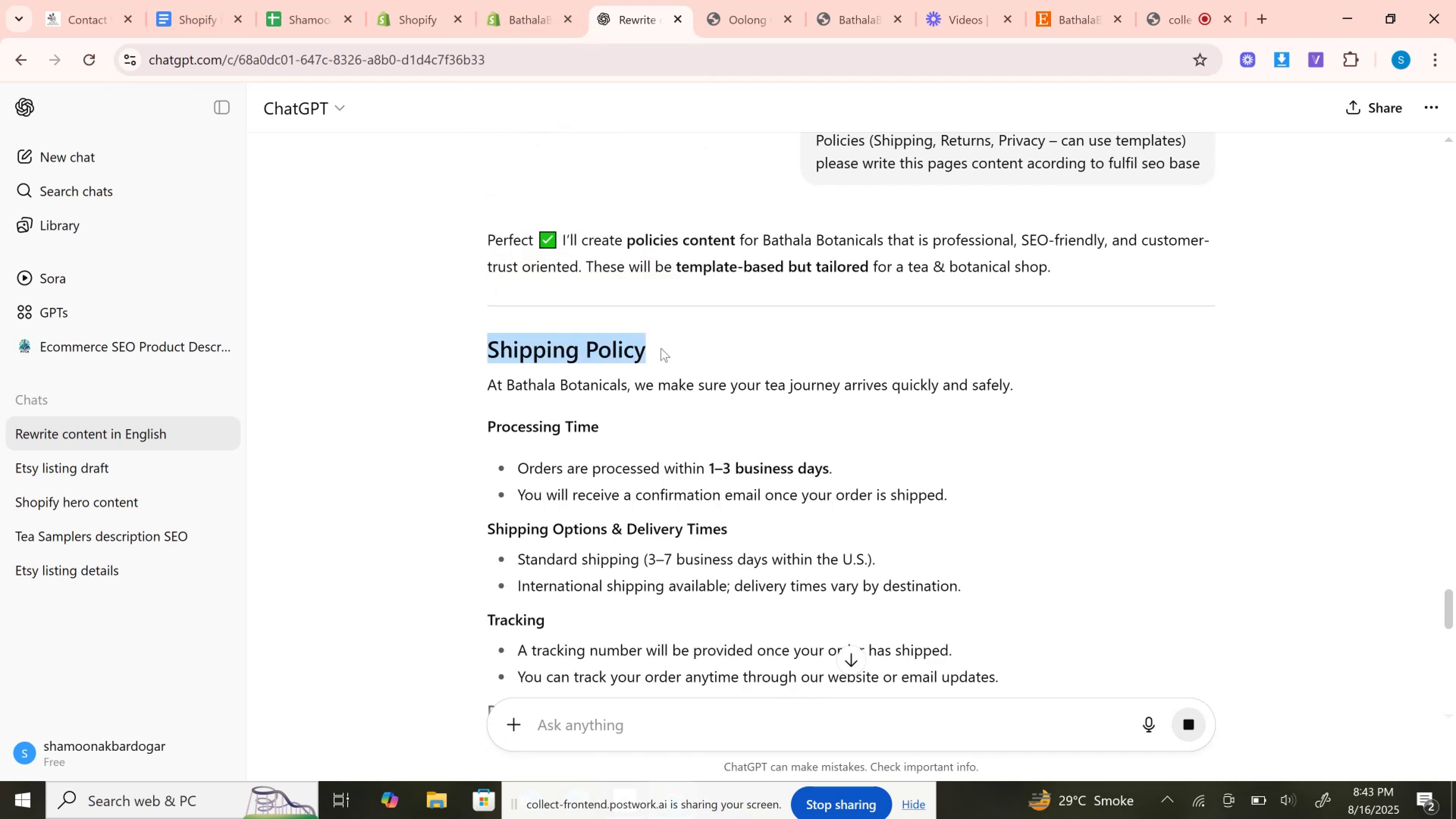 
key(Control+C)
 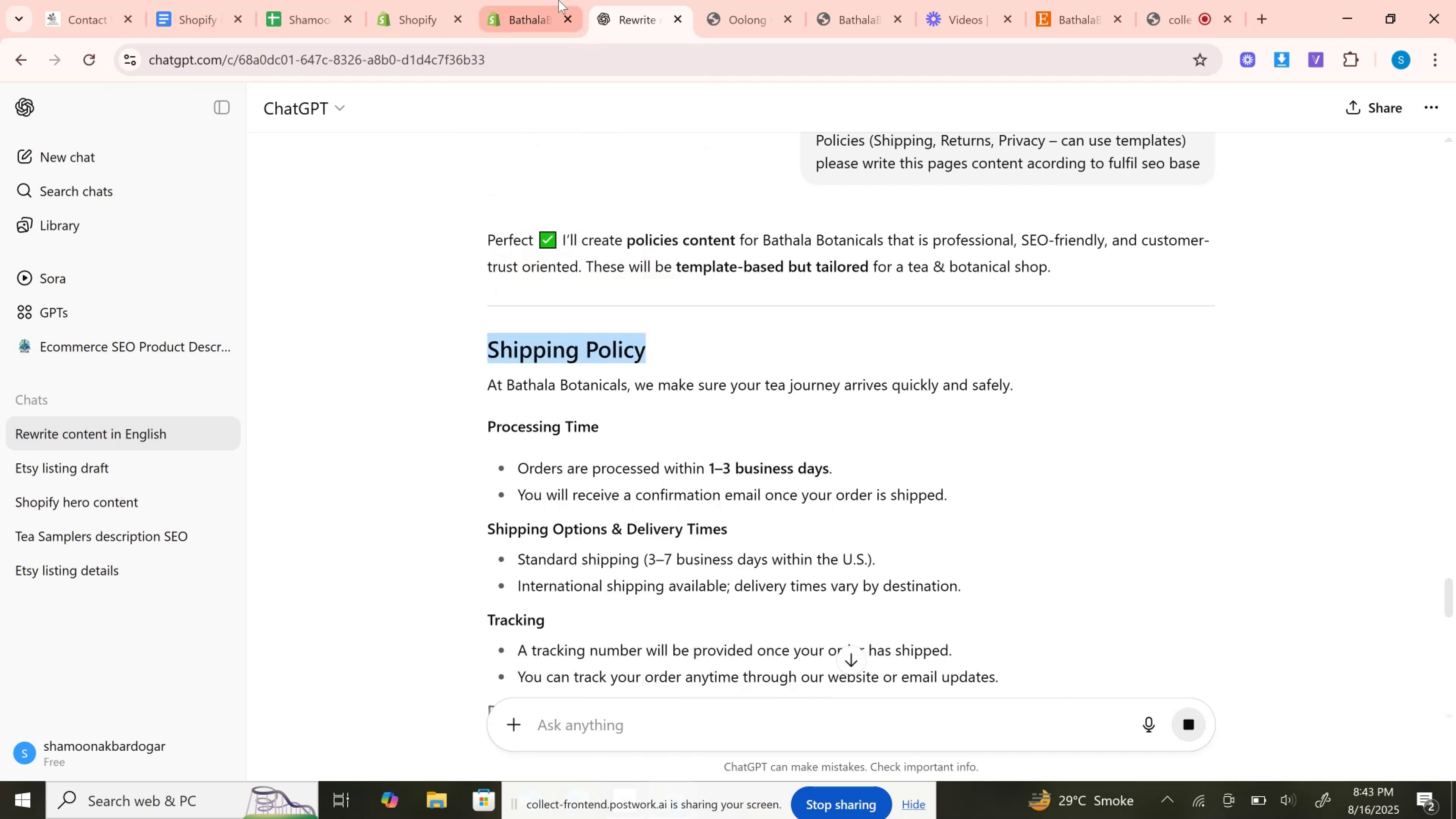 
left_click([559, 0])
 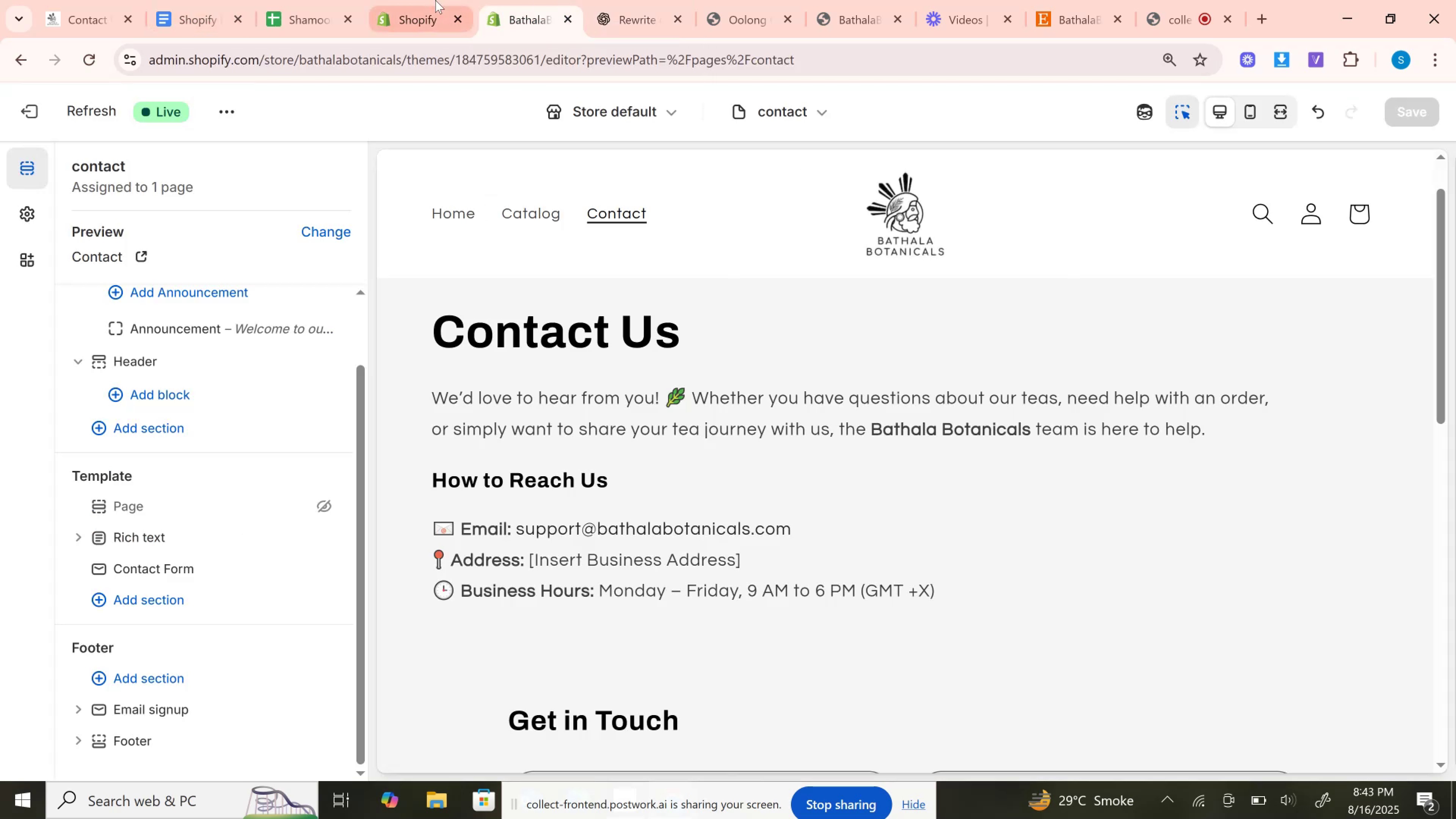 
left_click([435, 0])
 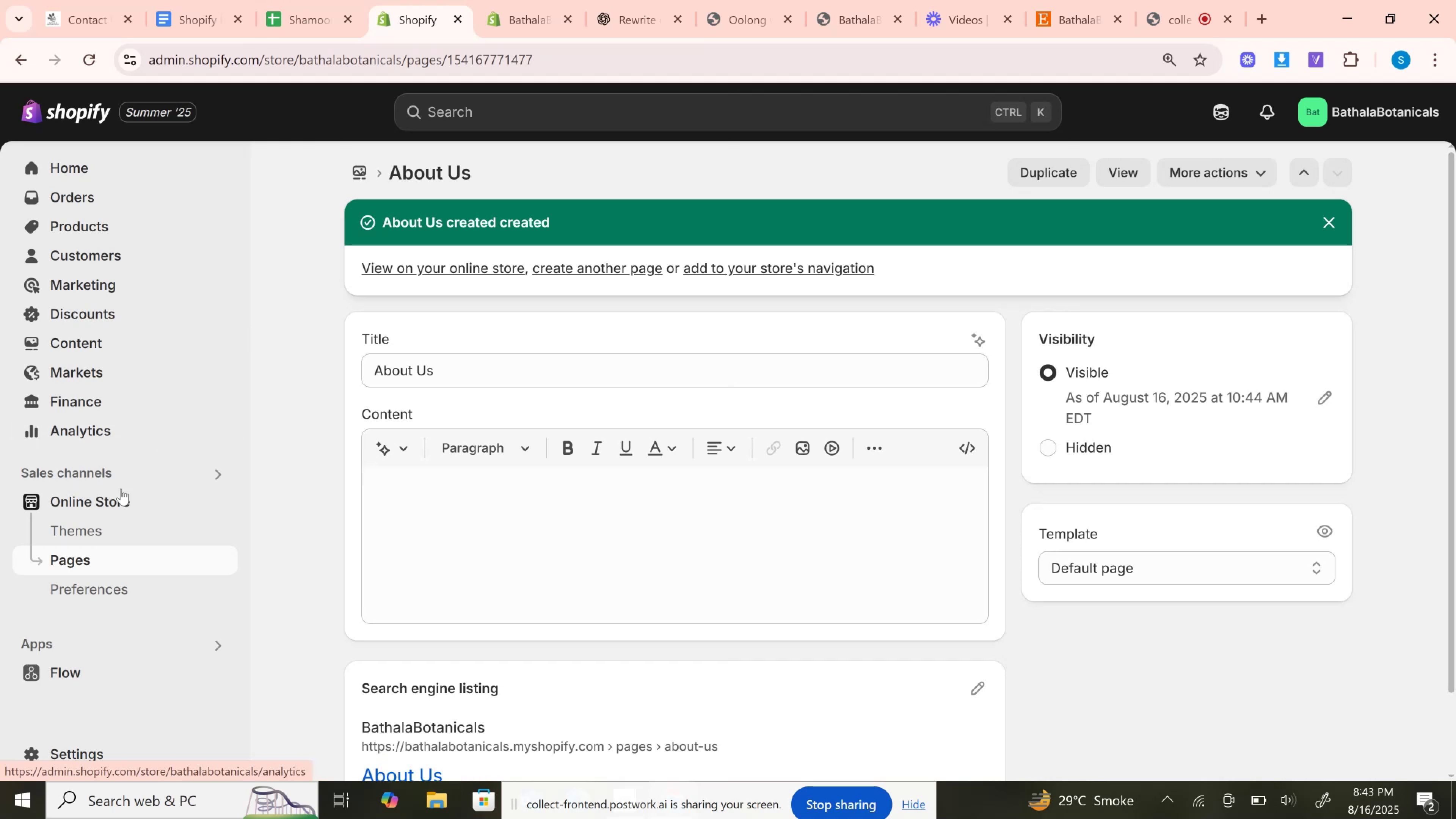 
left_click([97, 559])
 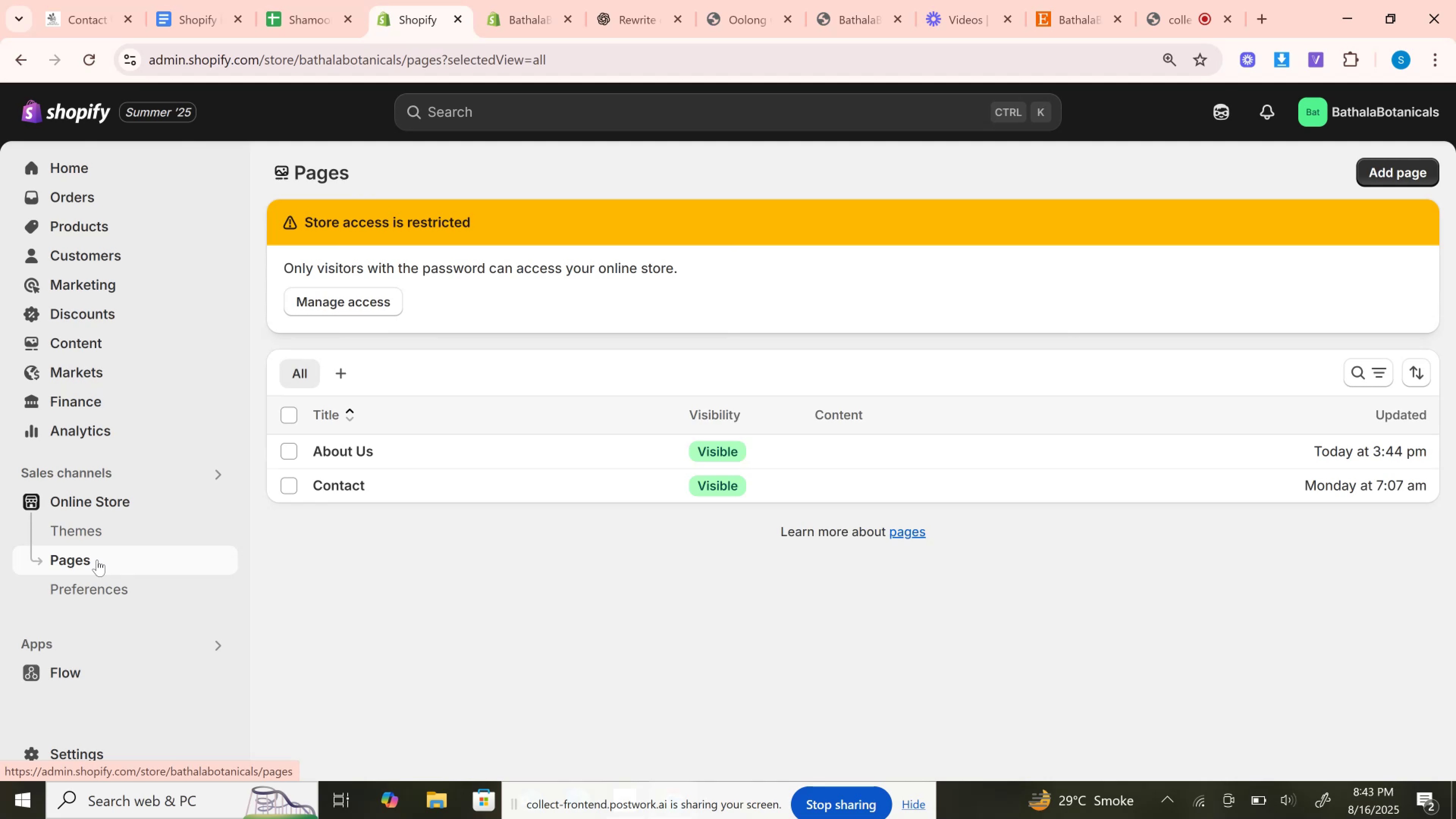 
wait(15.79)
 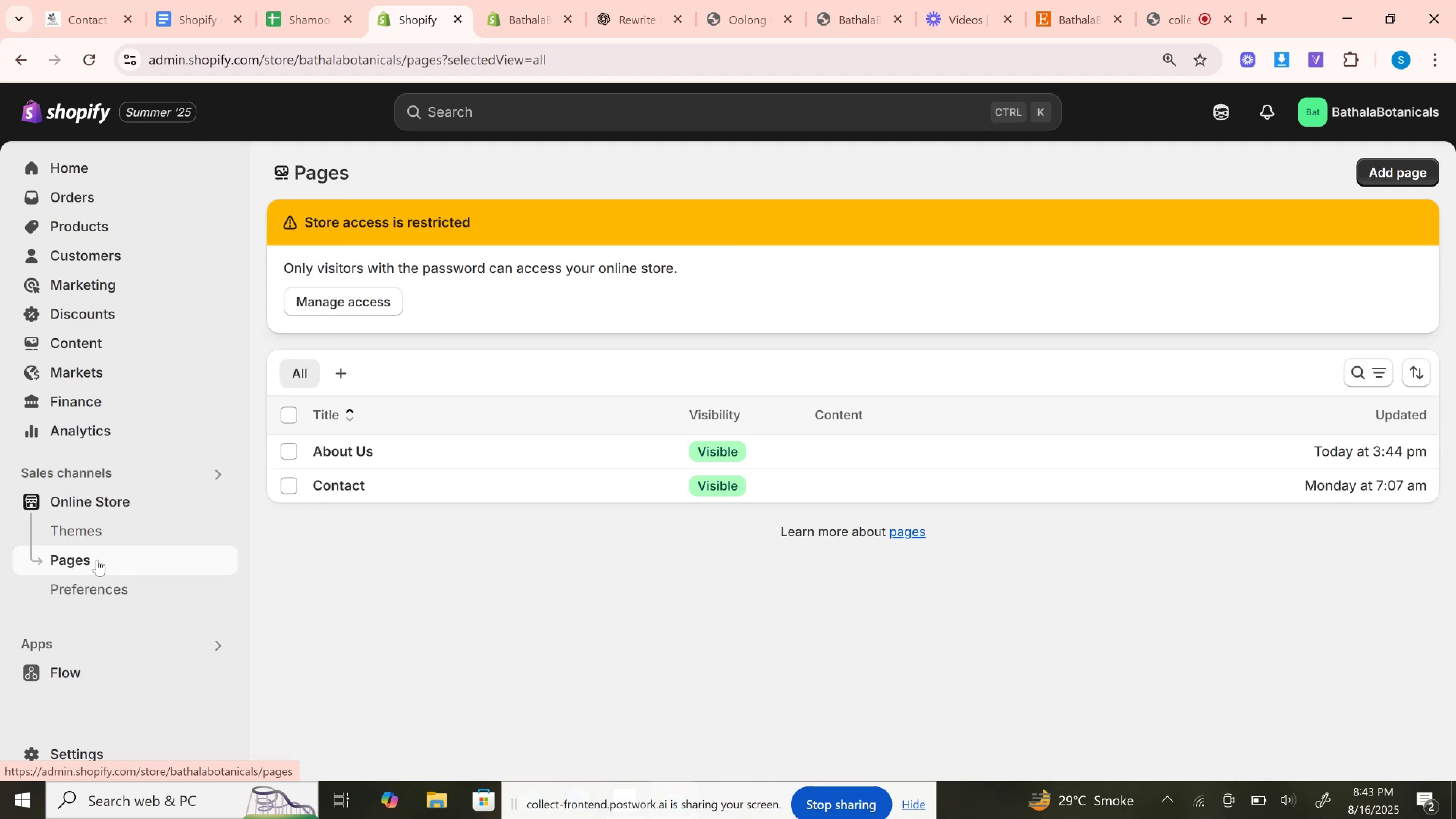 
left_click([1393, 180])
 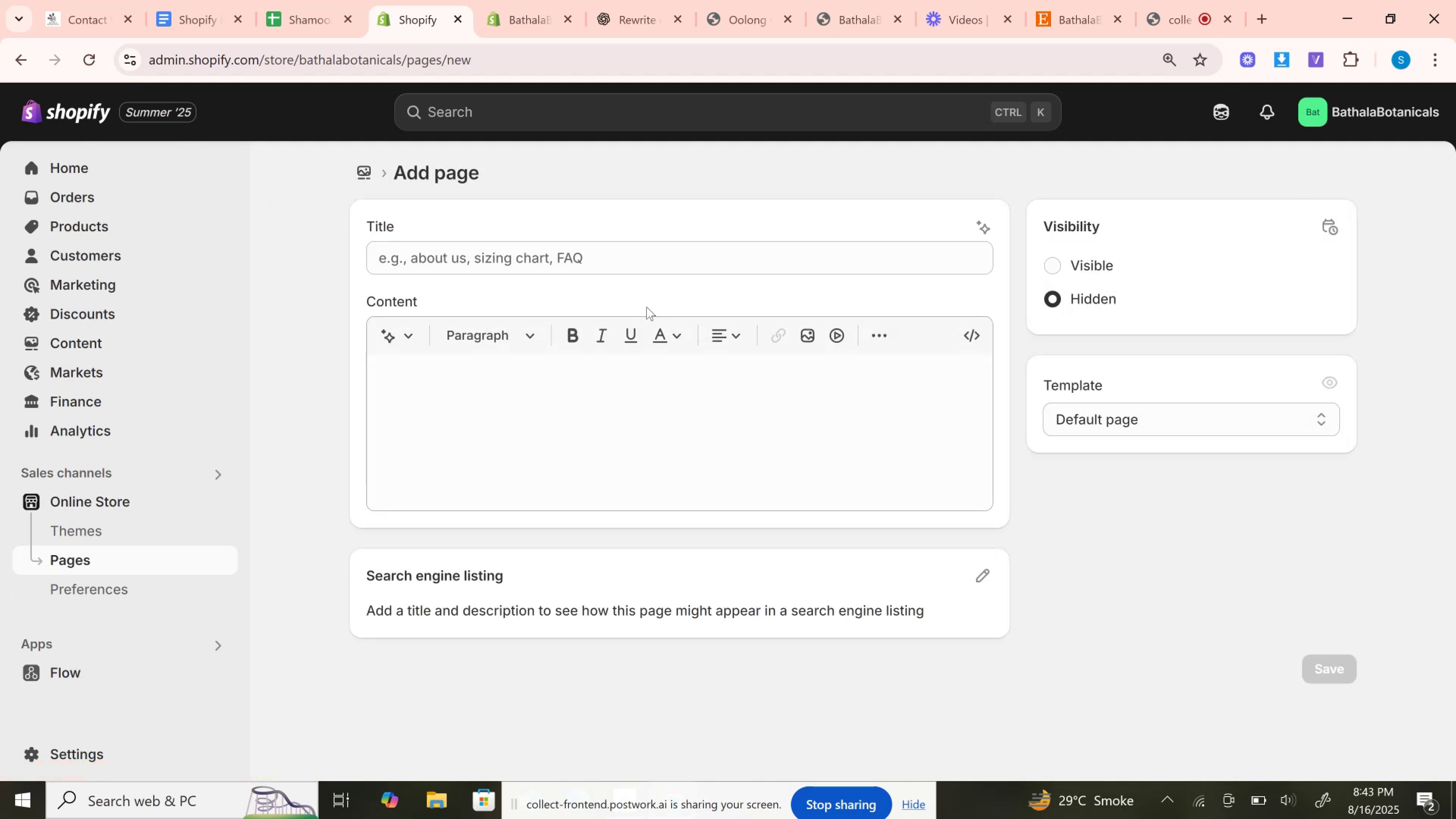 
key(Control+V)
 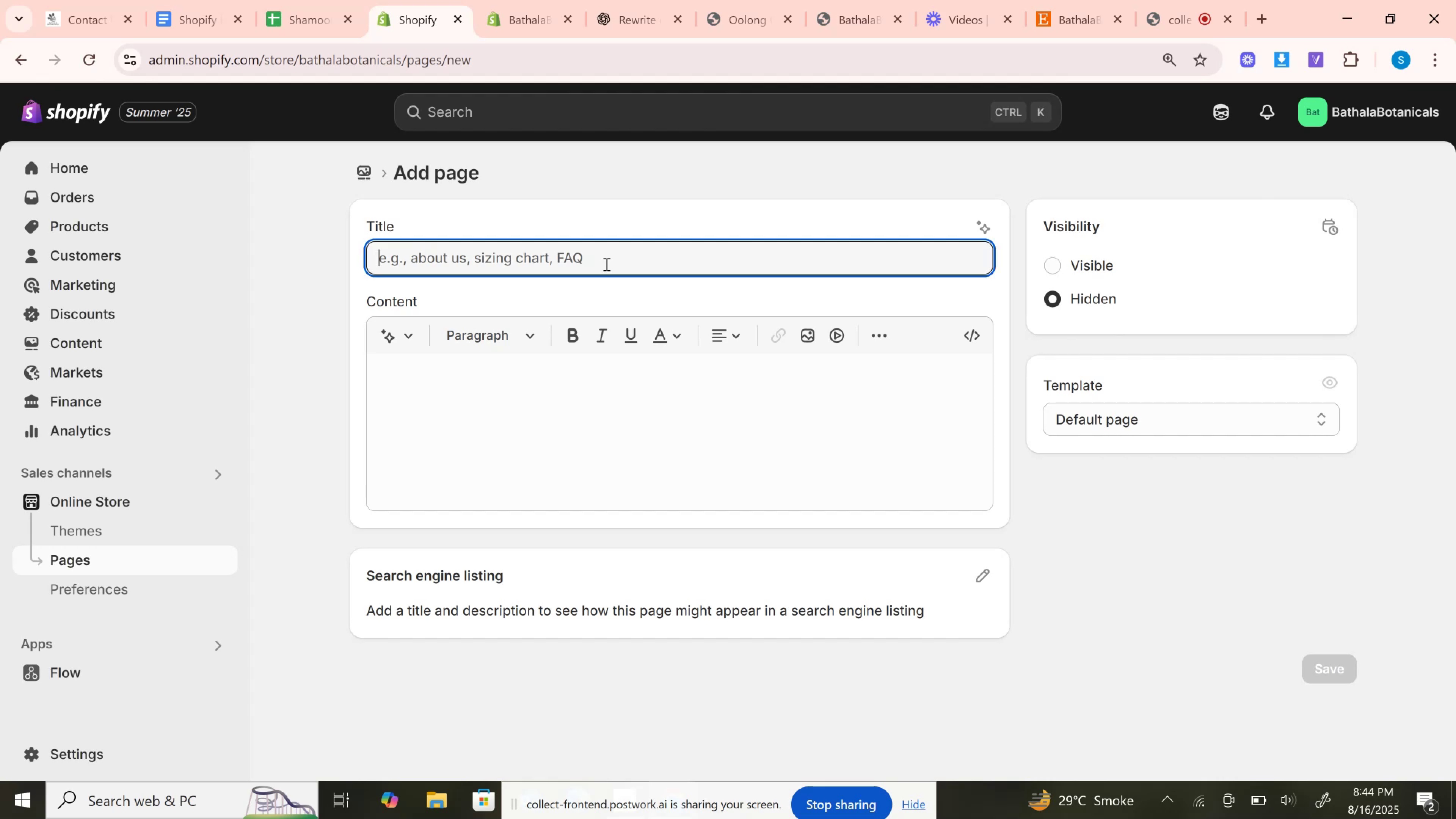 
left_click([606, 264])
 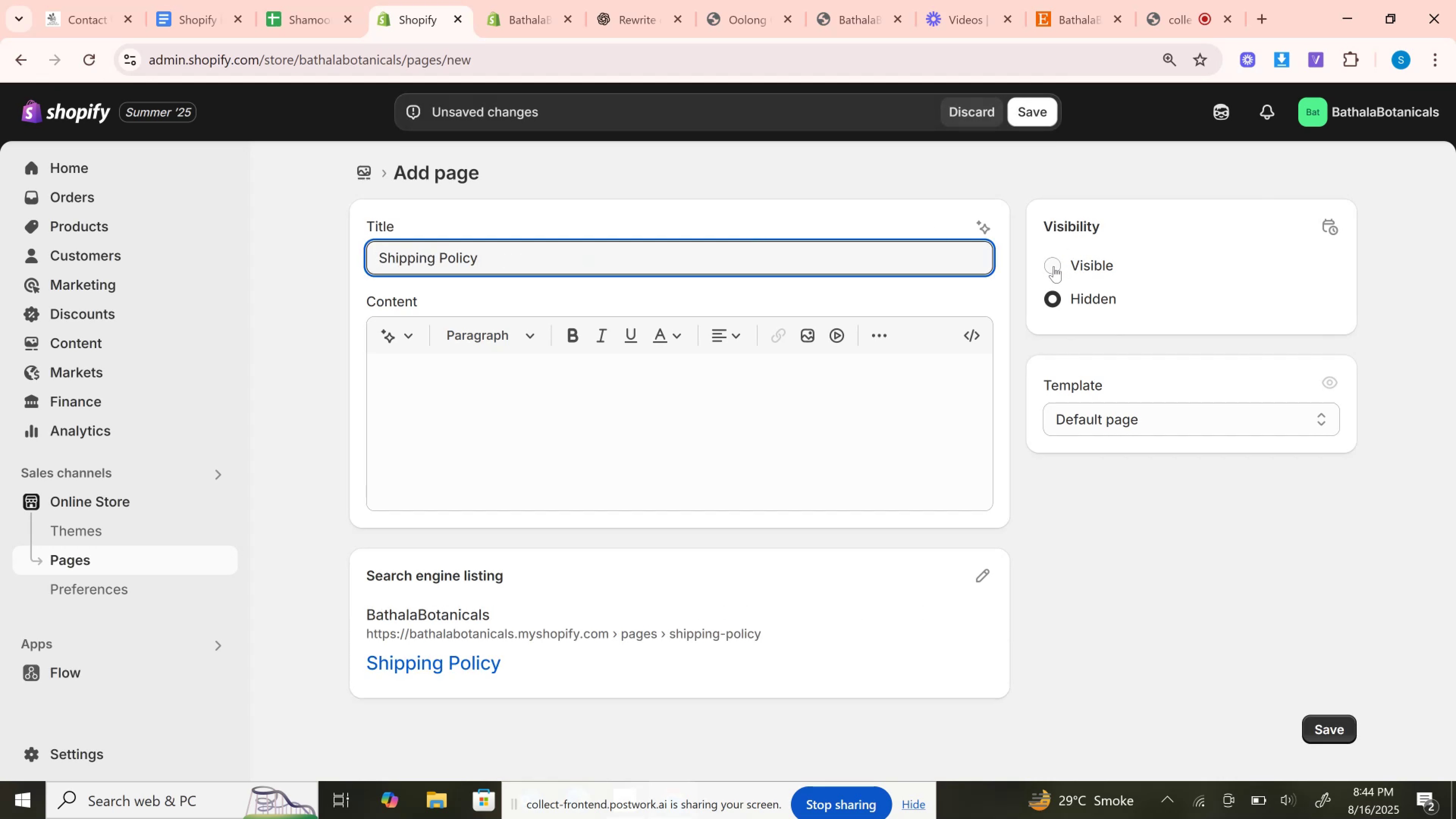 
left_click([1054, 266])
 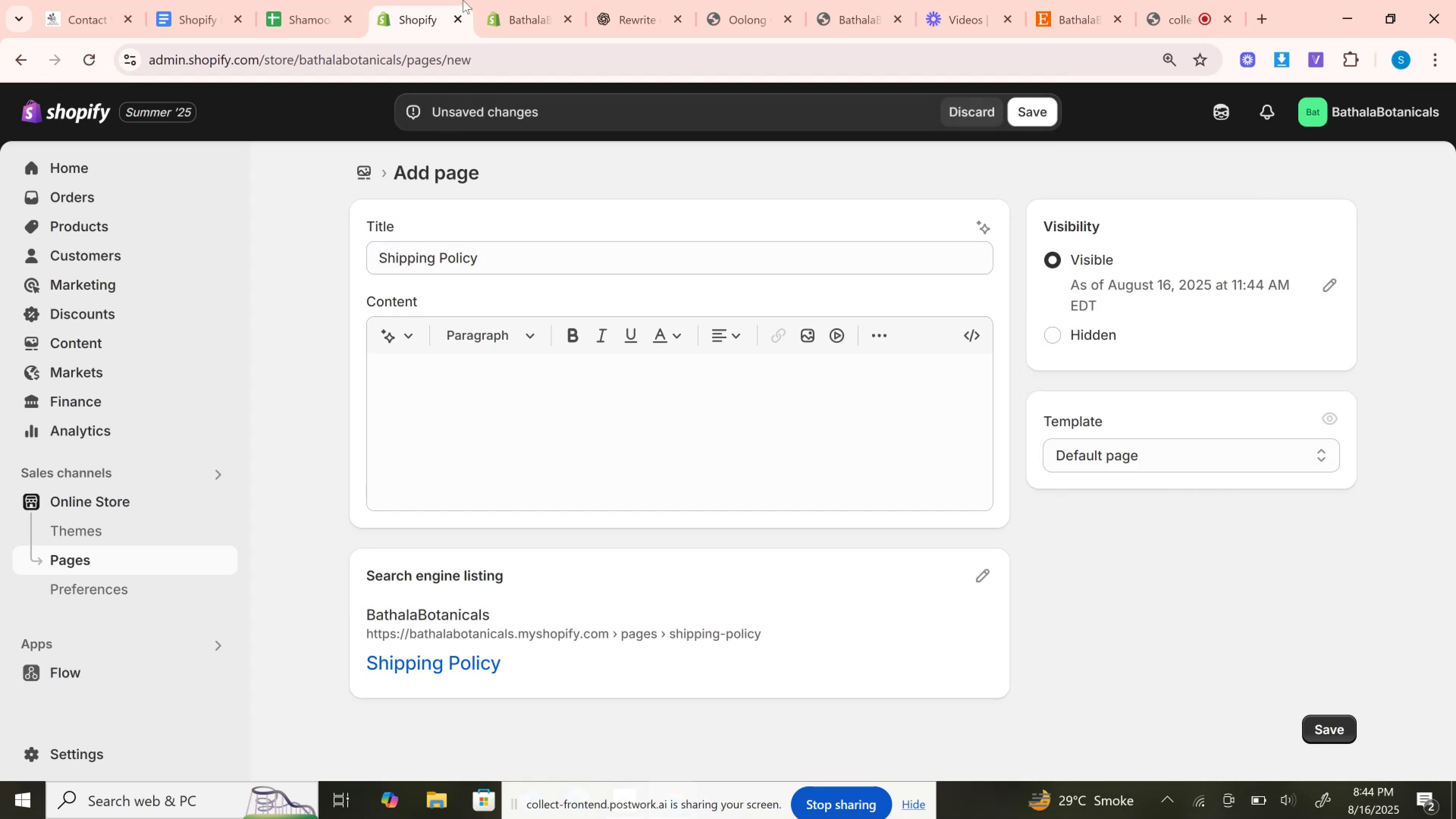 
left_click([500, 0])
 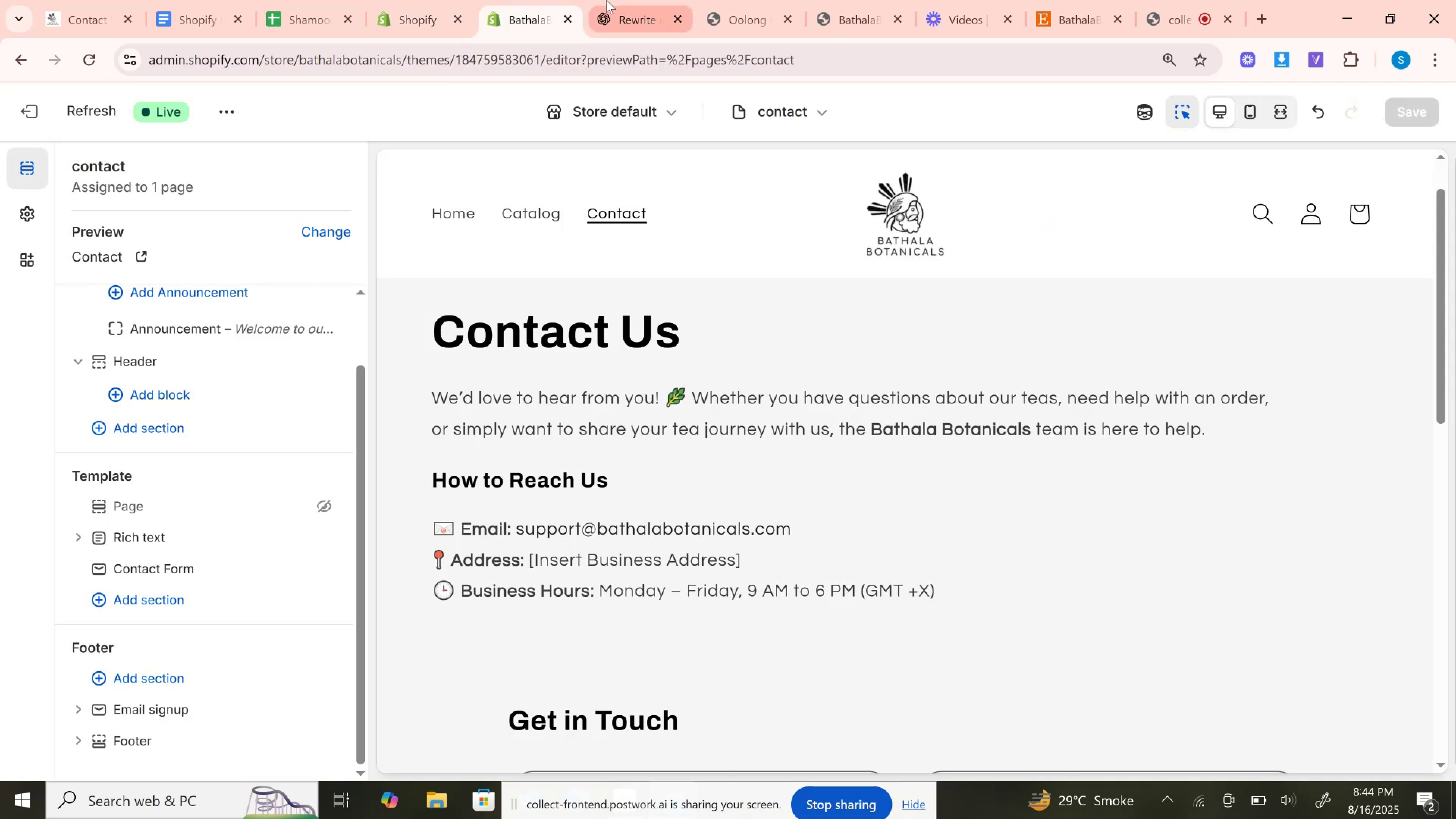 
left_click([606, 0])
 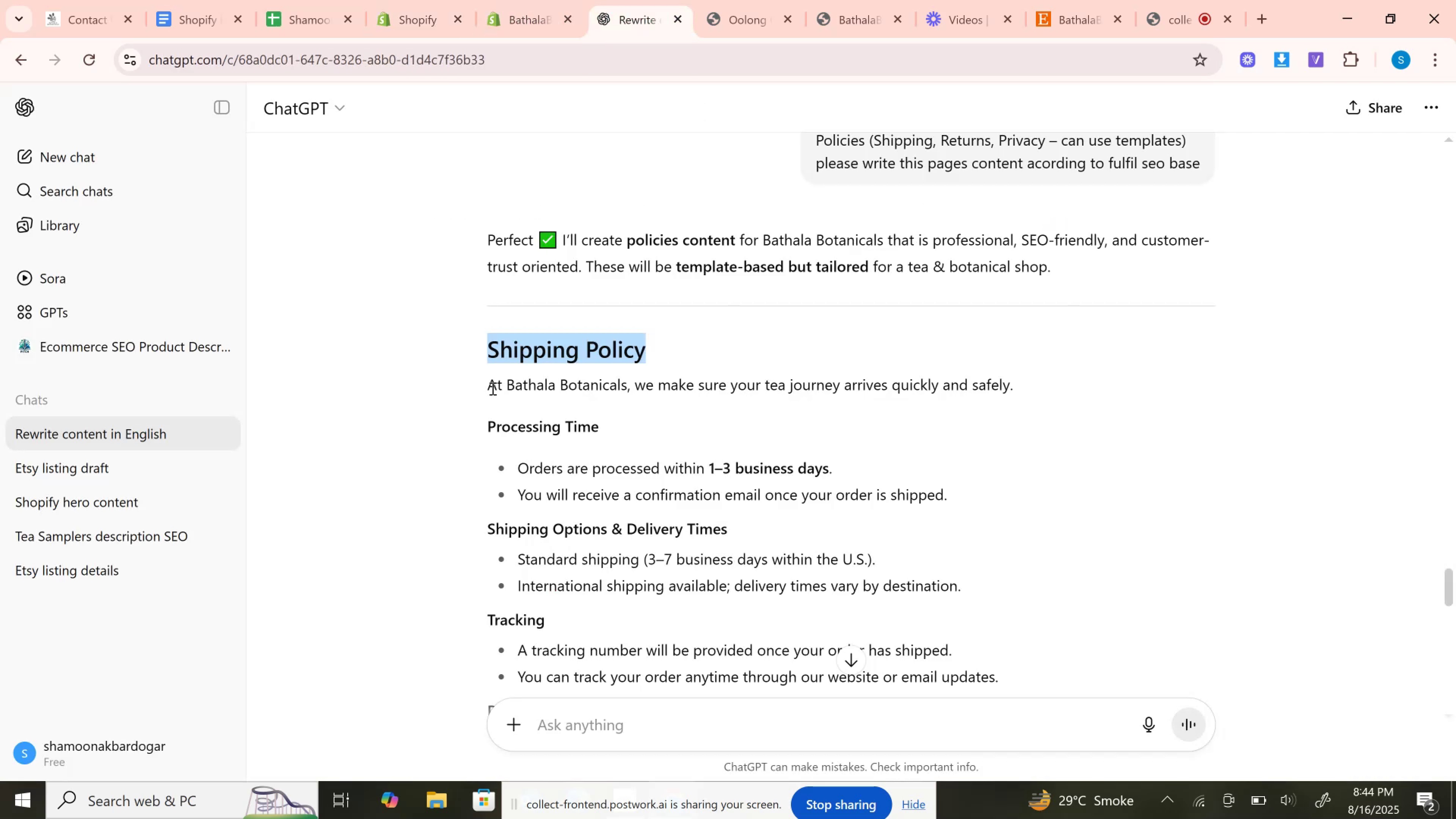 
left_click([492, 388])
 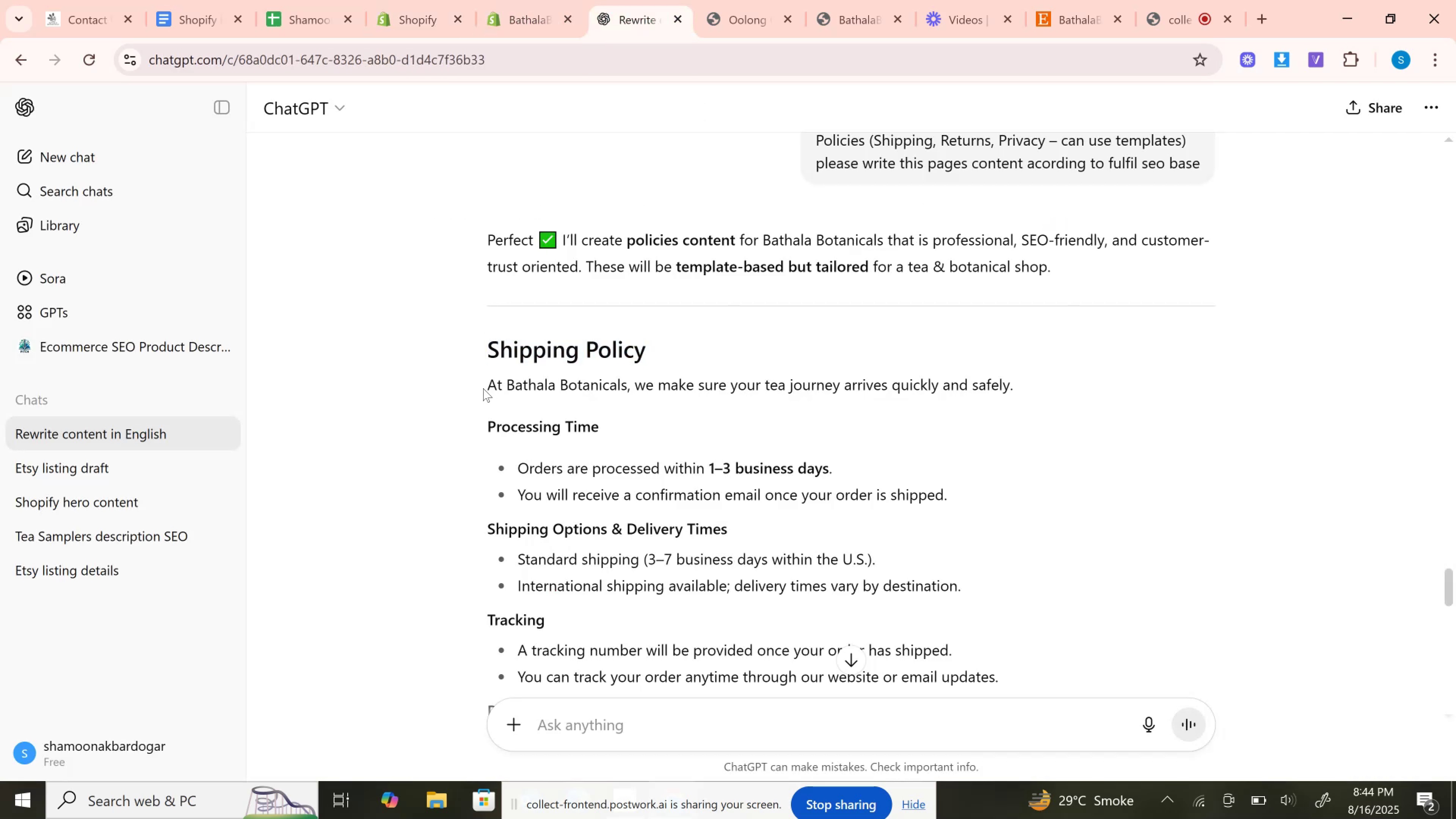 
left_click_drag(start_coordinate=[492, 385], to_coordinate=[507, 532])
 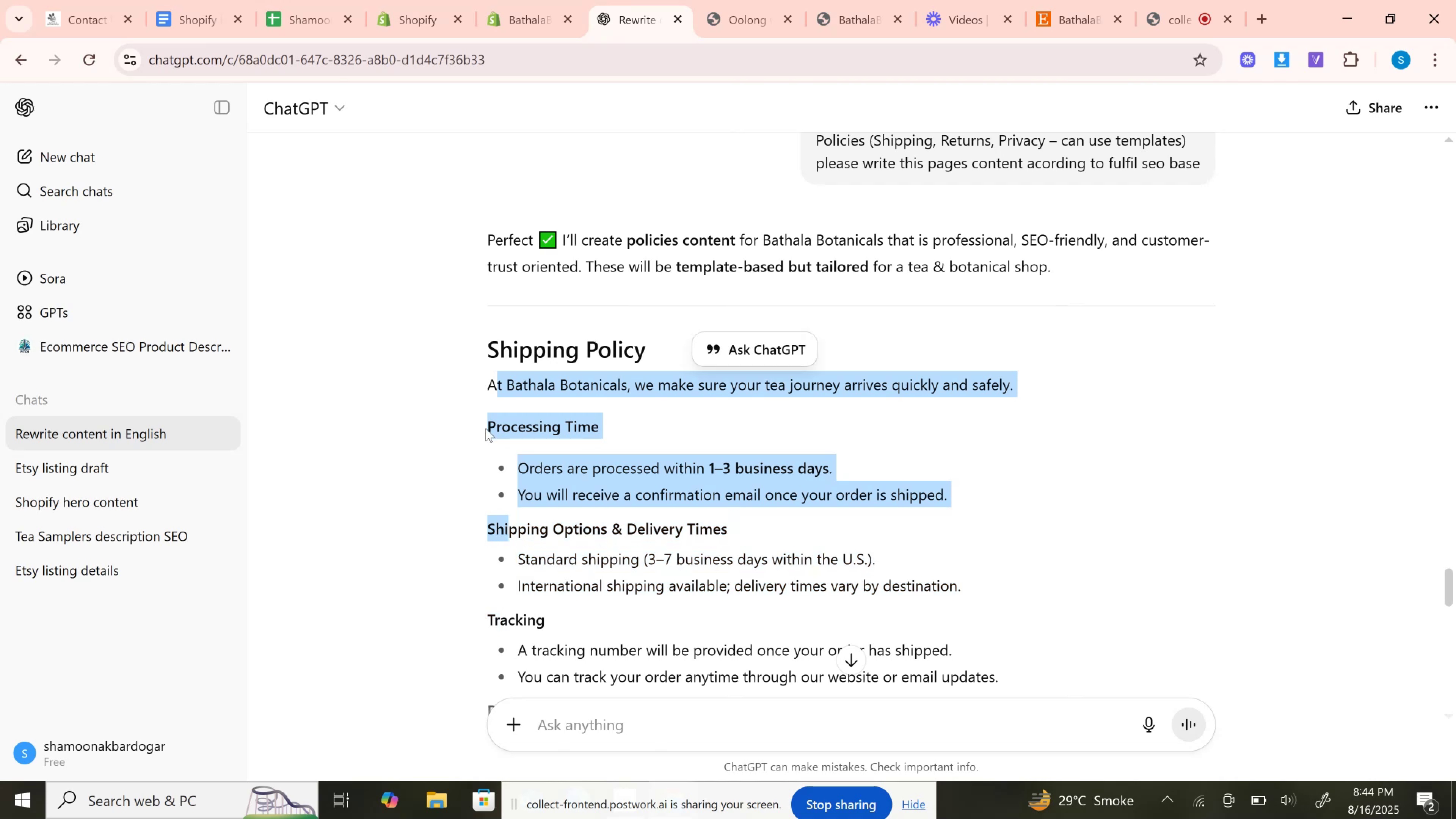 
left_click_drag(start_coordinate=[486, 428], to_coordinate=[488, 392])
 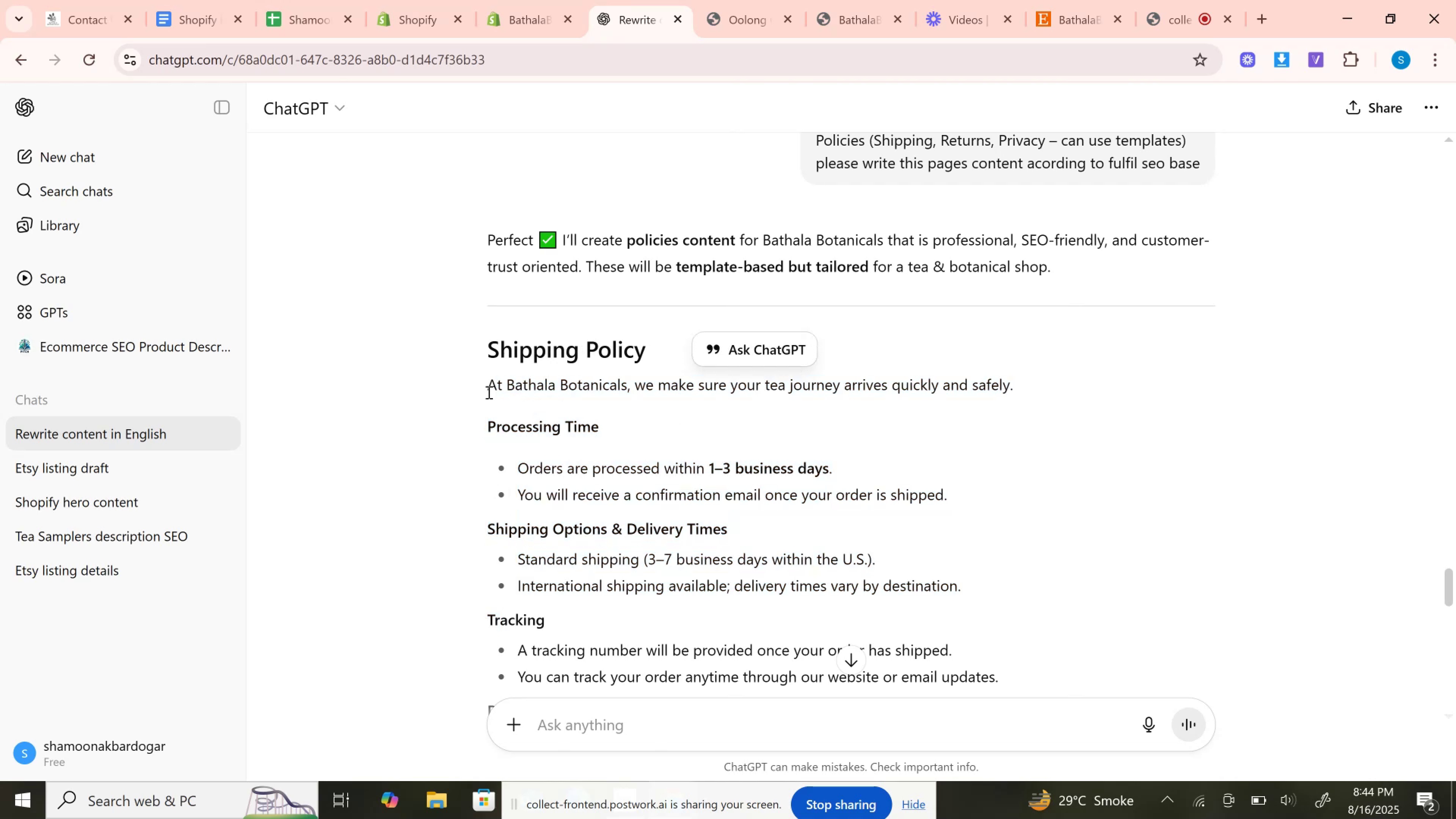 
left_click([488, 392])
 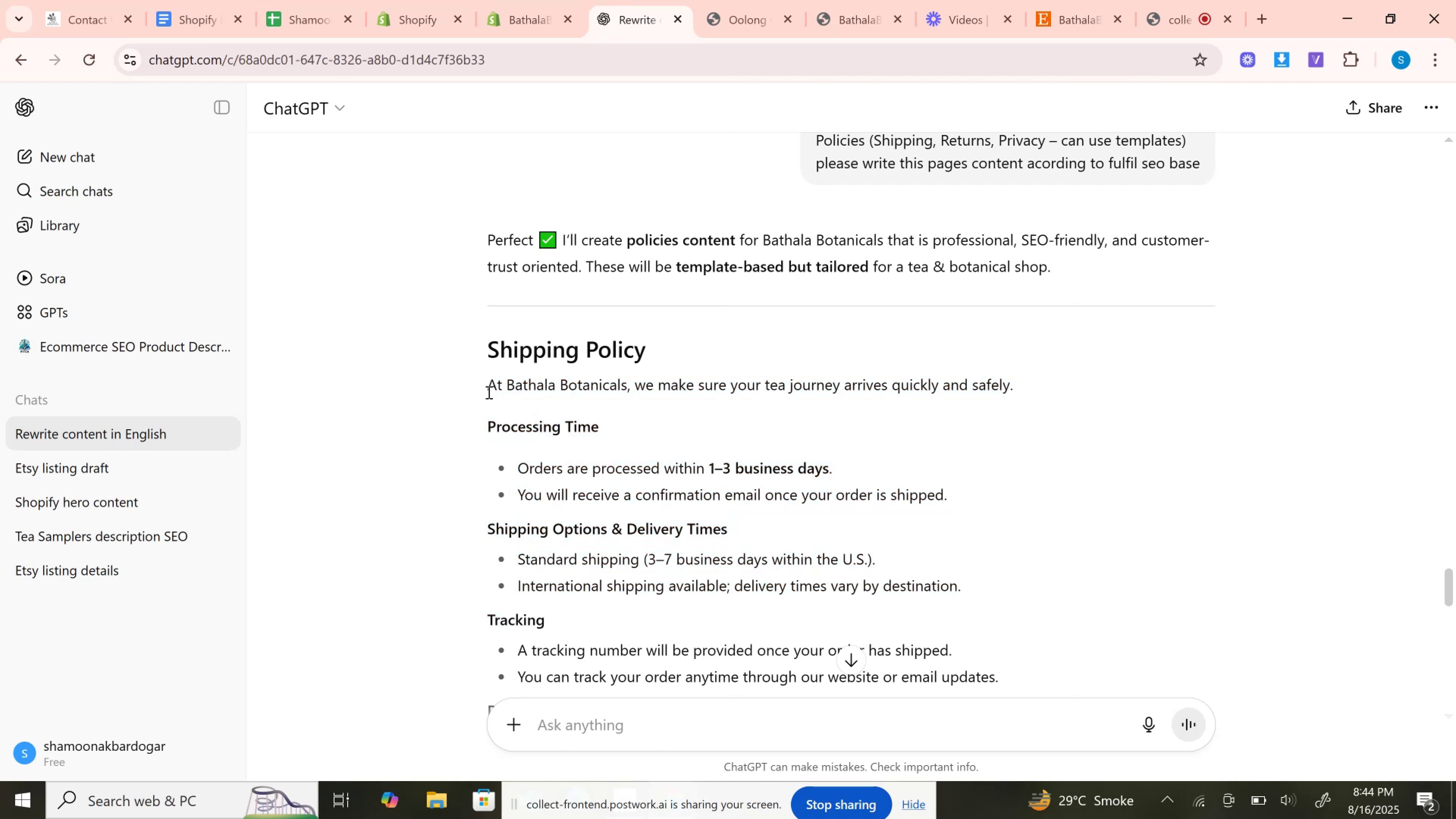 
left_click_drag(start_coordinate=[488, 392], to_coordinate=[1013, 436])
 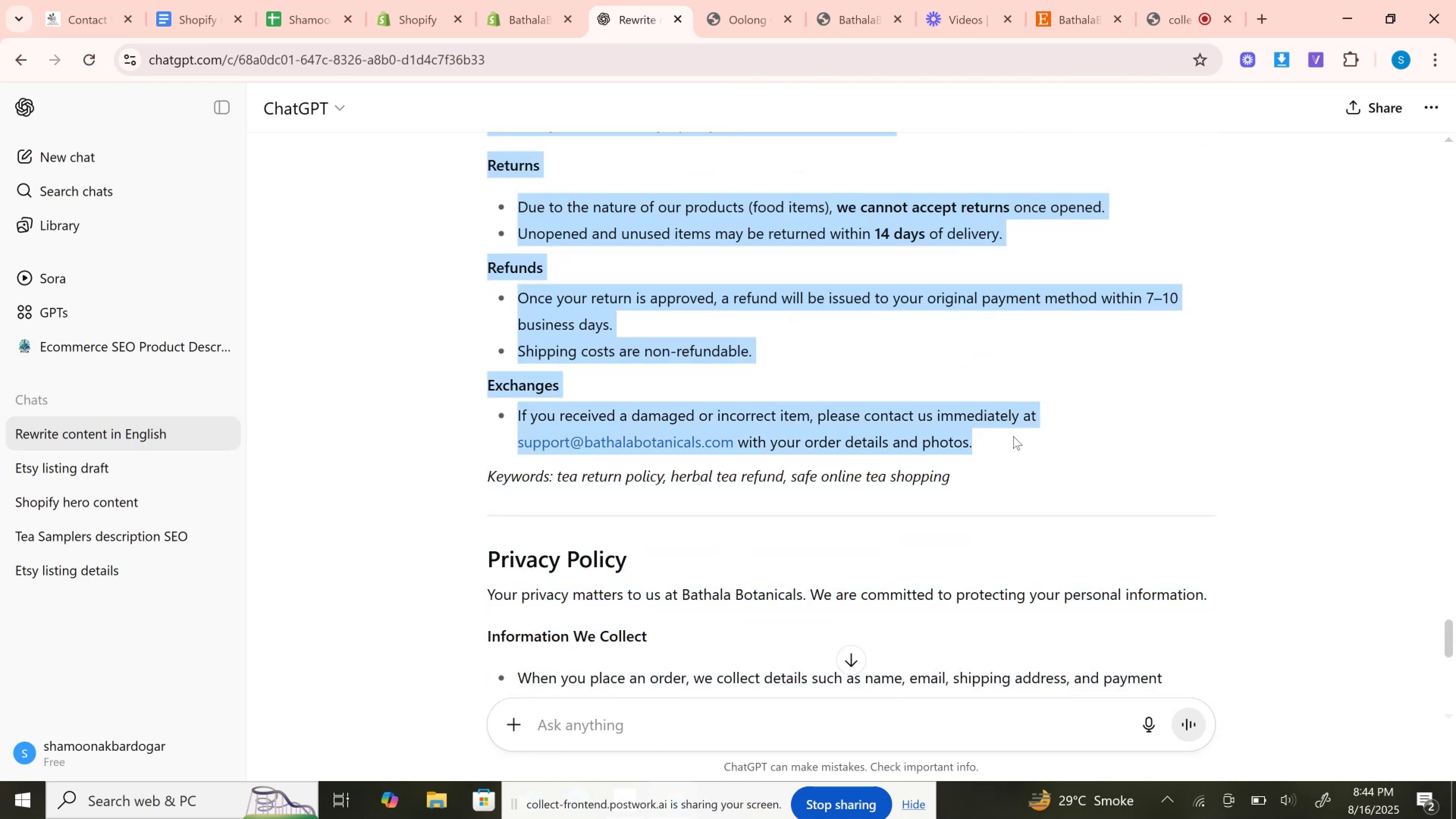 
key(Control+C)
 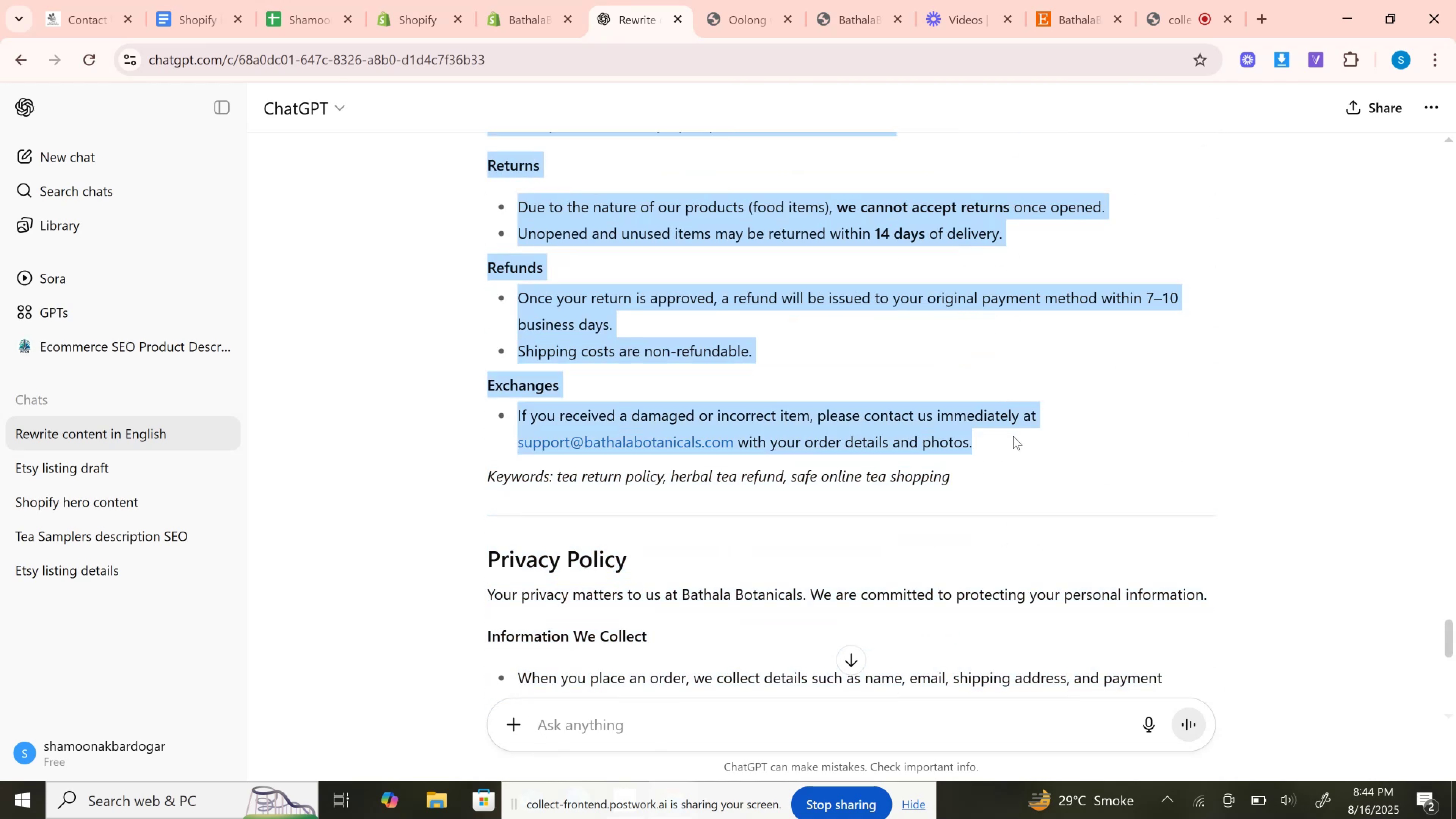 
key(Control+C)
 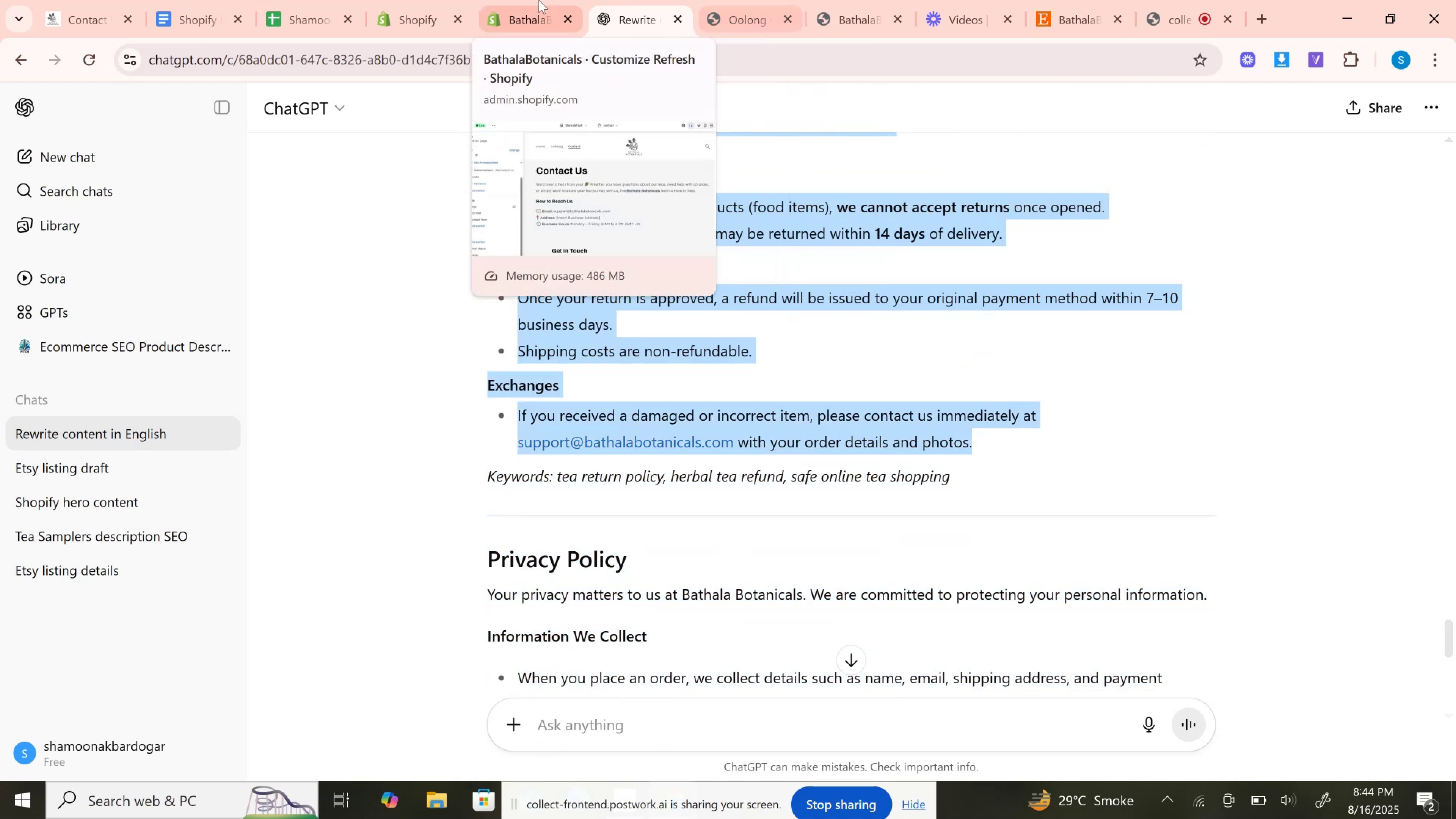 
left_click([539, 0])
 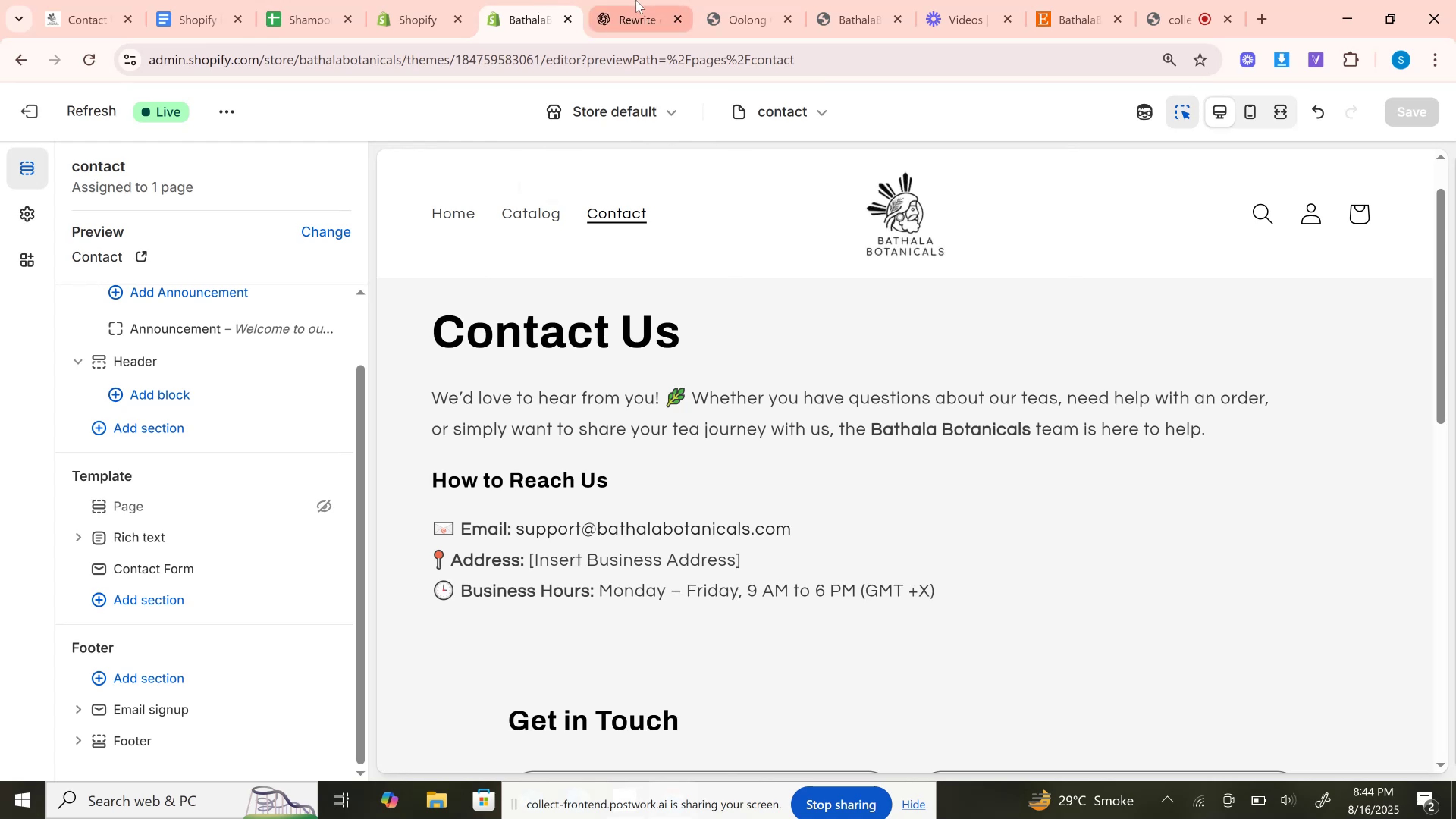 
left_click([636, 0])
 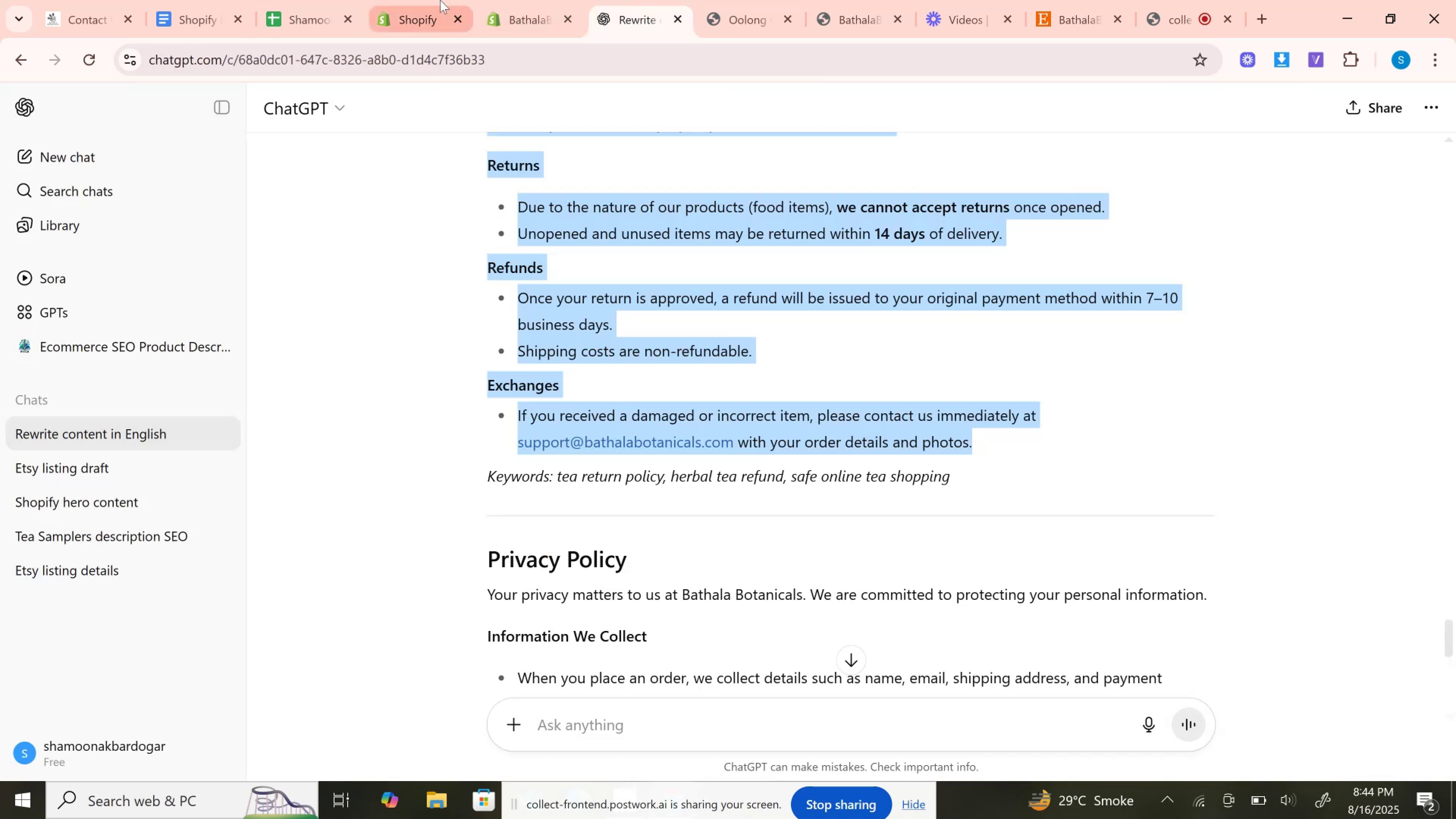 
left_click([440, 0])
 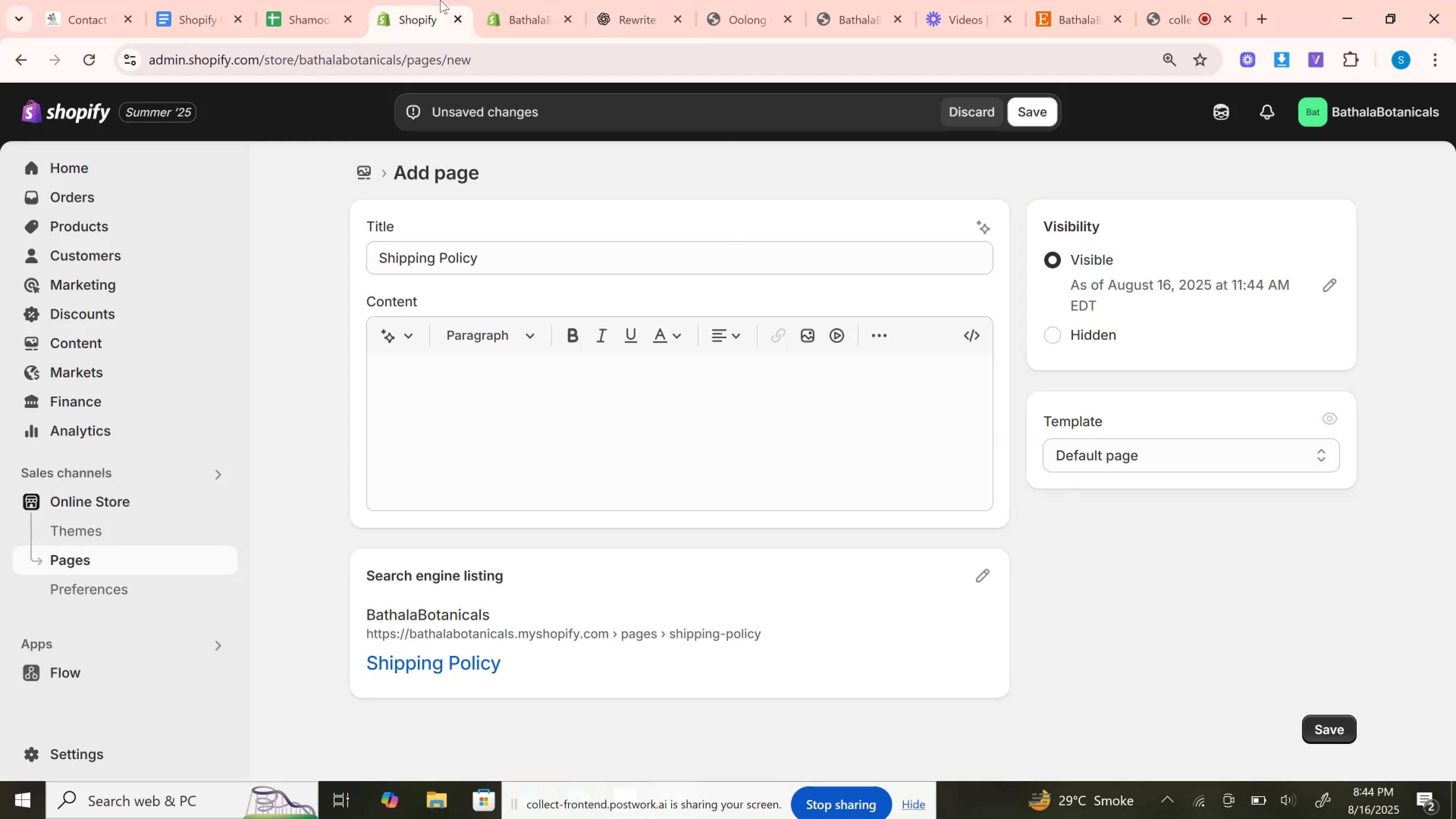 
left_click_drag(start_coordinate=[440, 0], to_coordinate=[550, 0])
 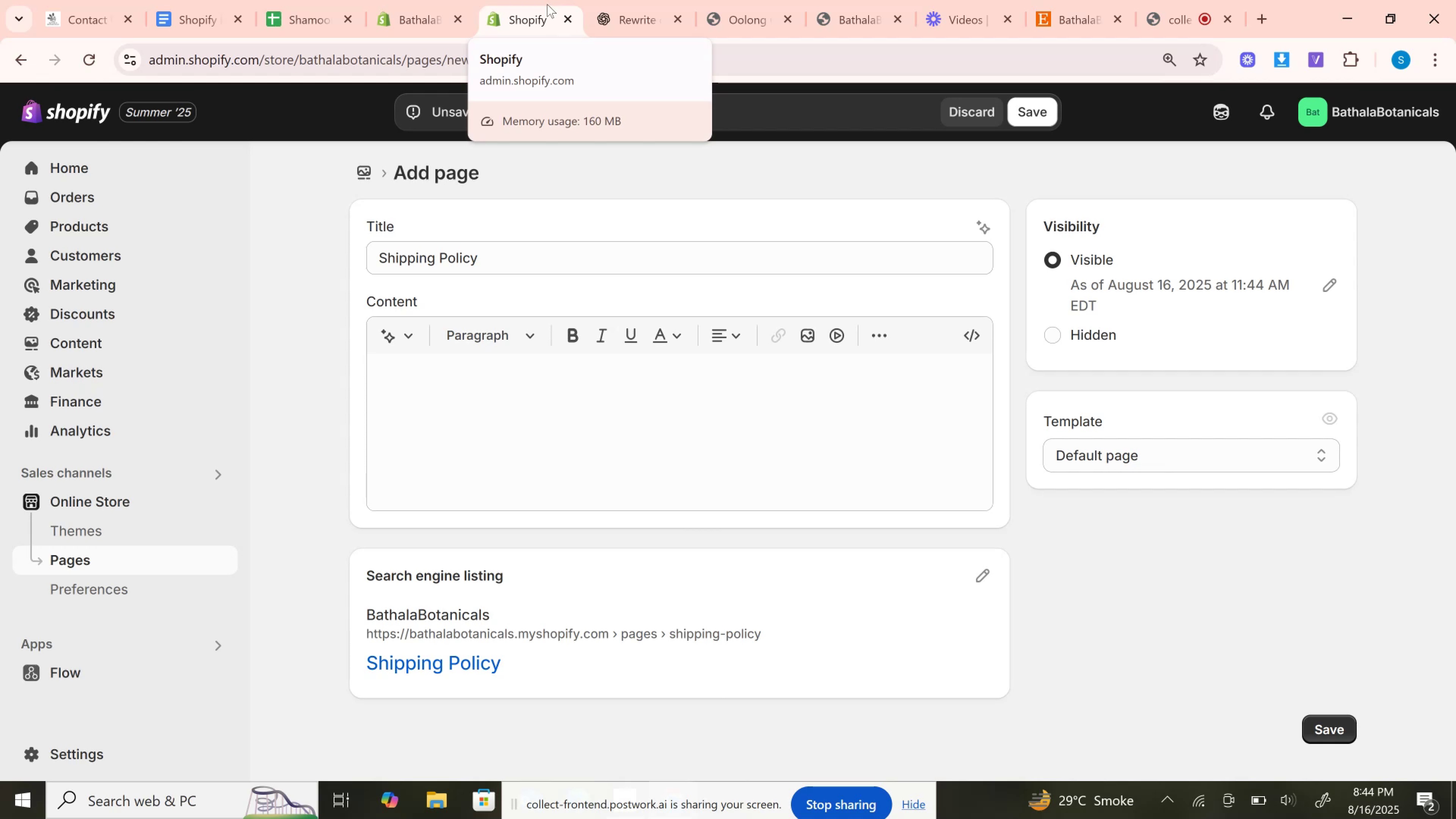 
wait(29.46)
 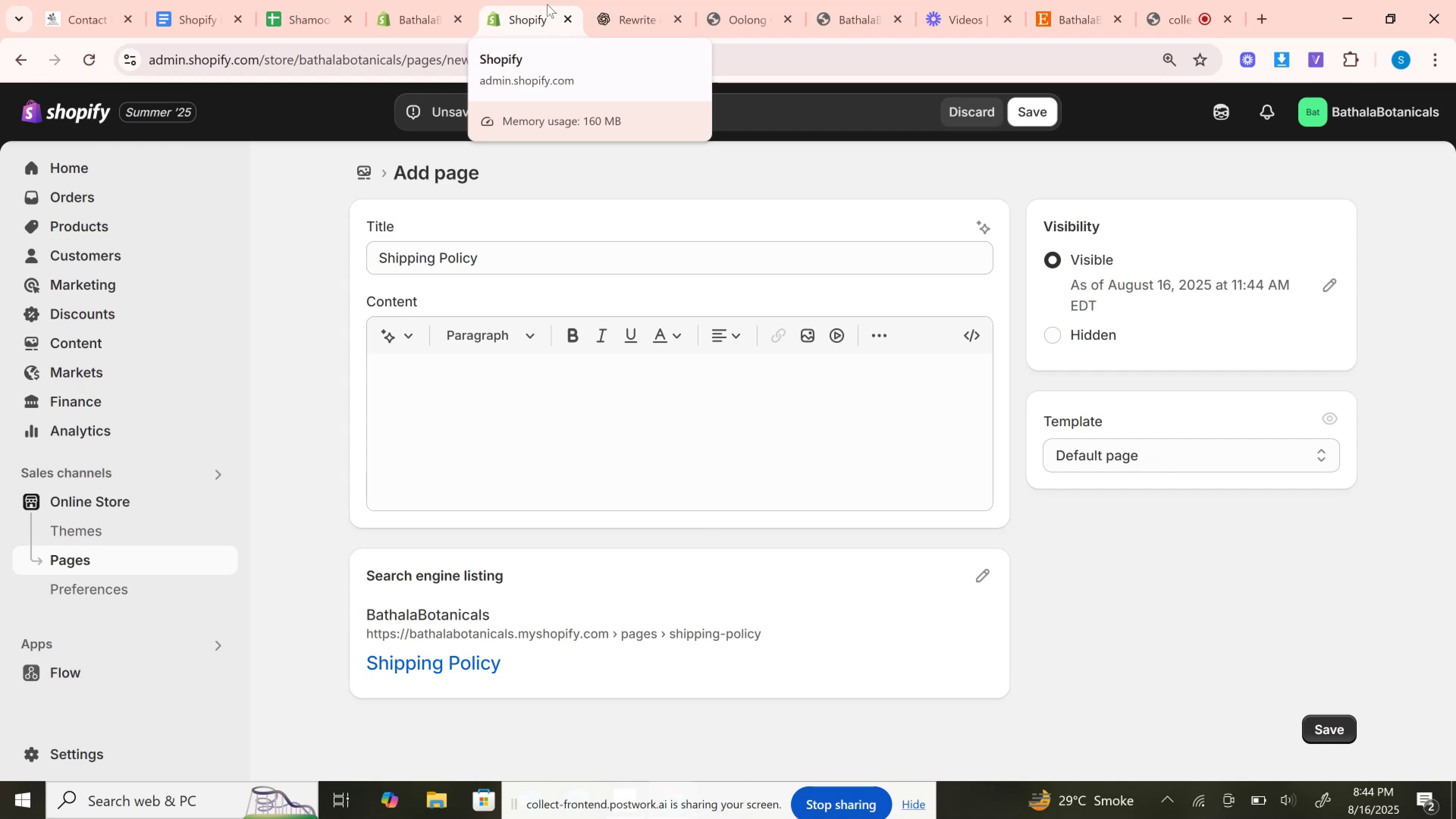 
left_click([572, 415])
 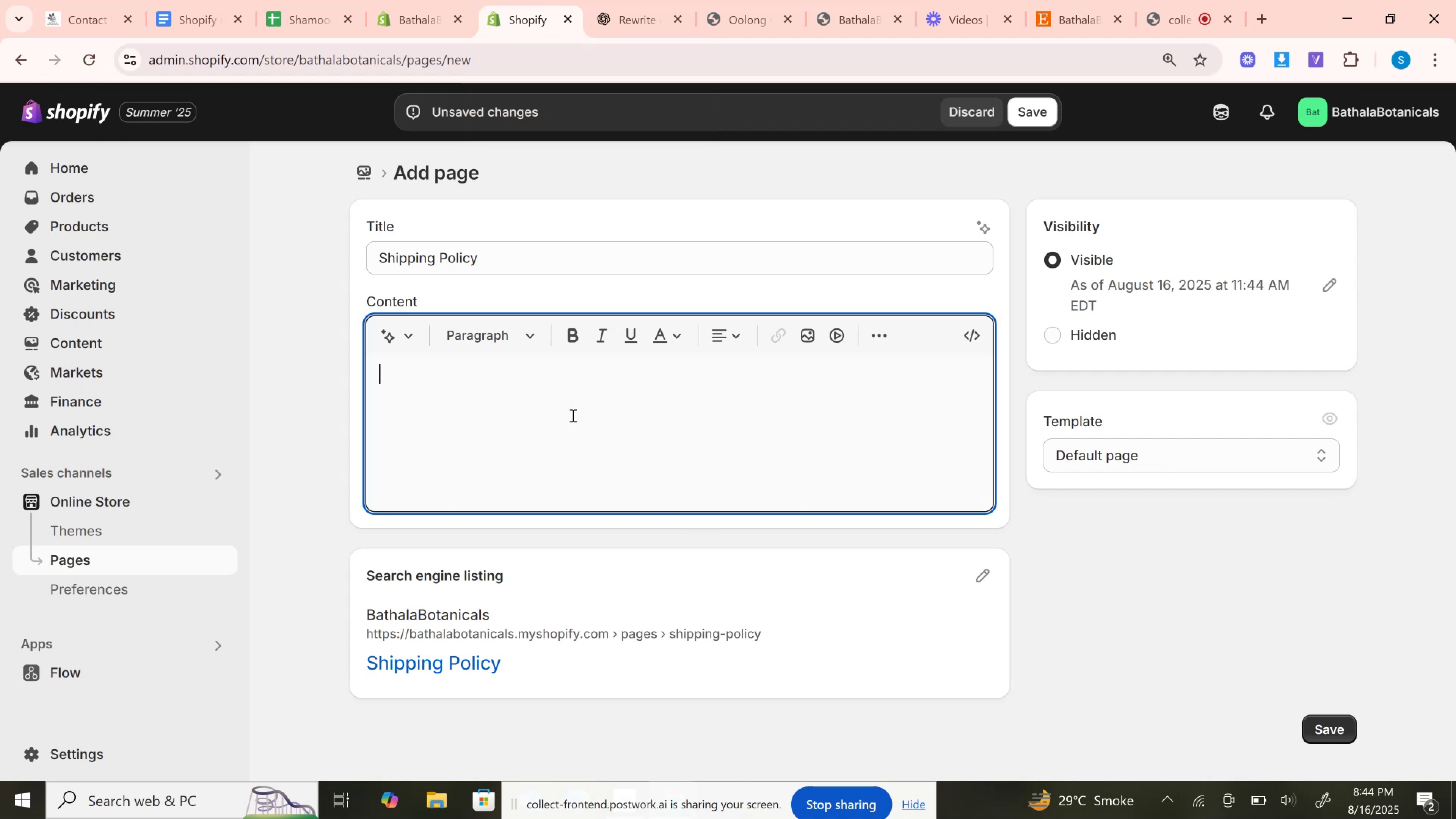 
key(Control+V)
 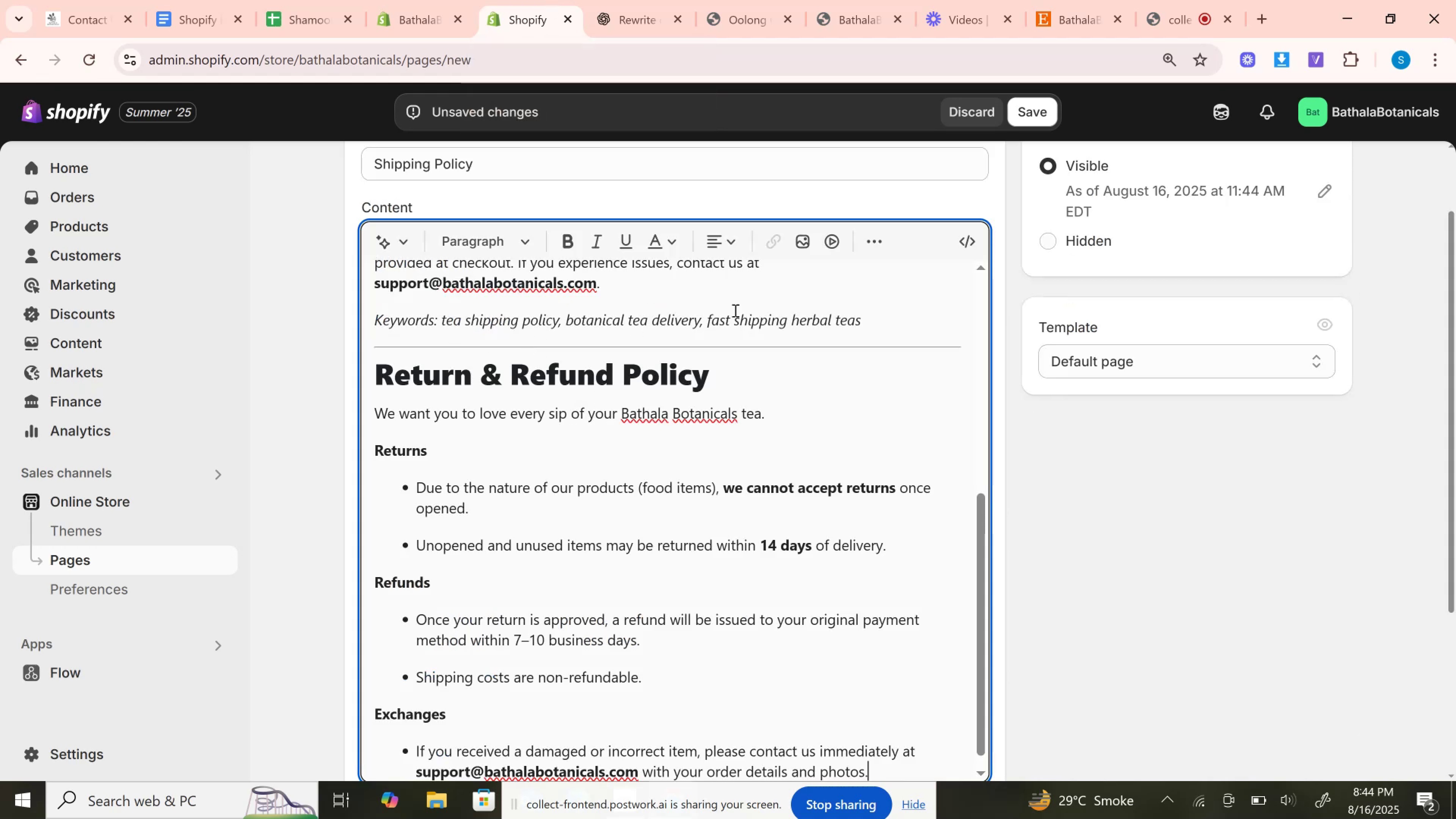 
left_click_drag(start_coordinate=[645, 284], to_coordinate=[663, 819])
 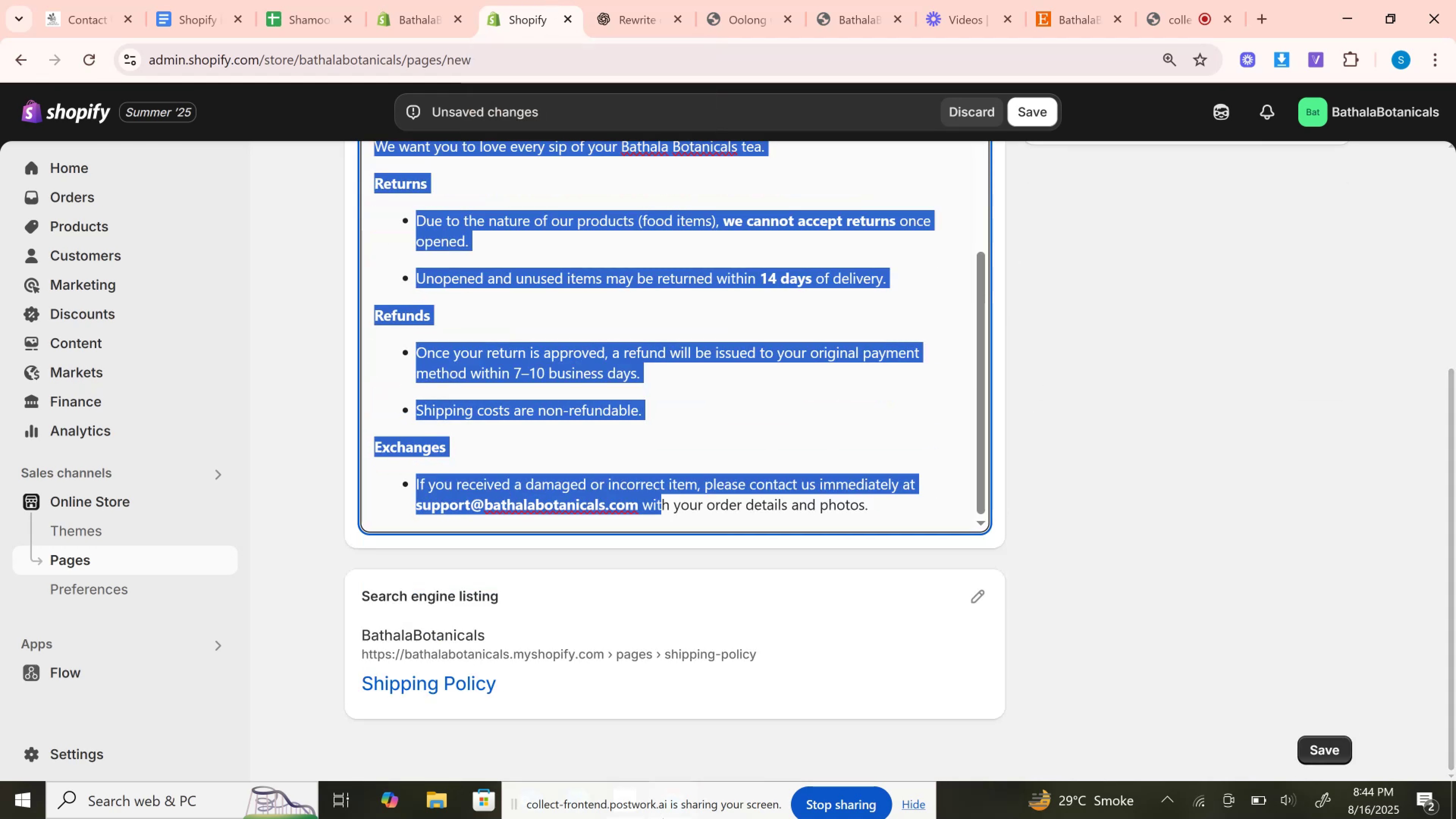 
hold_key(key=ShiftRight, duration=2.15)
 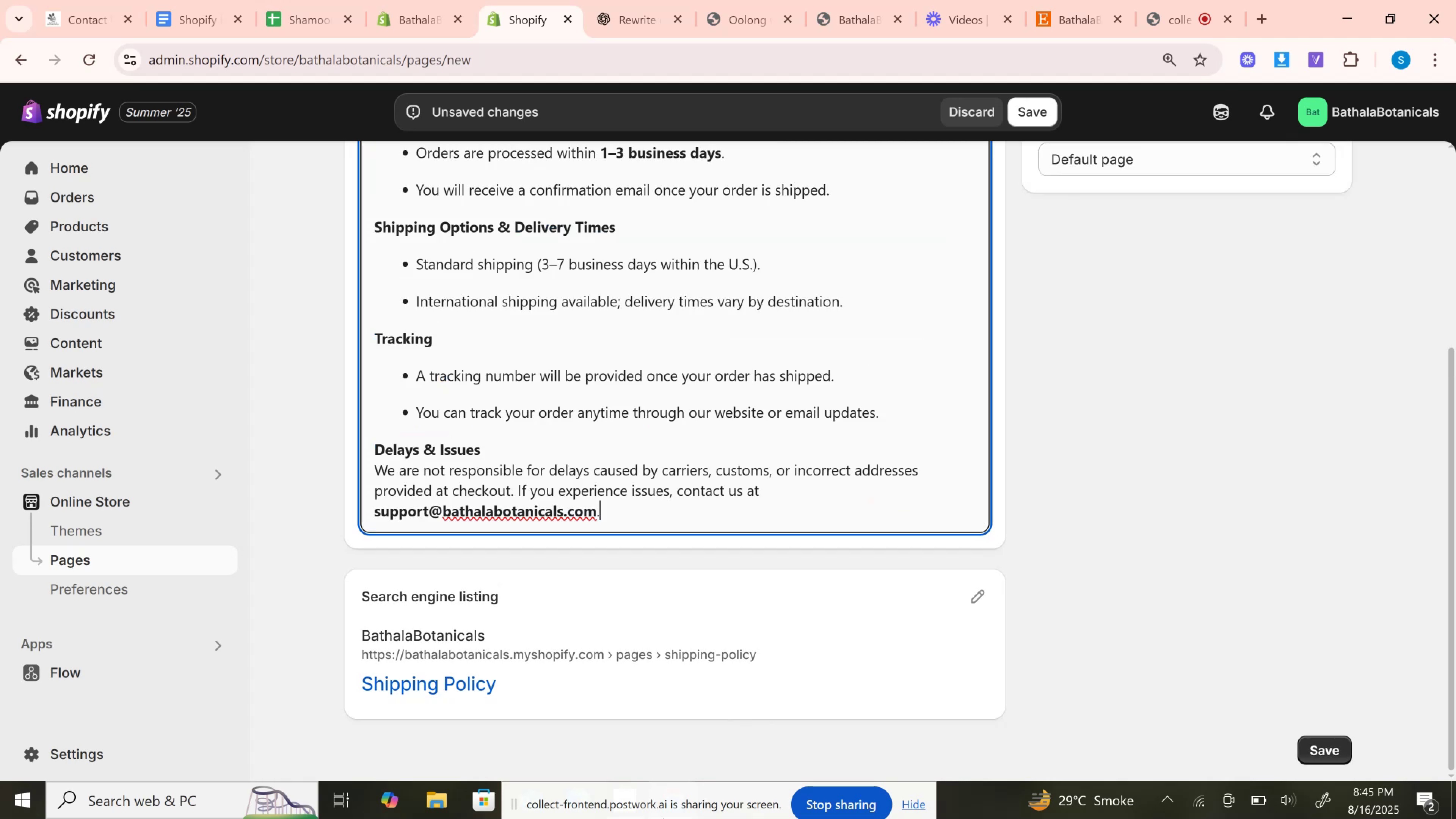 
hold_key(key=ArrowRight, duration=1.5)
 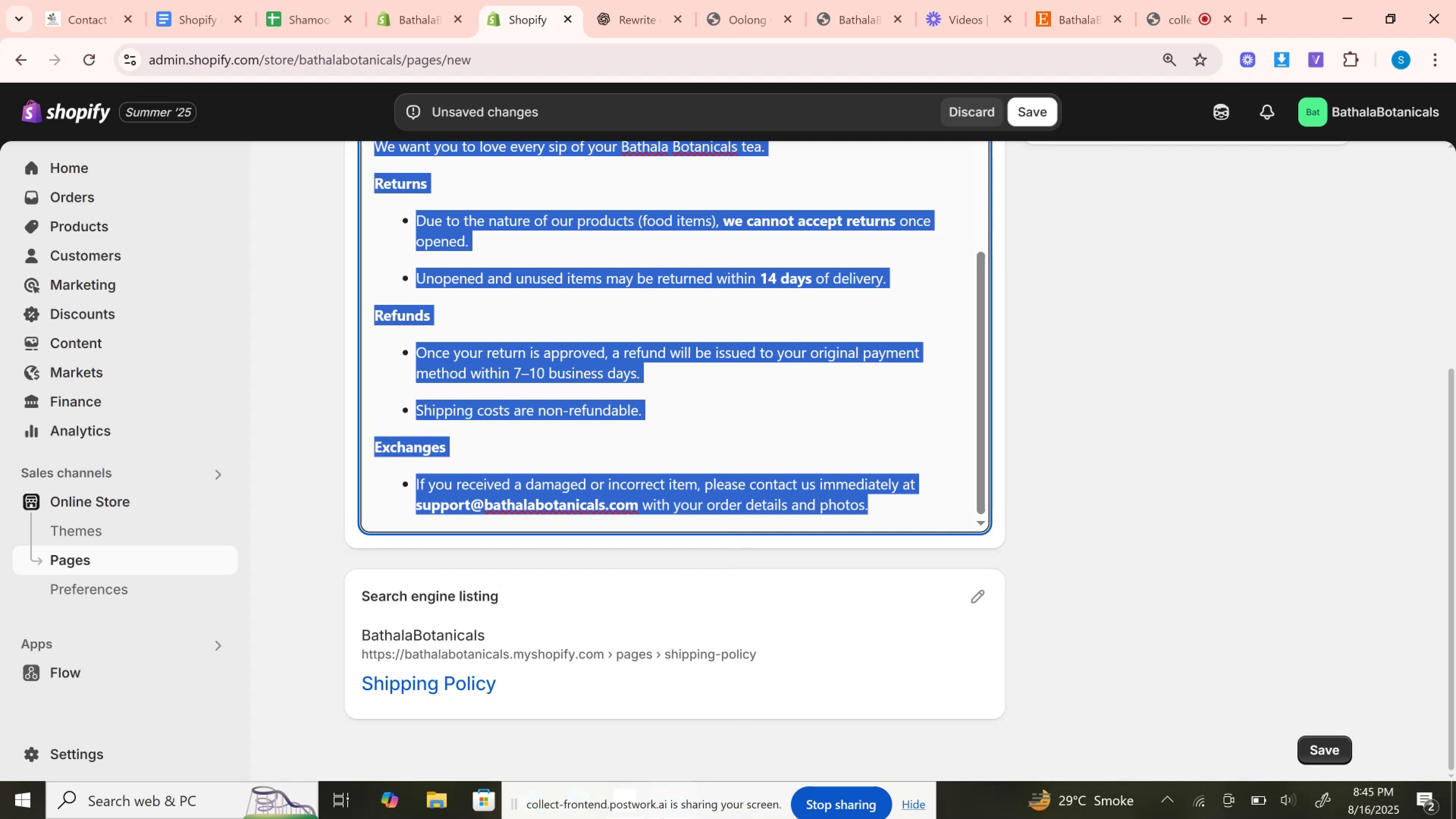 
hold_key(key=ArrowRight, duration=0.31)
 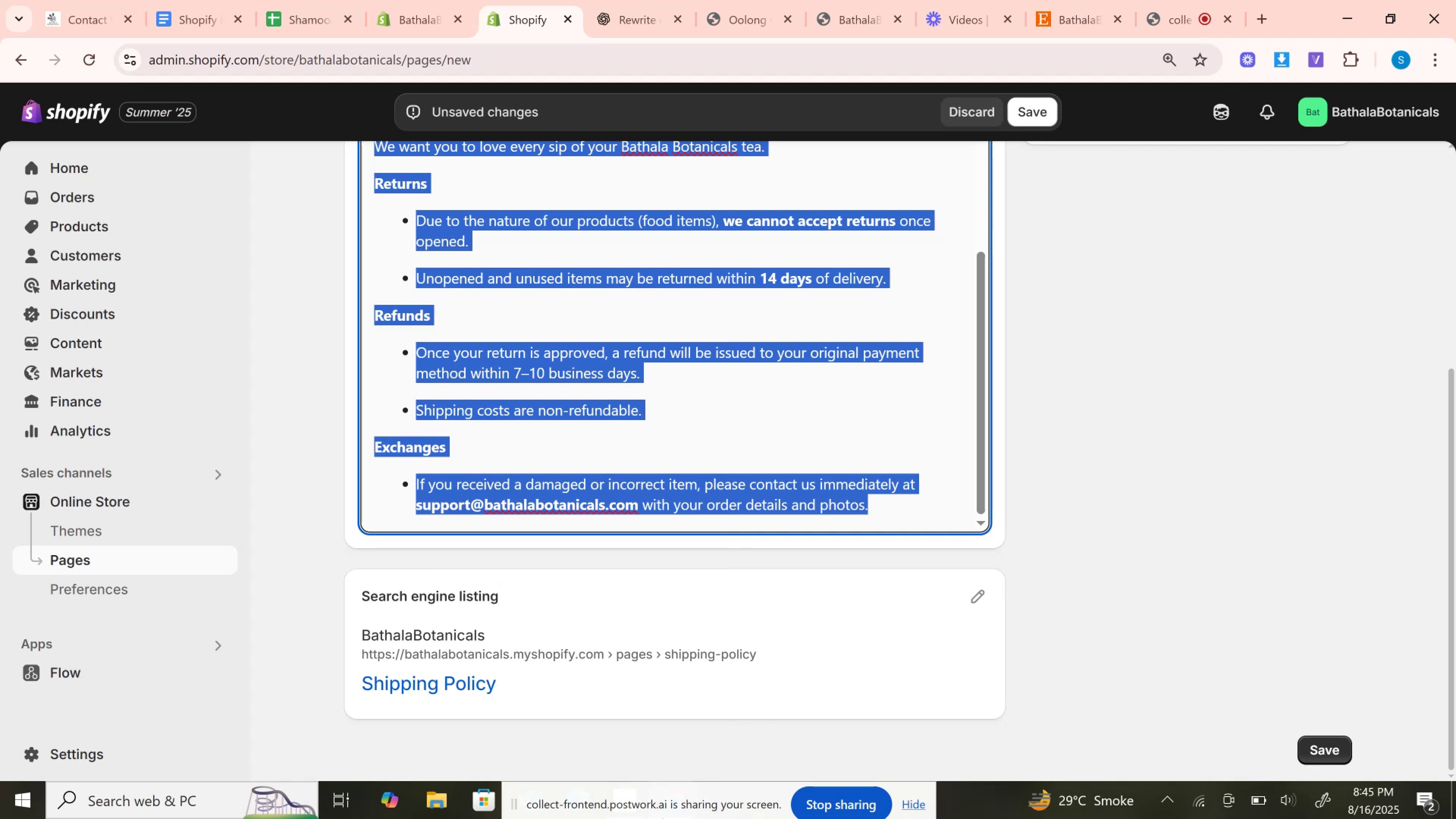 
key(Backspace)
 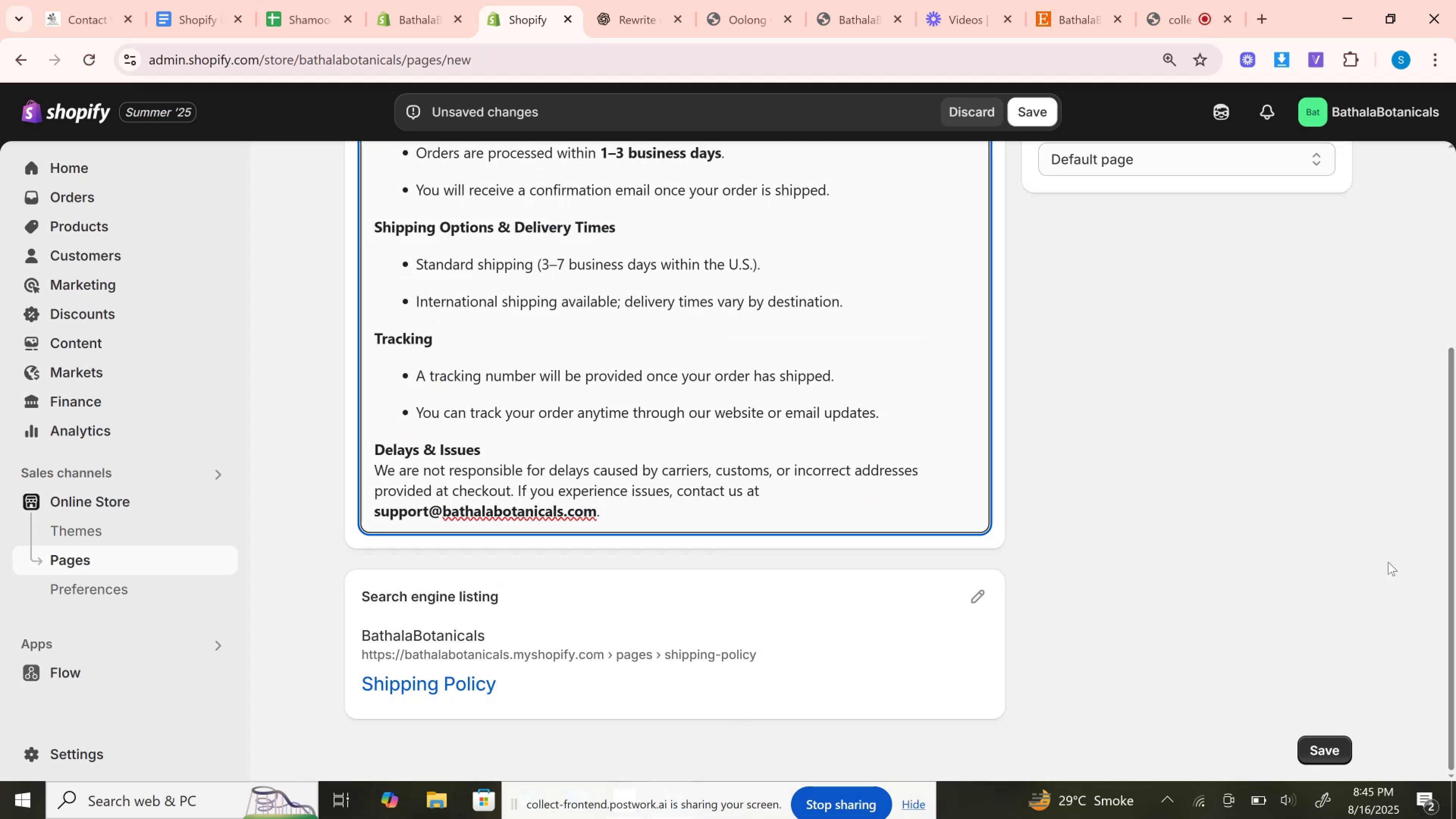 
left_click_drag(start_coordinate=[1450, 509], to_coordinate=[1456, 344])
 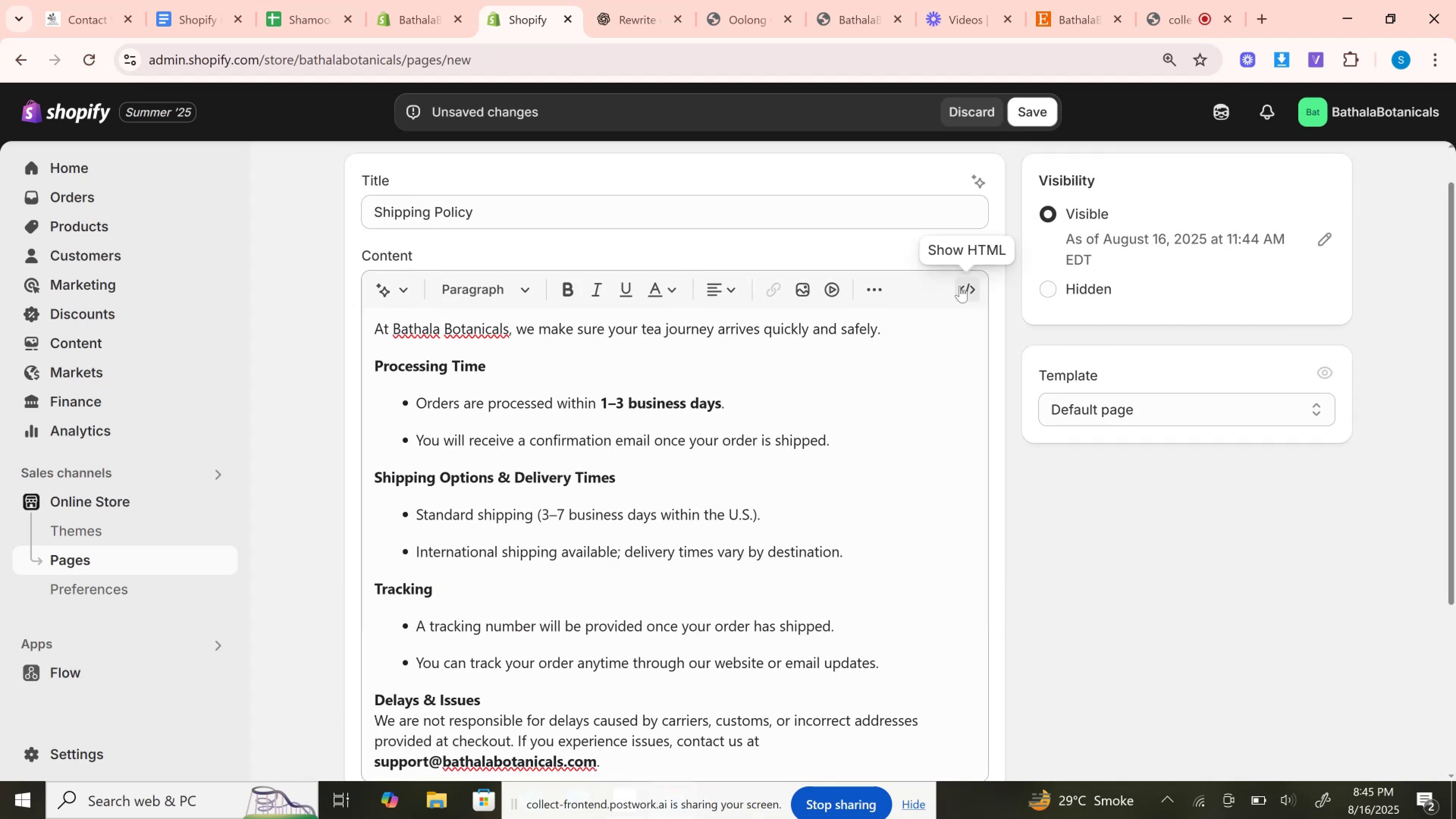 
left_click([960, 286])
 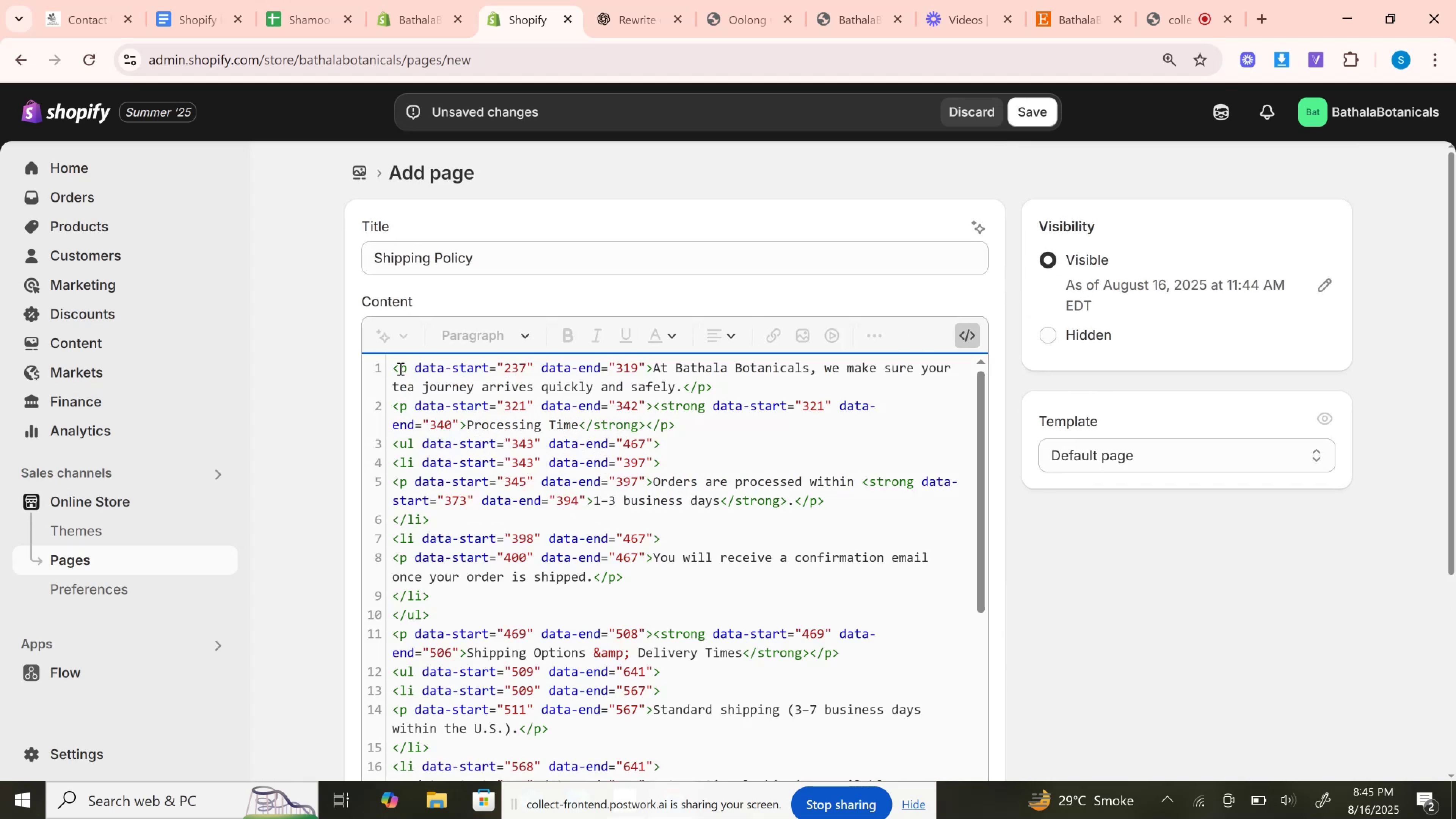 
left_click_drag(start_coordinate=[414, 372], to_coordinate=[642, 371])
 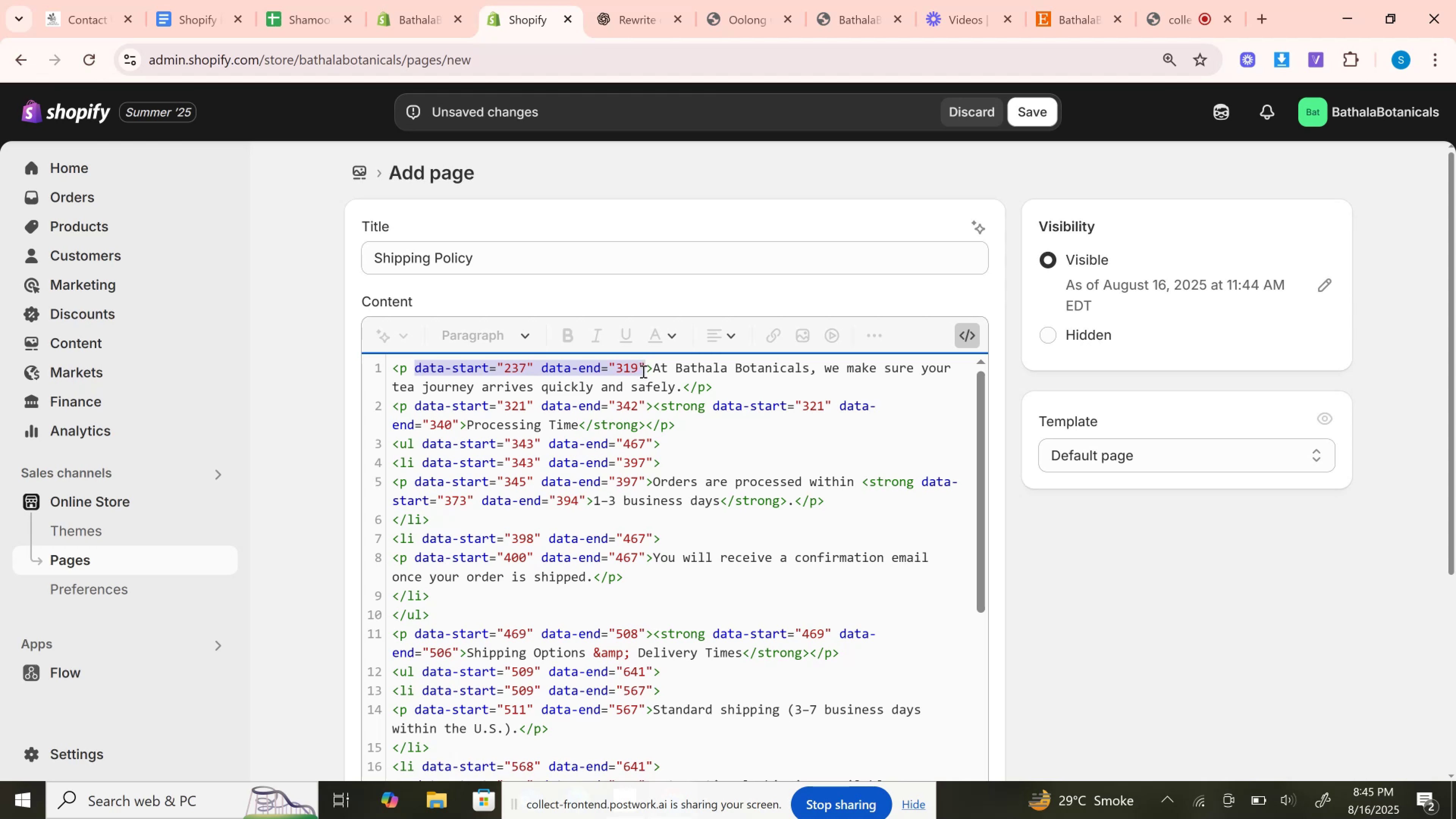 
key(Backspace)
 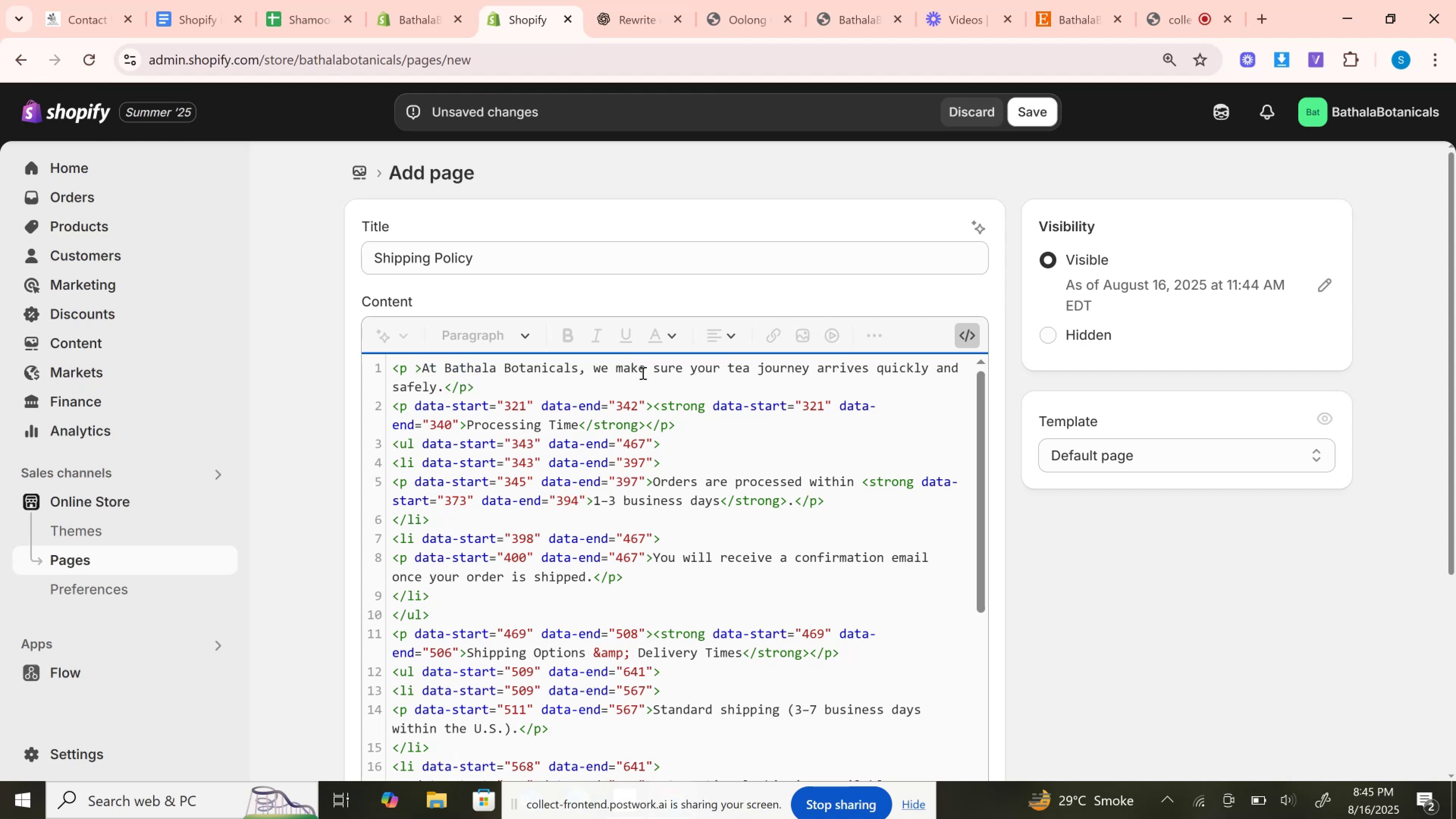 
key(Backspace)
 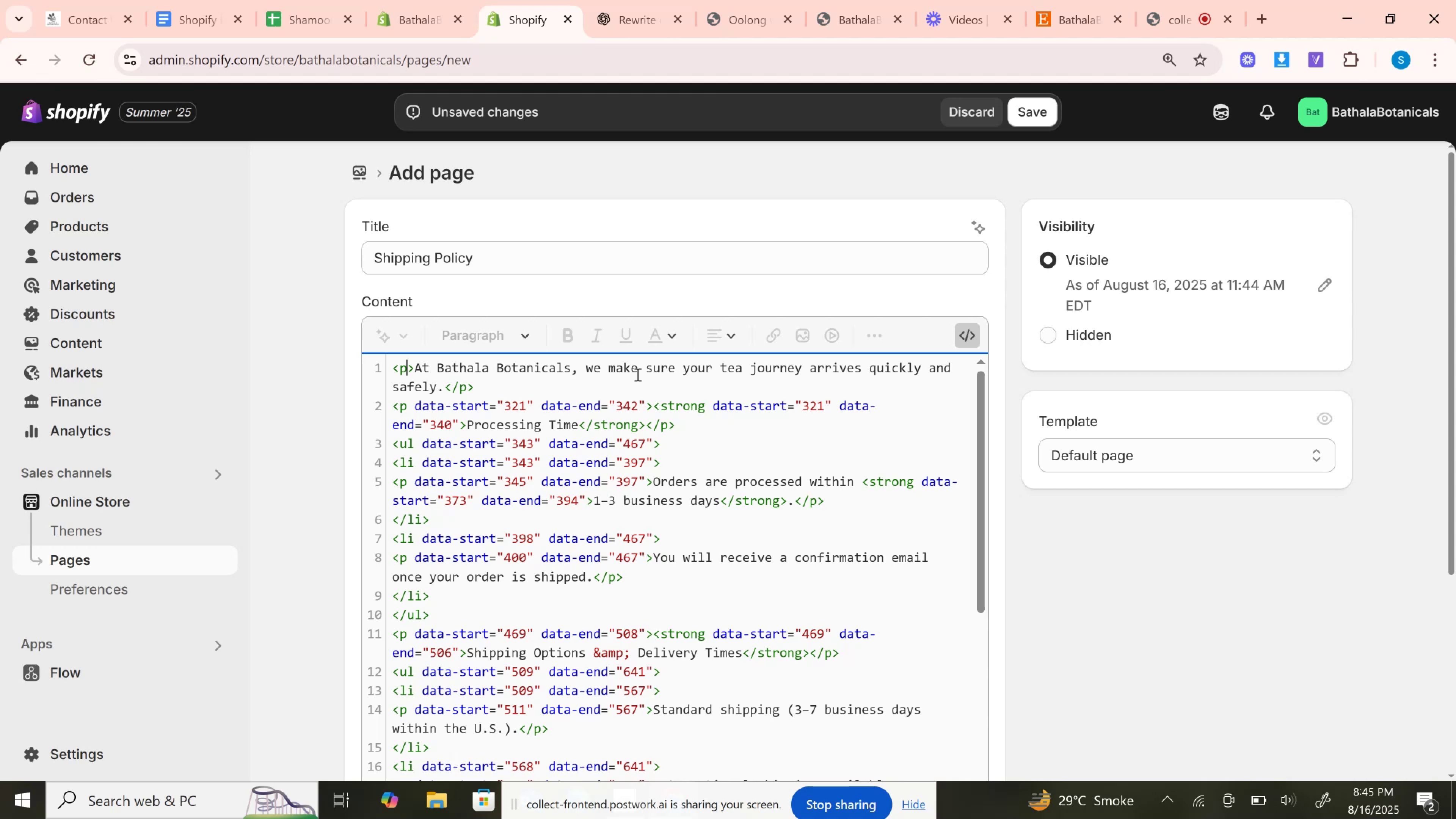 
wait(30.36)
 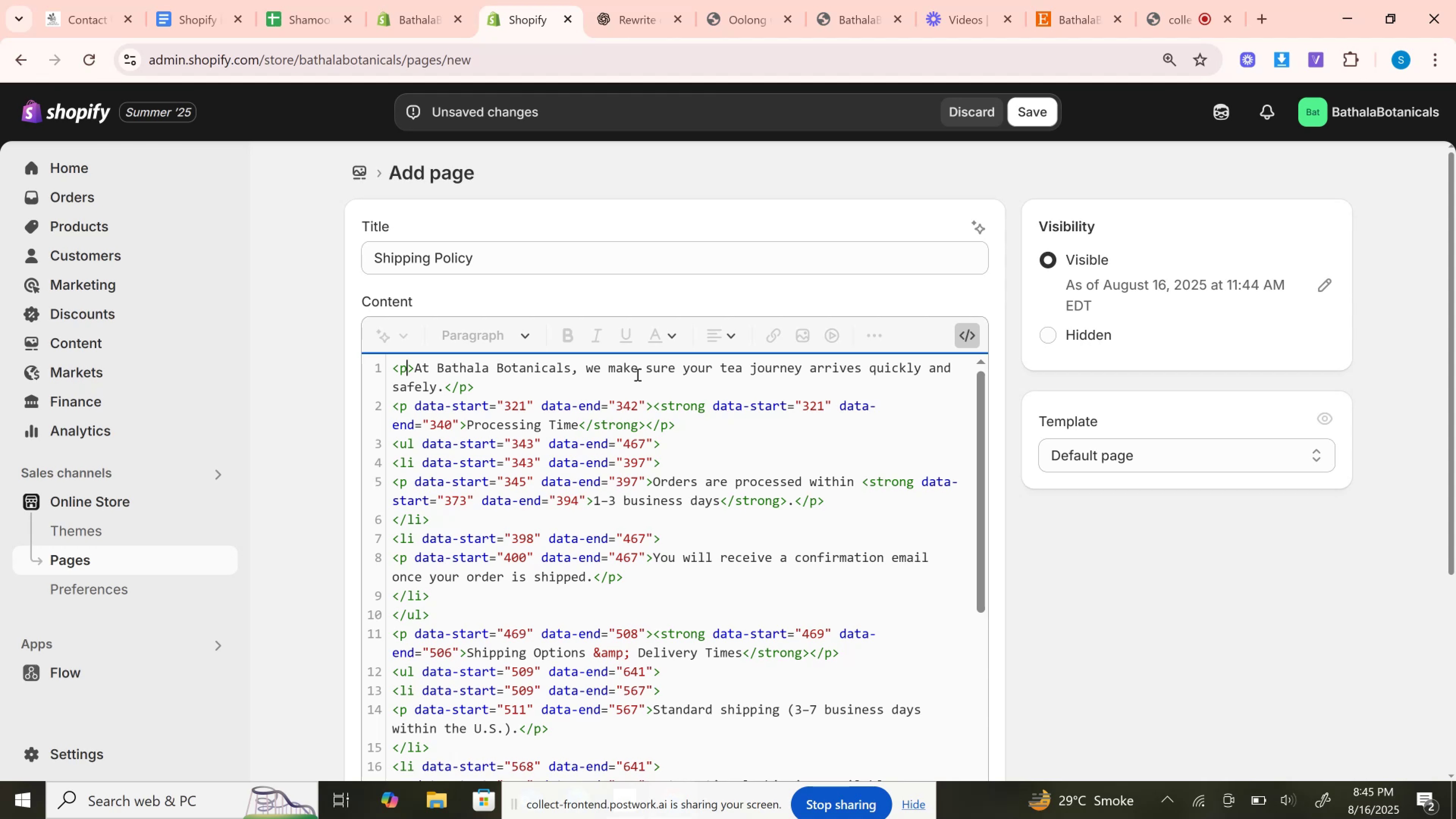 
left_click_drag(start_coordinate=[413, 405], to_coordinate=[646, 410])
 